 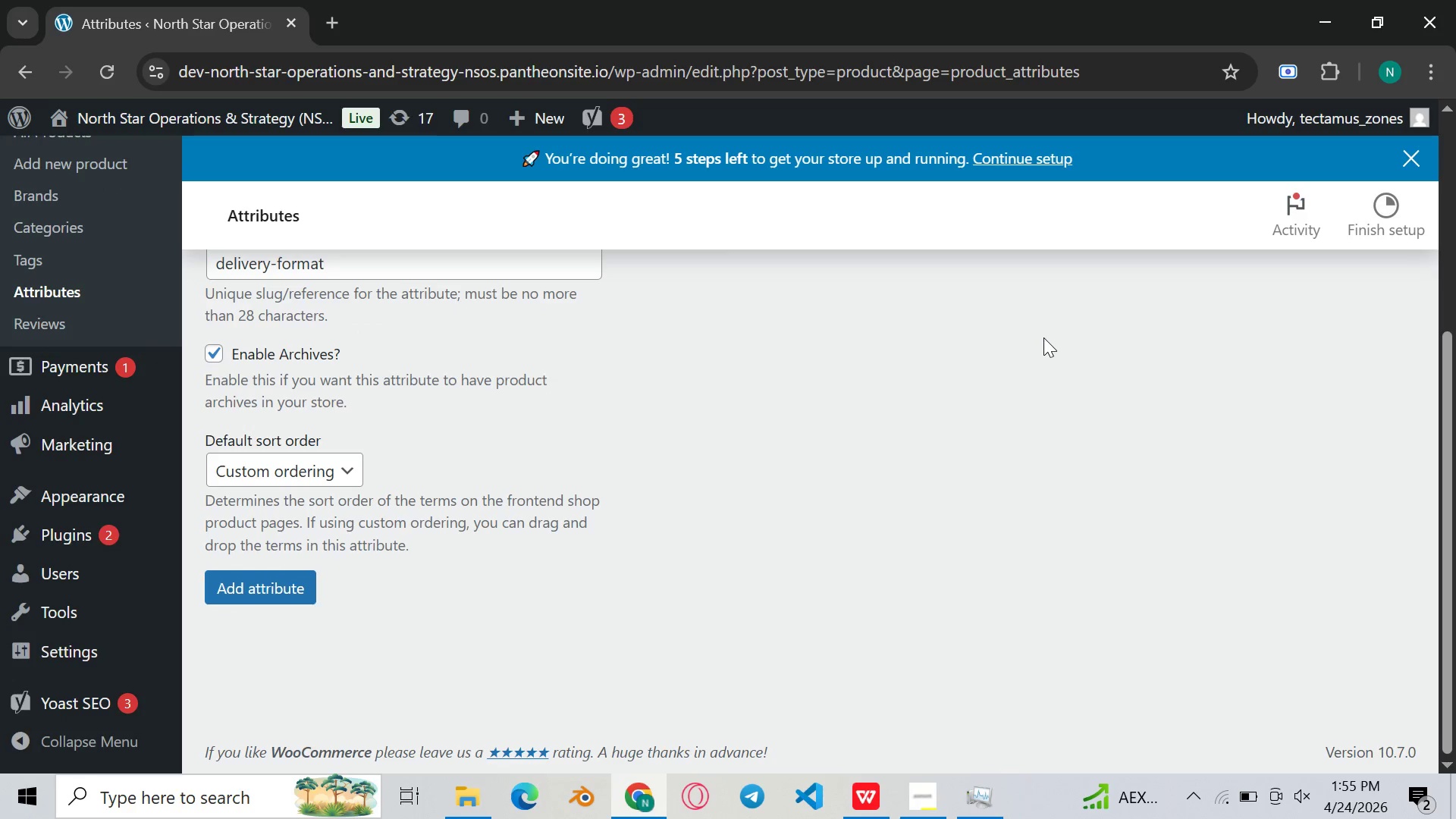 
scroll: coordinate [1043, 337], scroll_direction: up, amount: 2.0
 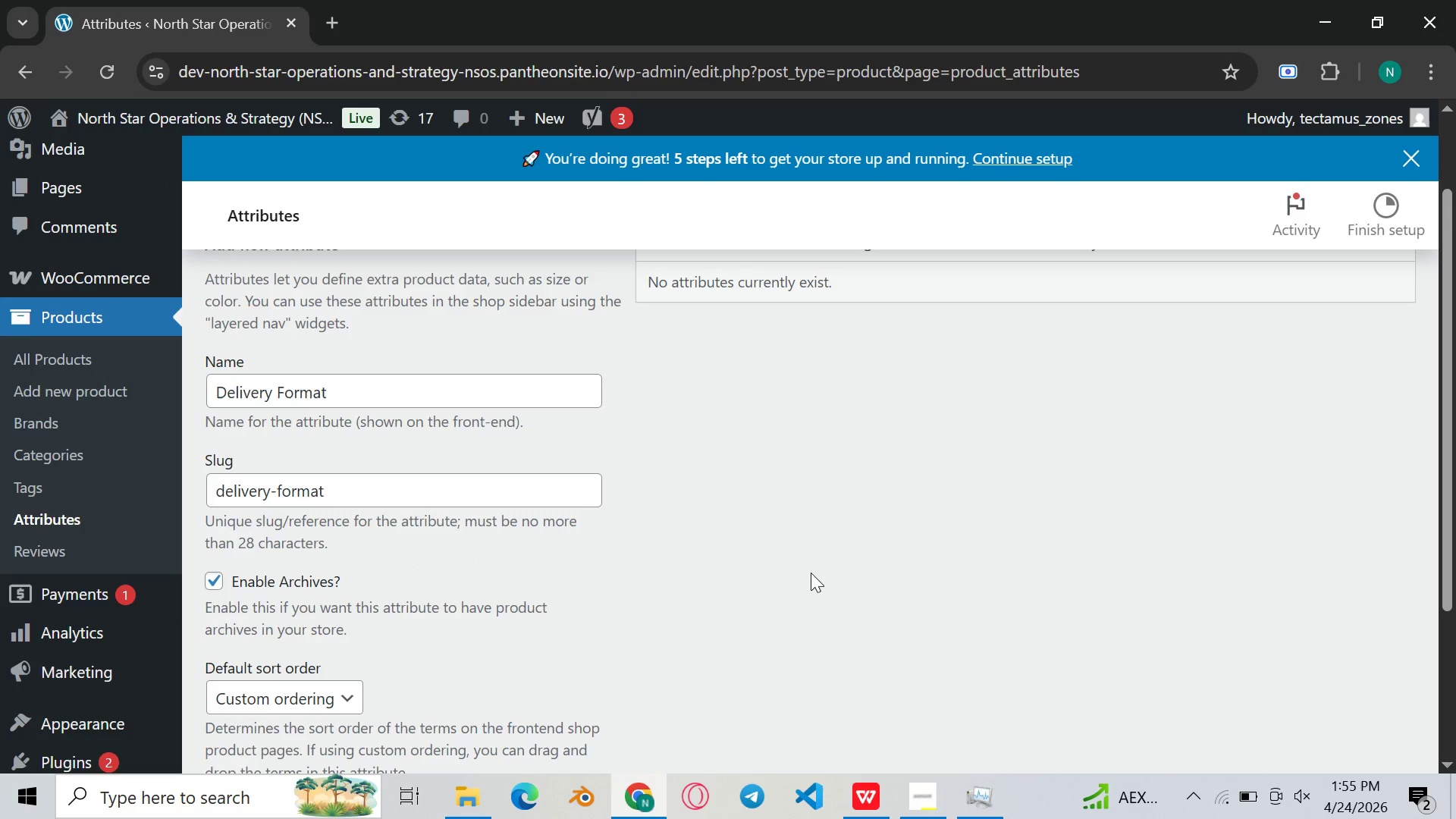 
left_click([810, 570])
 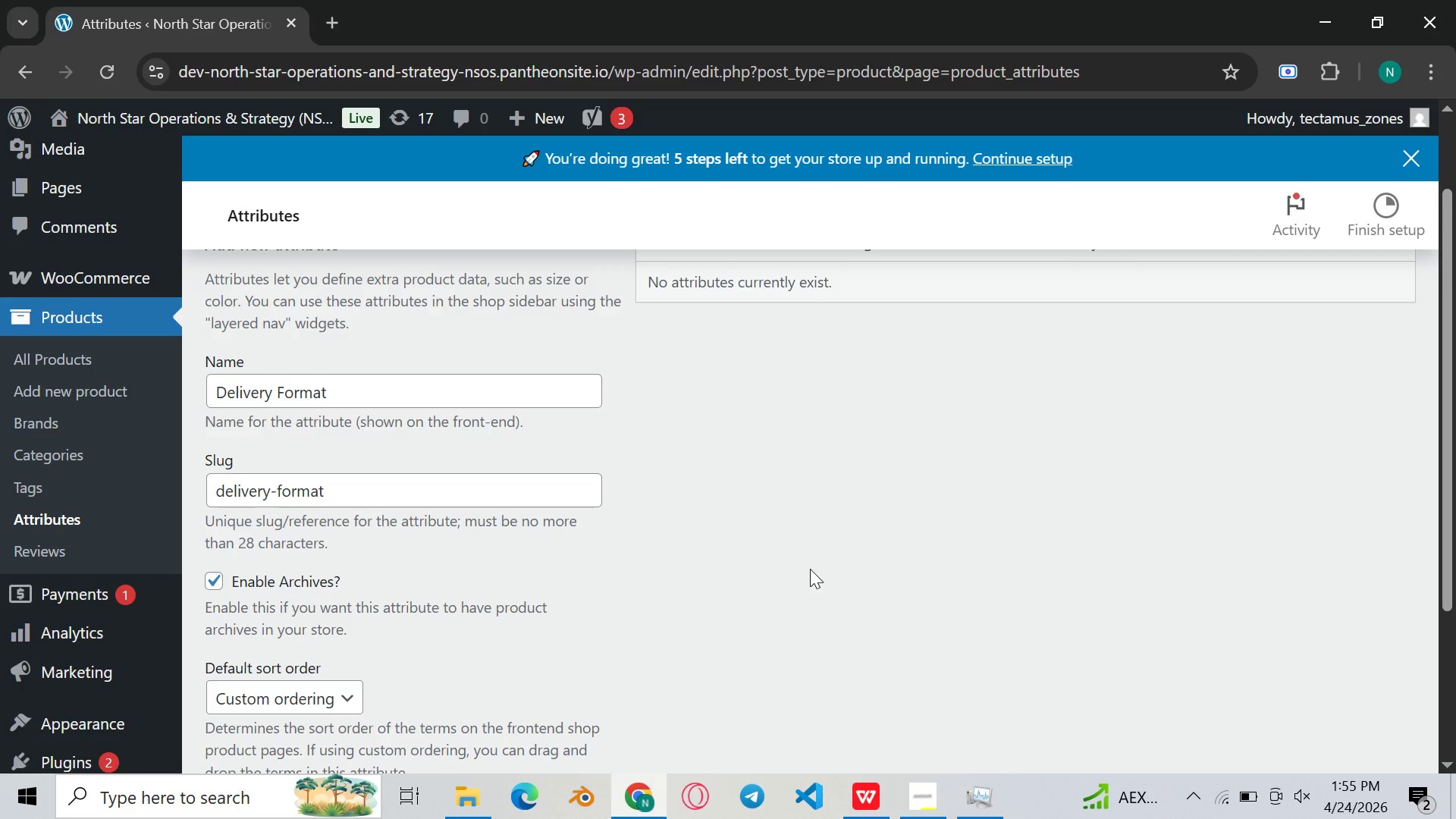 
wait(39.26)
 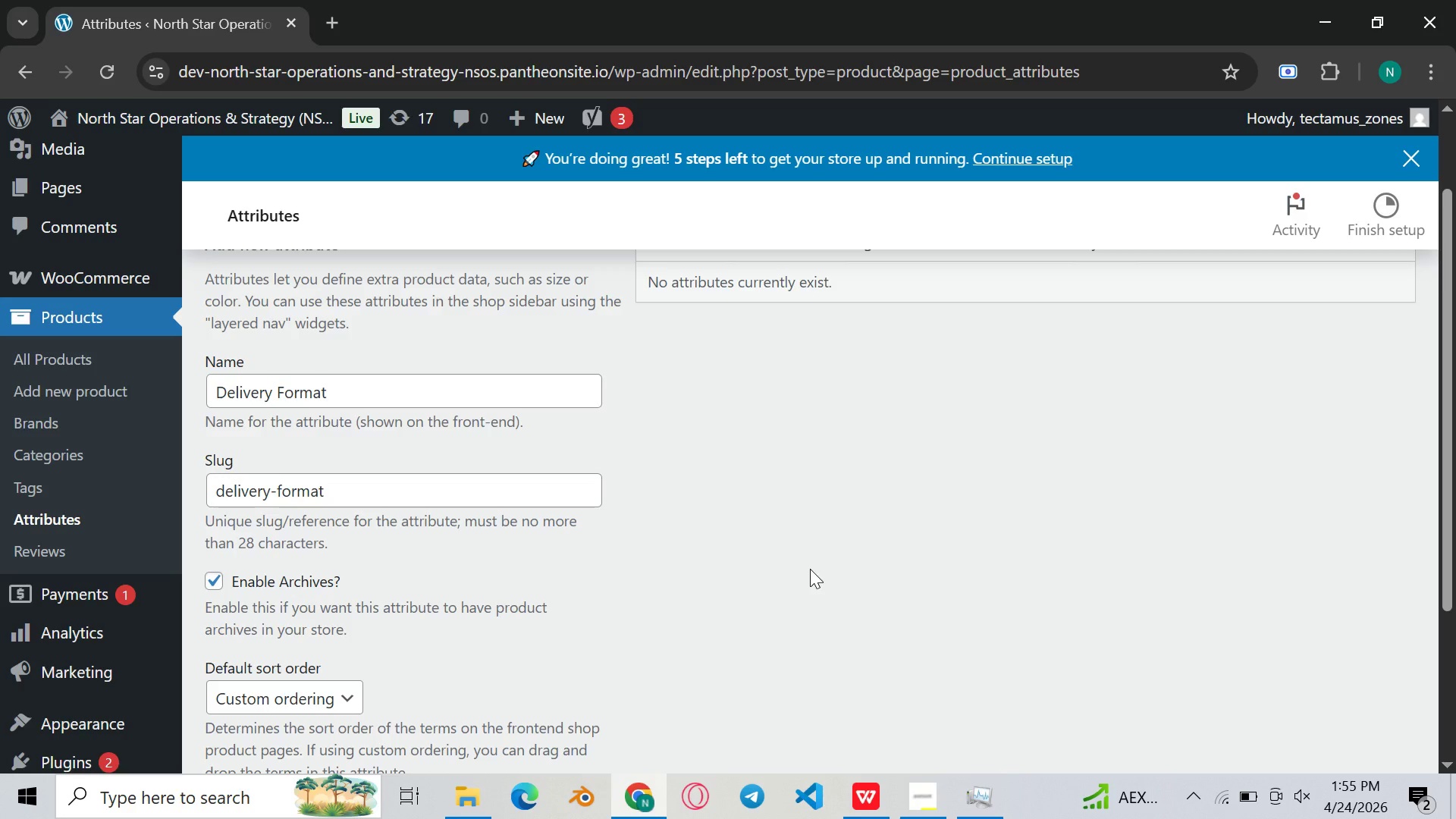 
left_click([1255, 800])
 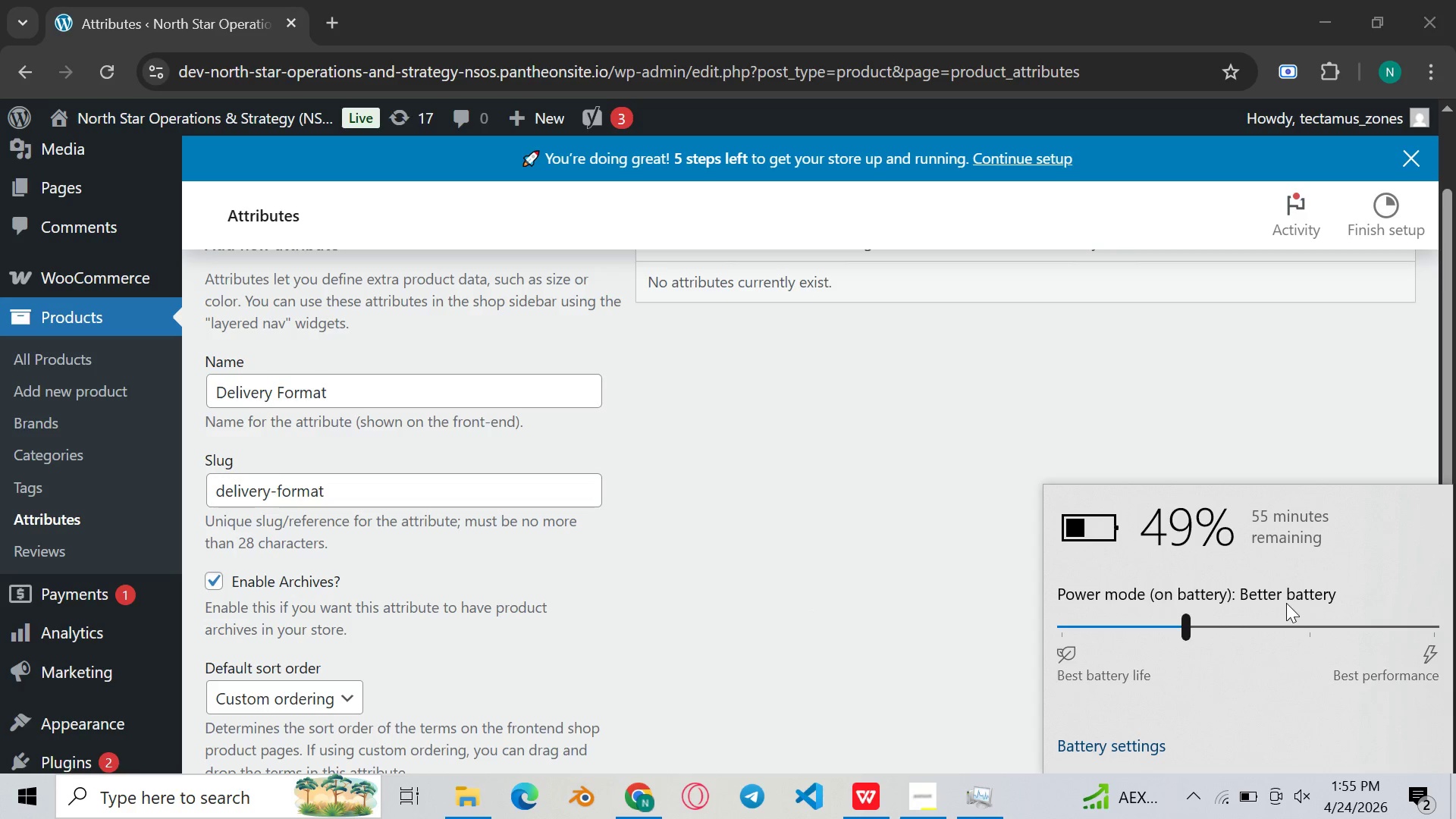 
left_click_drag(start_coordinate=[1198, 639], to_coordinate=[979, 588])
 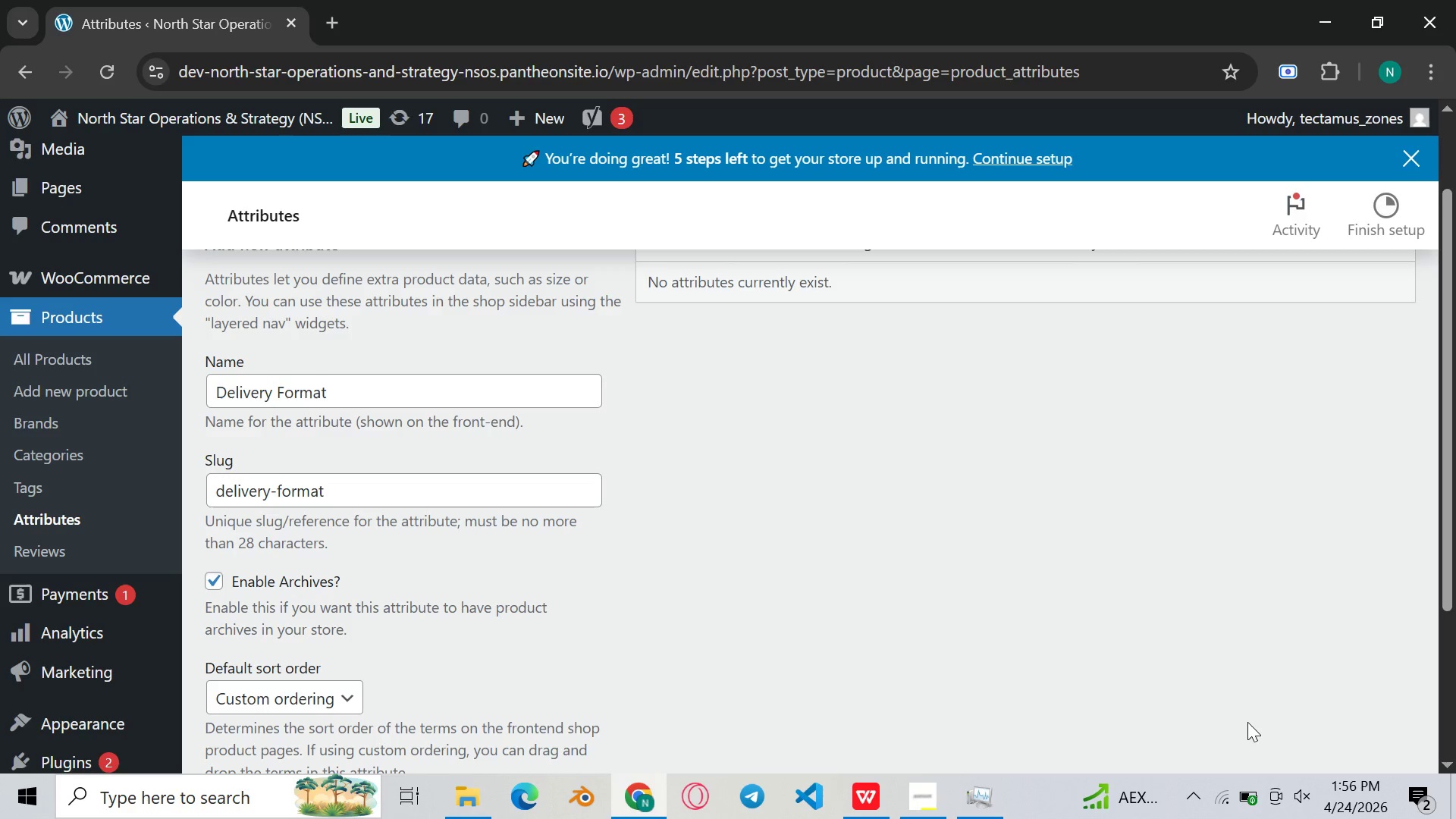 
wait(6.81)
 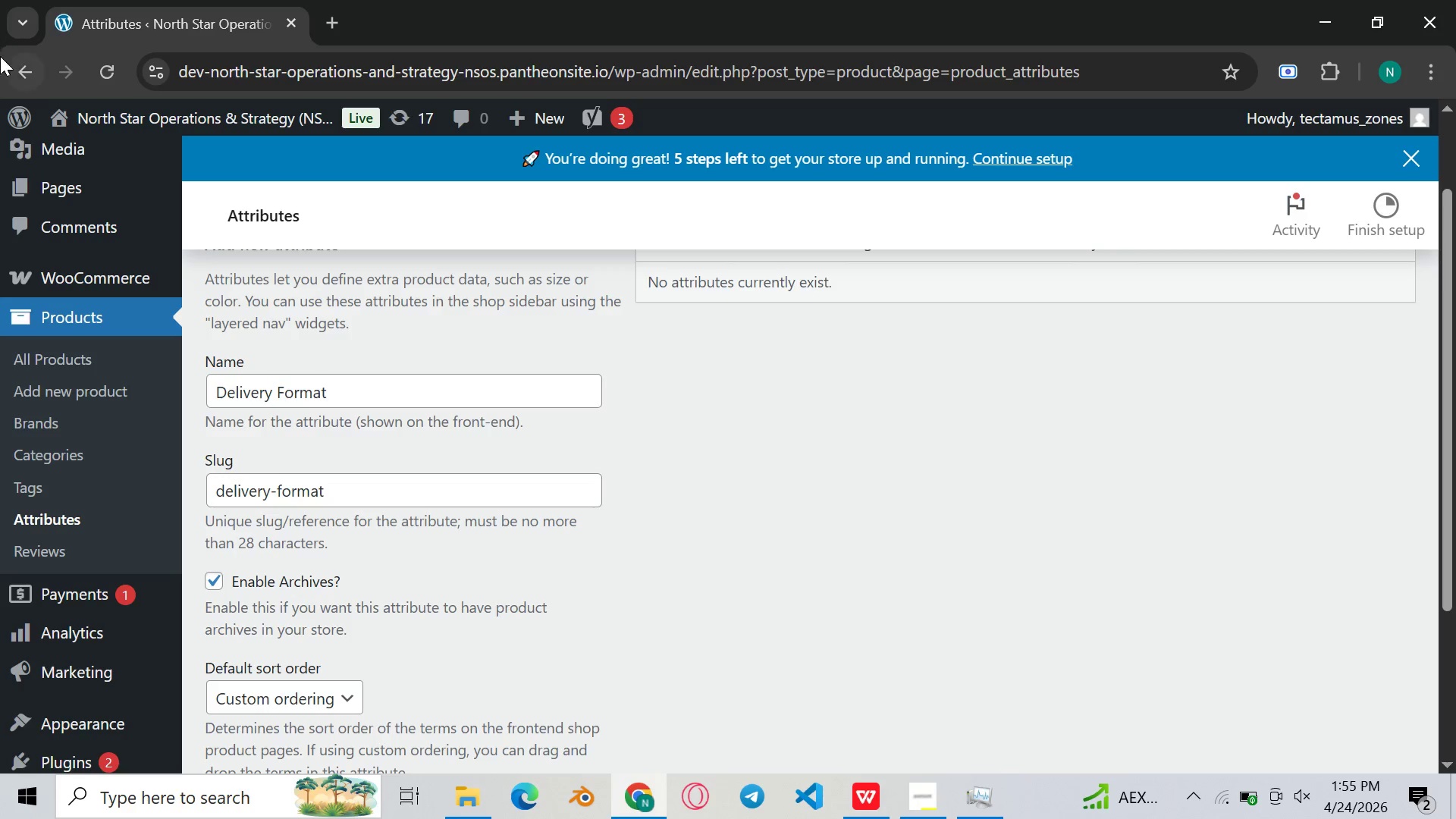 
left_click([886, 419])
 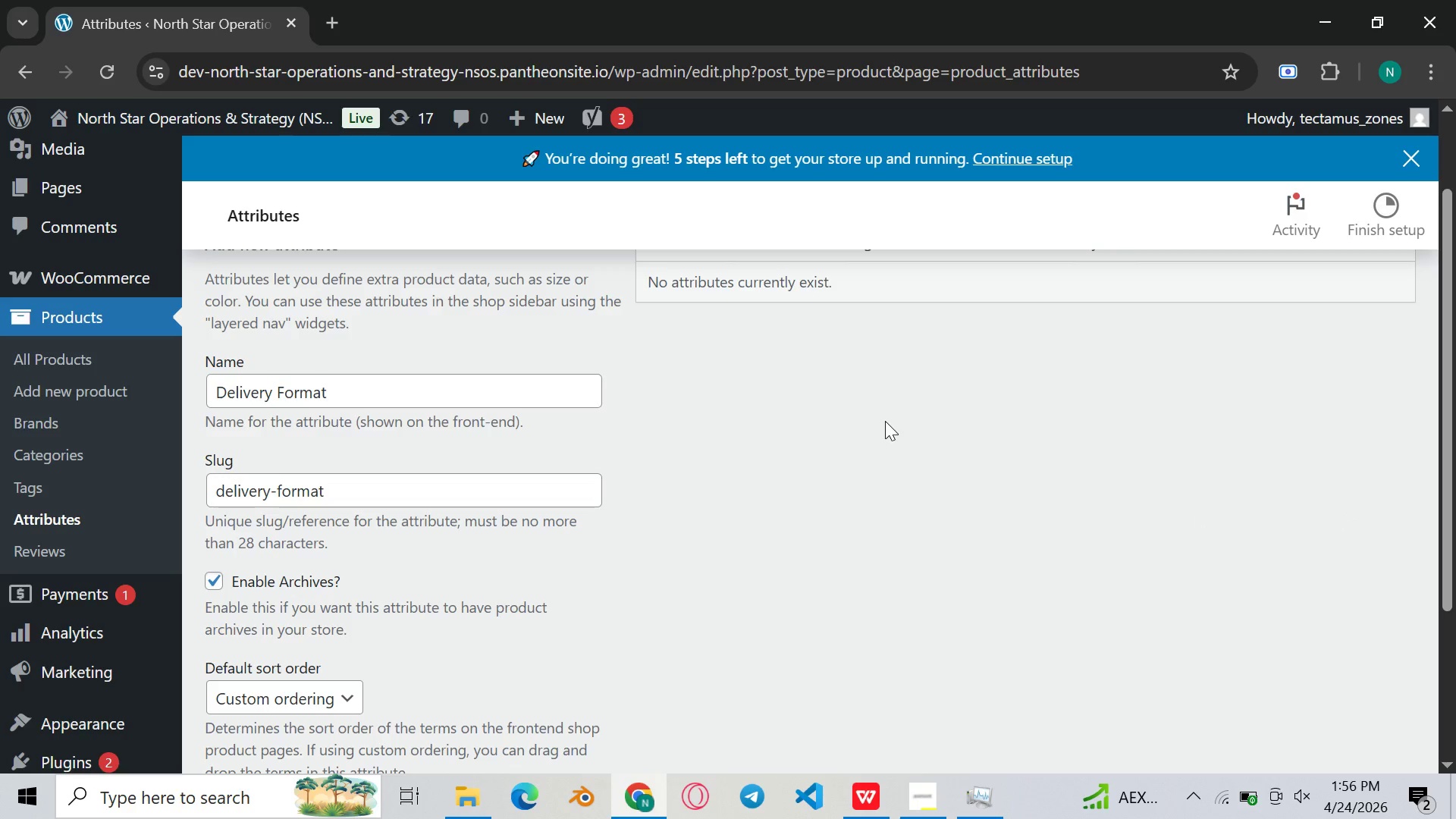 
scroll: coordinate [863, 417], scroll_direction: up, amount: 2.0
 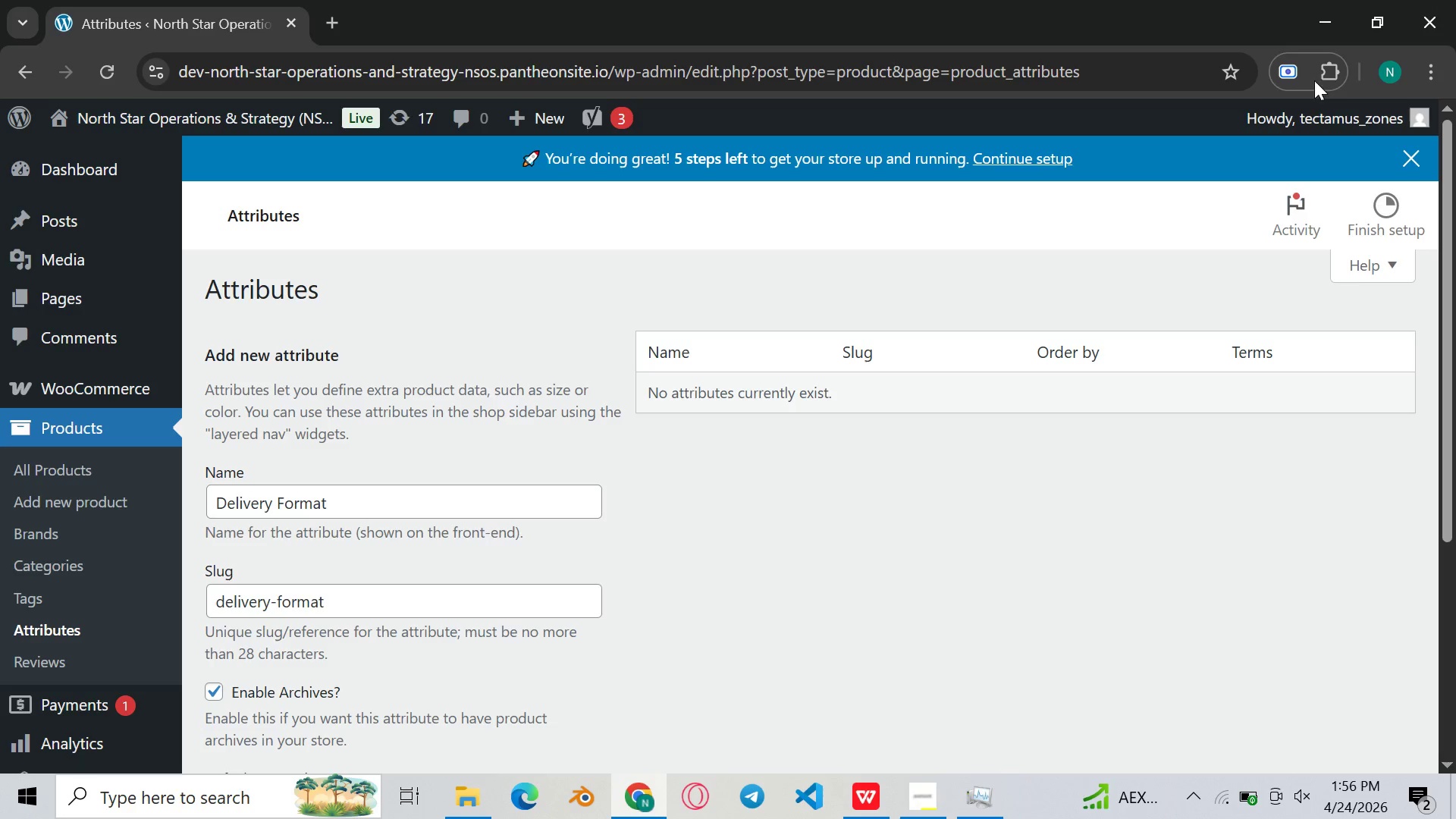 
wait(10.31)
 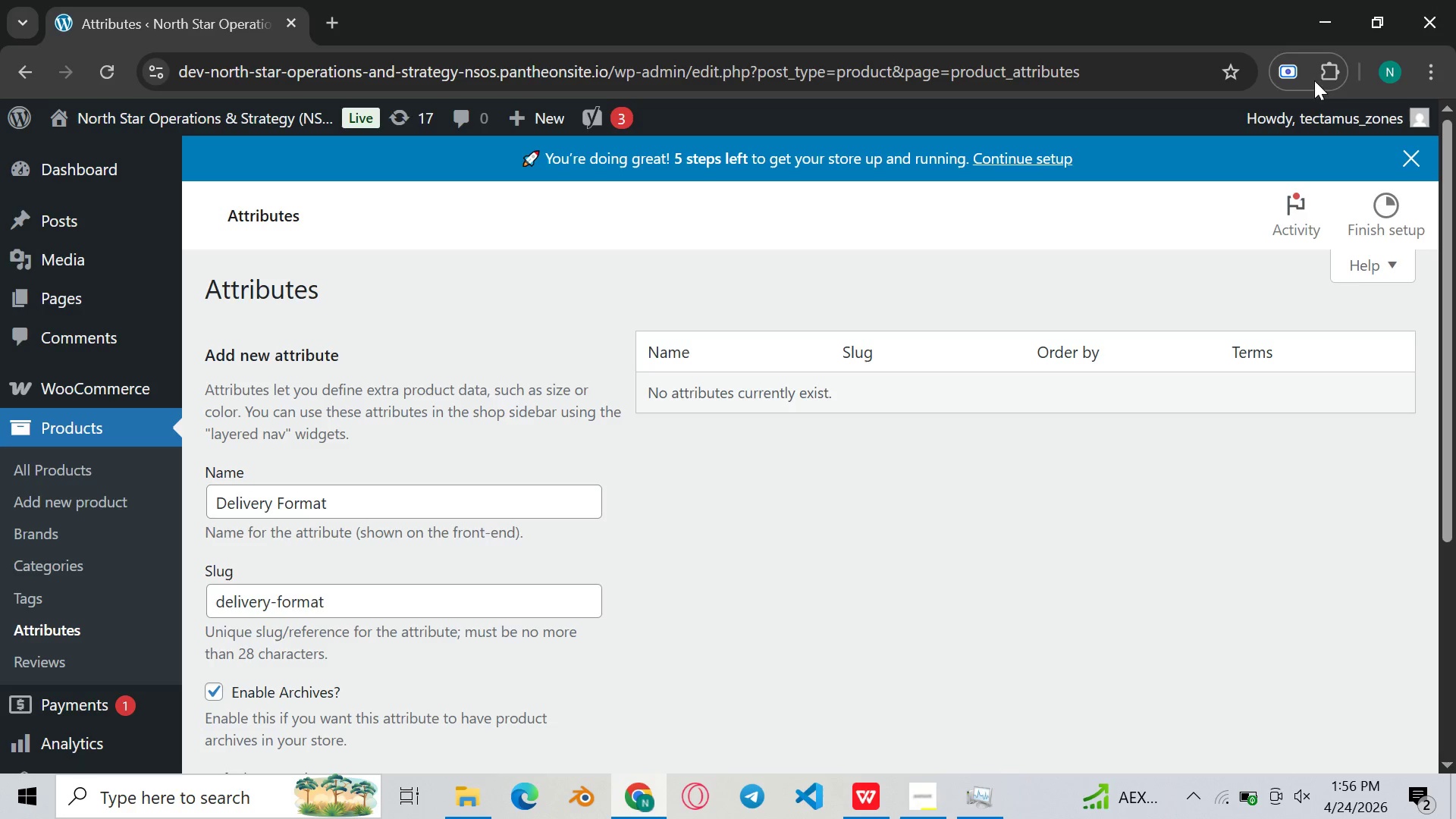 
scroll: coordinate [806, 444], scroll_direction: down, amount: 2.0
 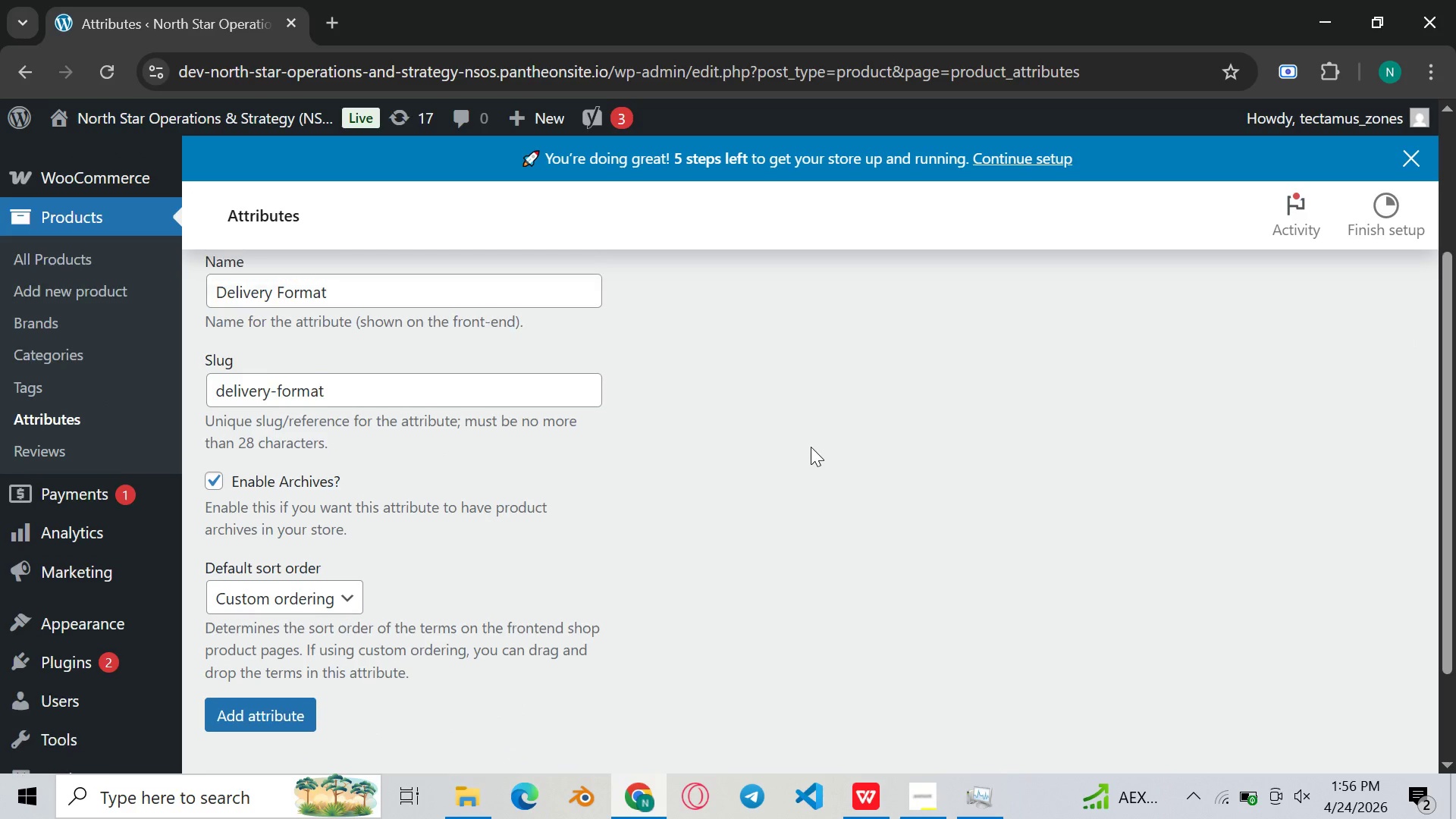 
scroll: coordinate [811, 447], scroll_direction: up, amount: 3.0
 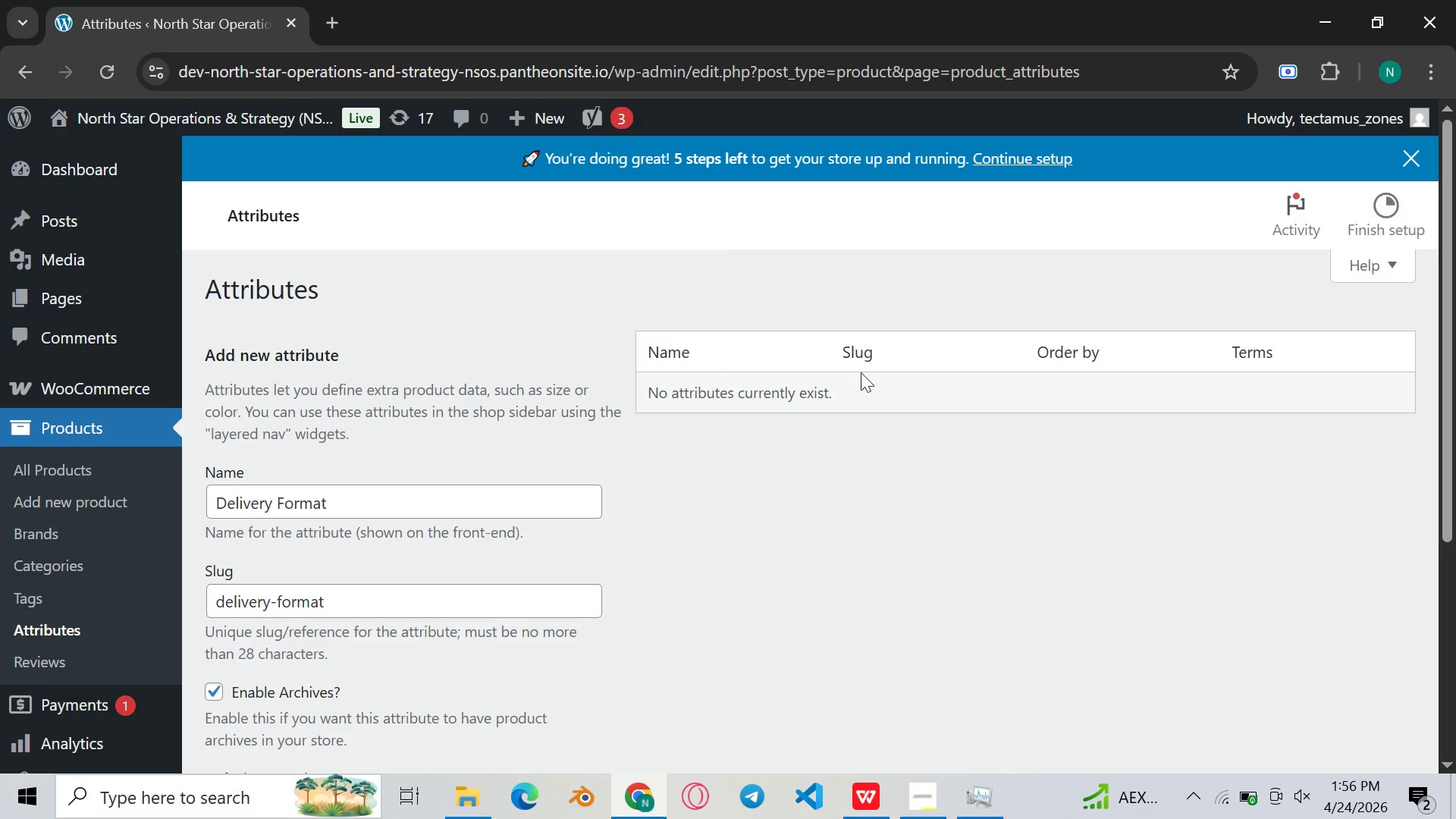 
left_click([861, 372])
 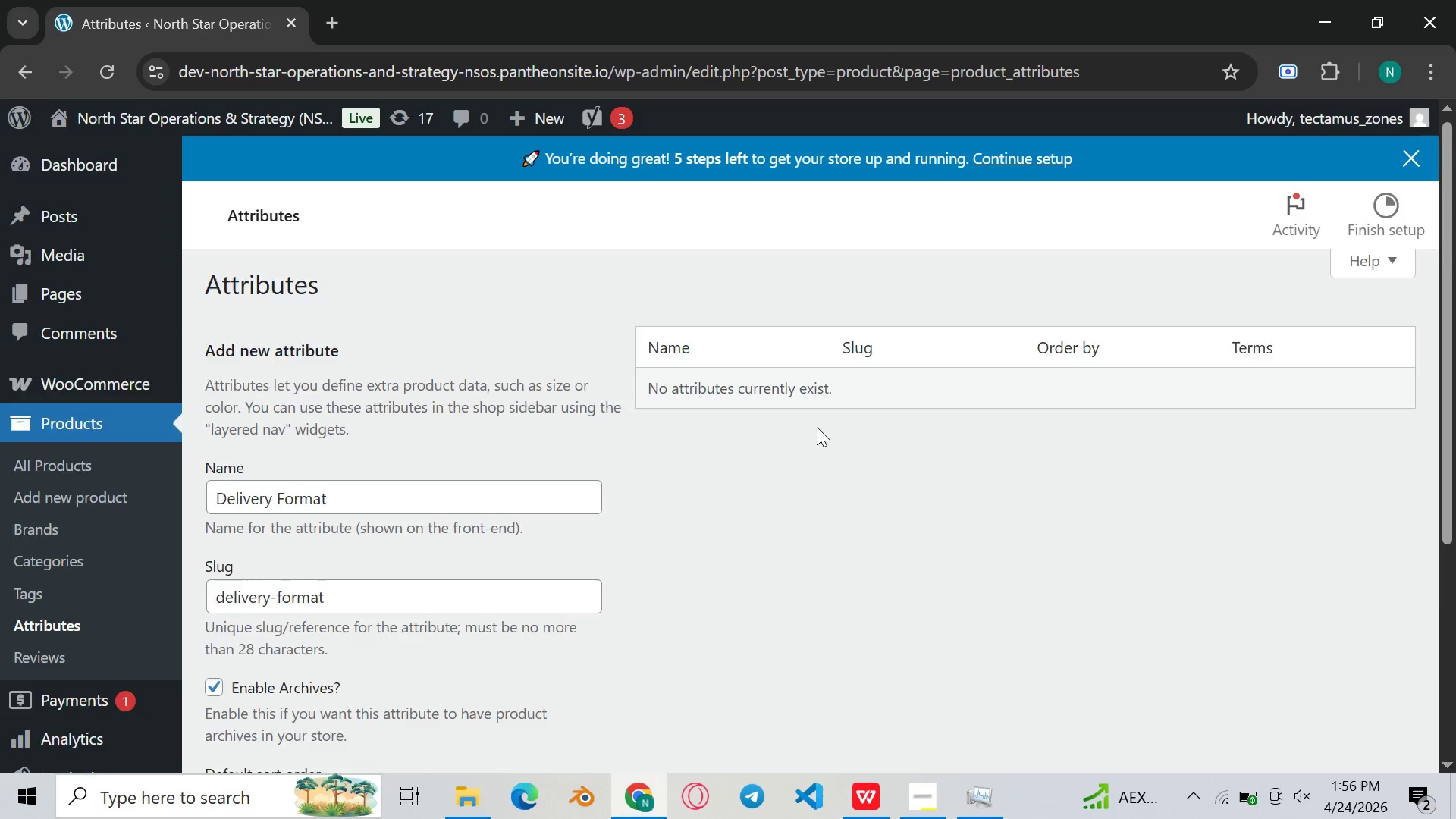 
scroll: coordinate [934, 346], scroll_direction: down, amount: 5.0
 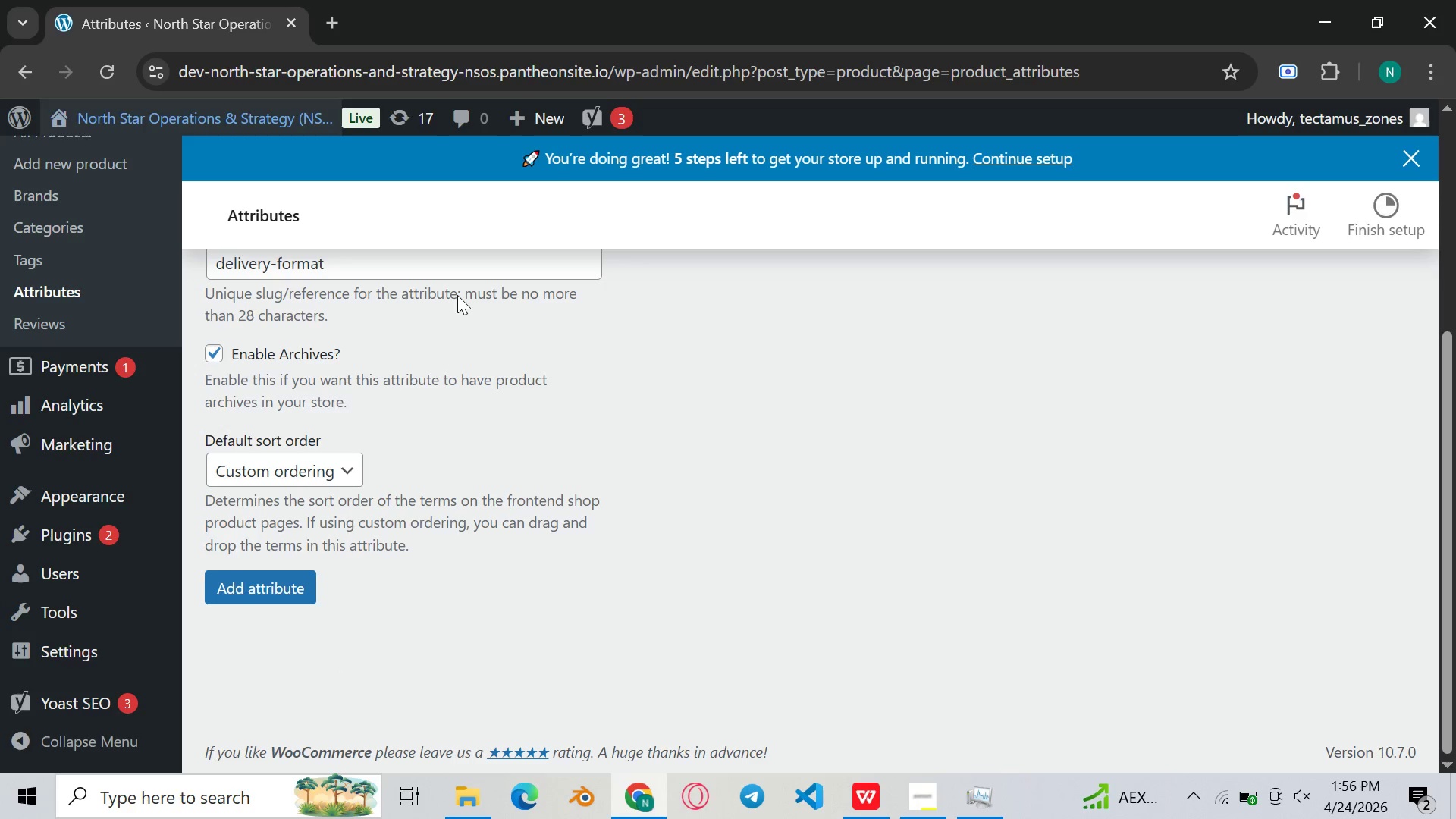 
wait(17.87)
 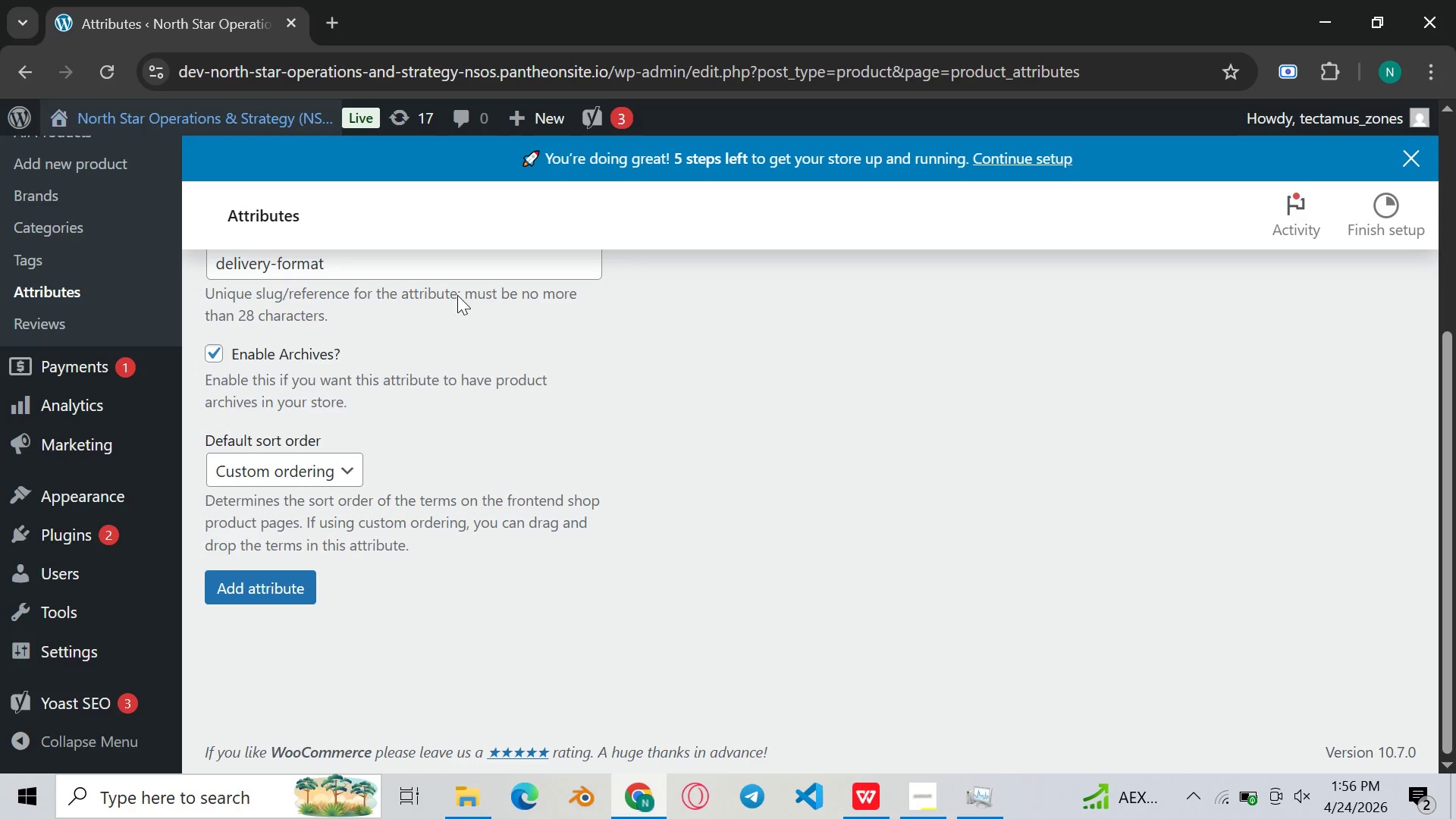 
left_click([870, 778])
 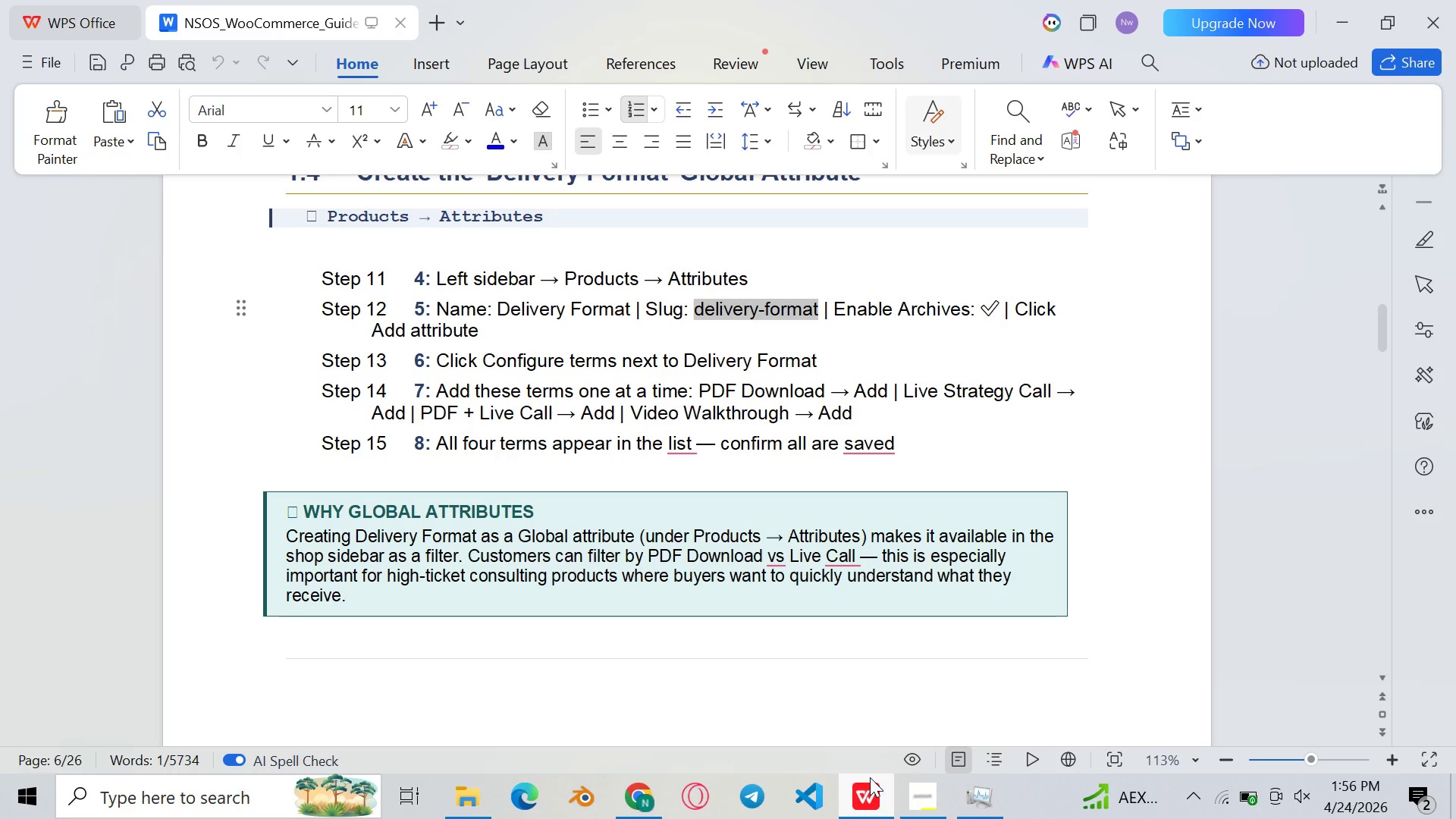 
left_click([868, 776])
 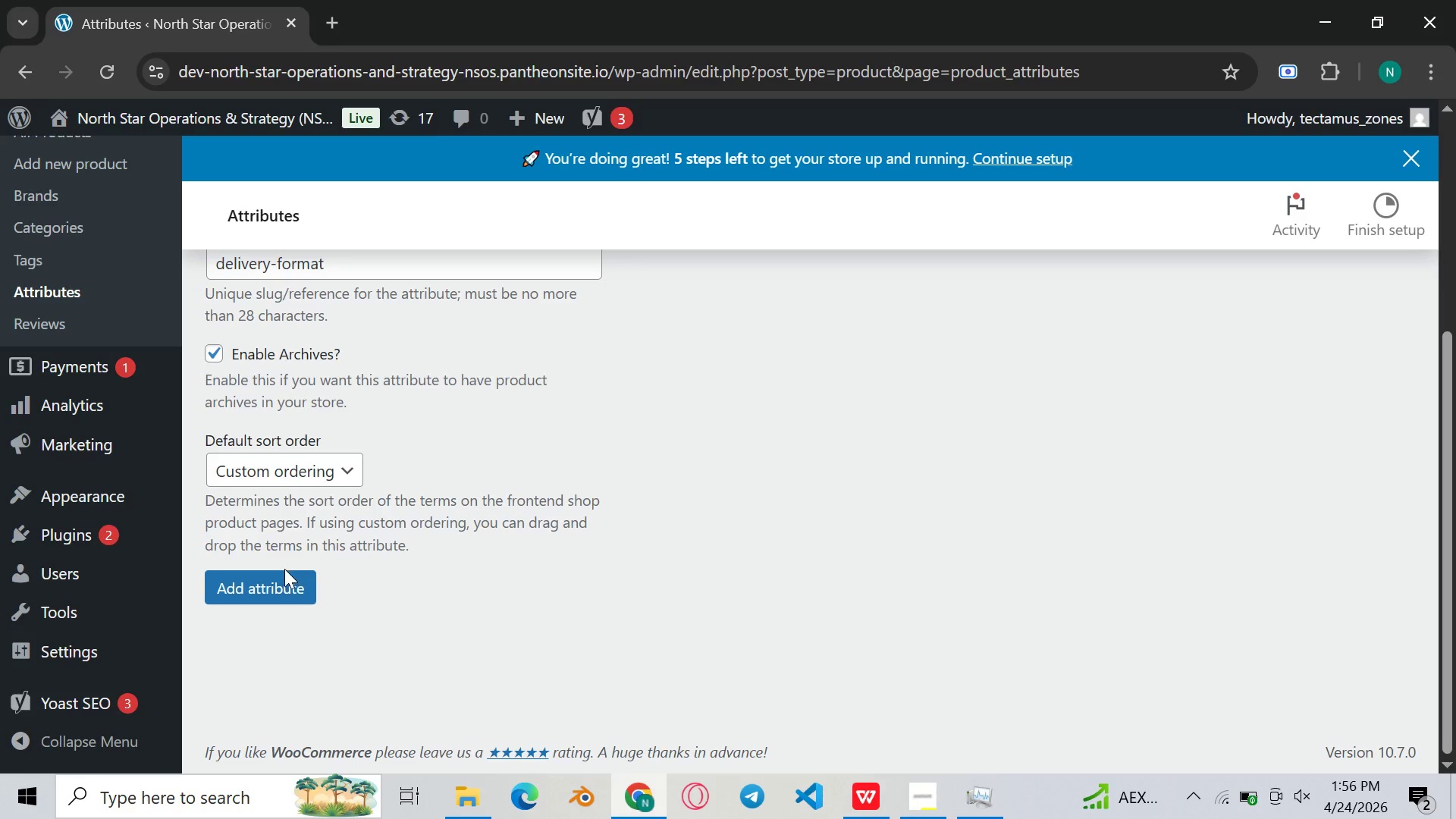 
left_click([280, 578])
 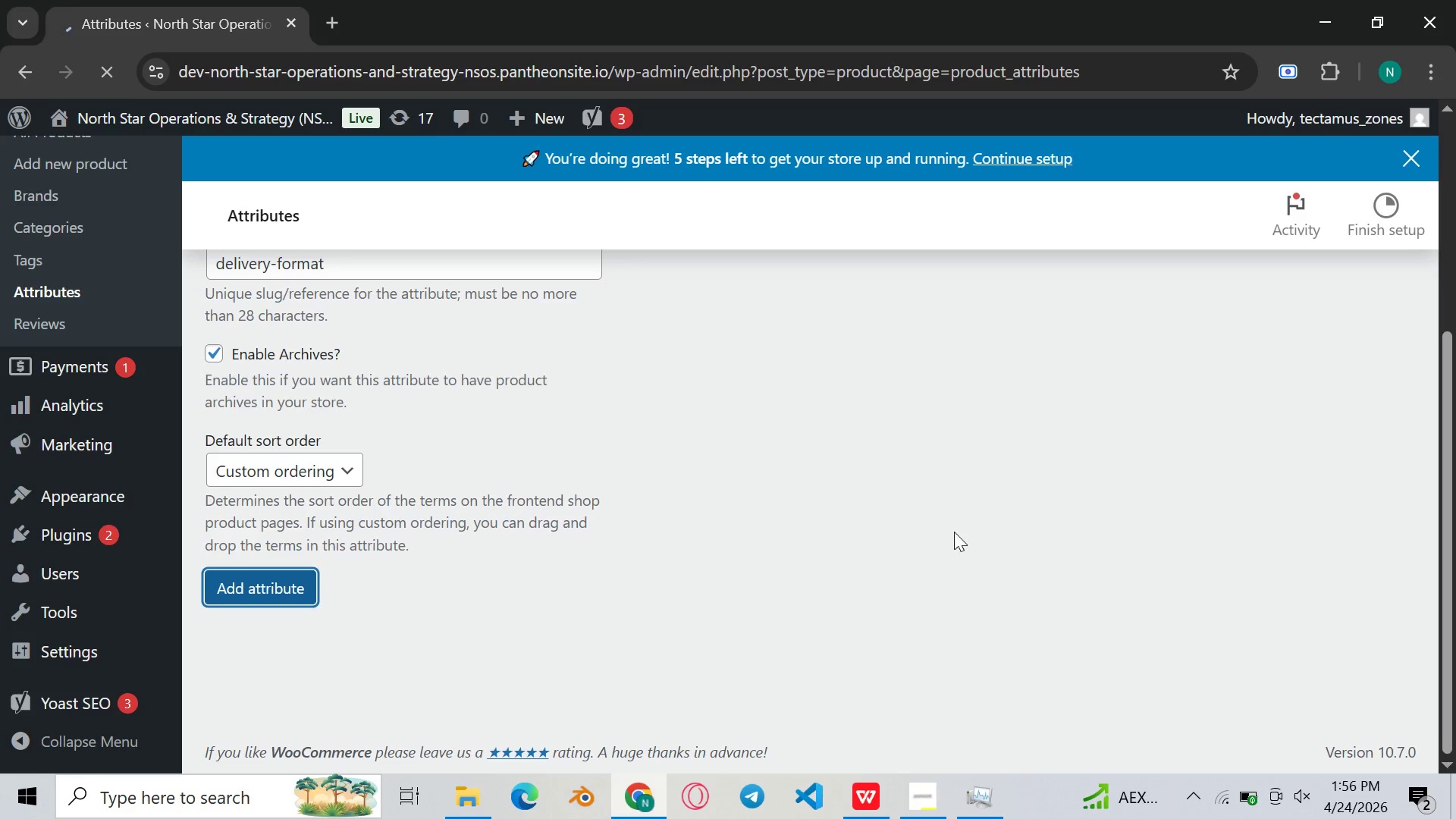 
scroll: coordinate [954, 527], scroll_direction: up, amount: 2.0
 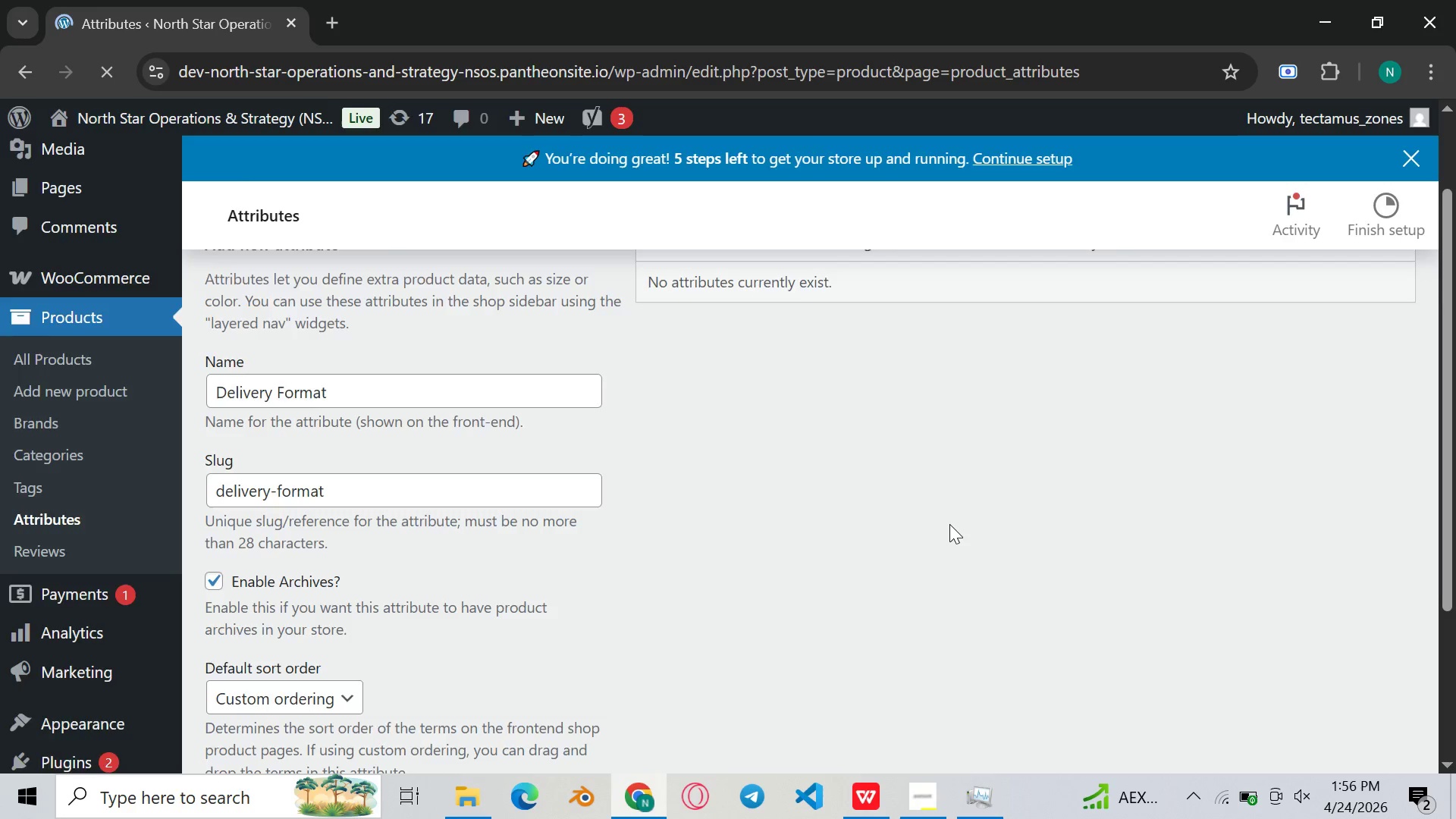 
wait(5.1)
 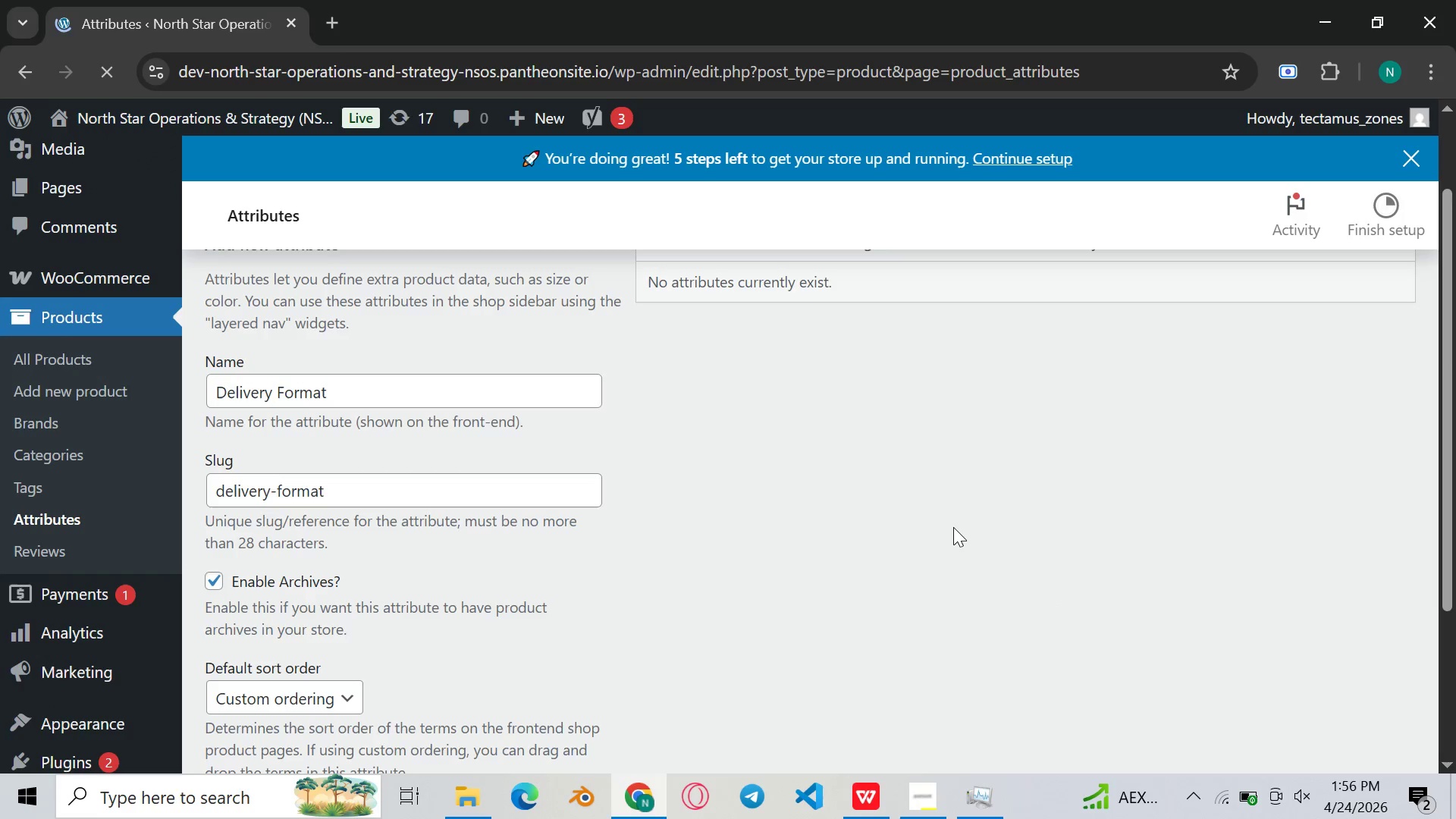 
scroll: coordinate [947, 522], scroll_direction: down, amount: 1.0
 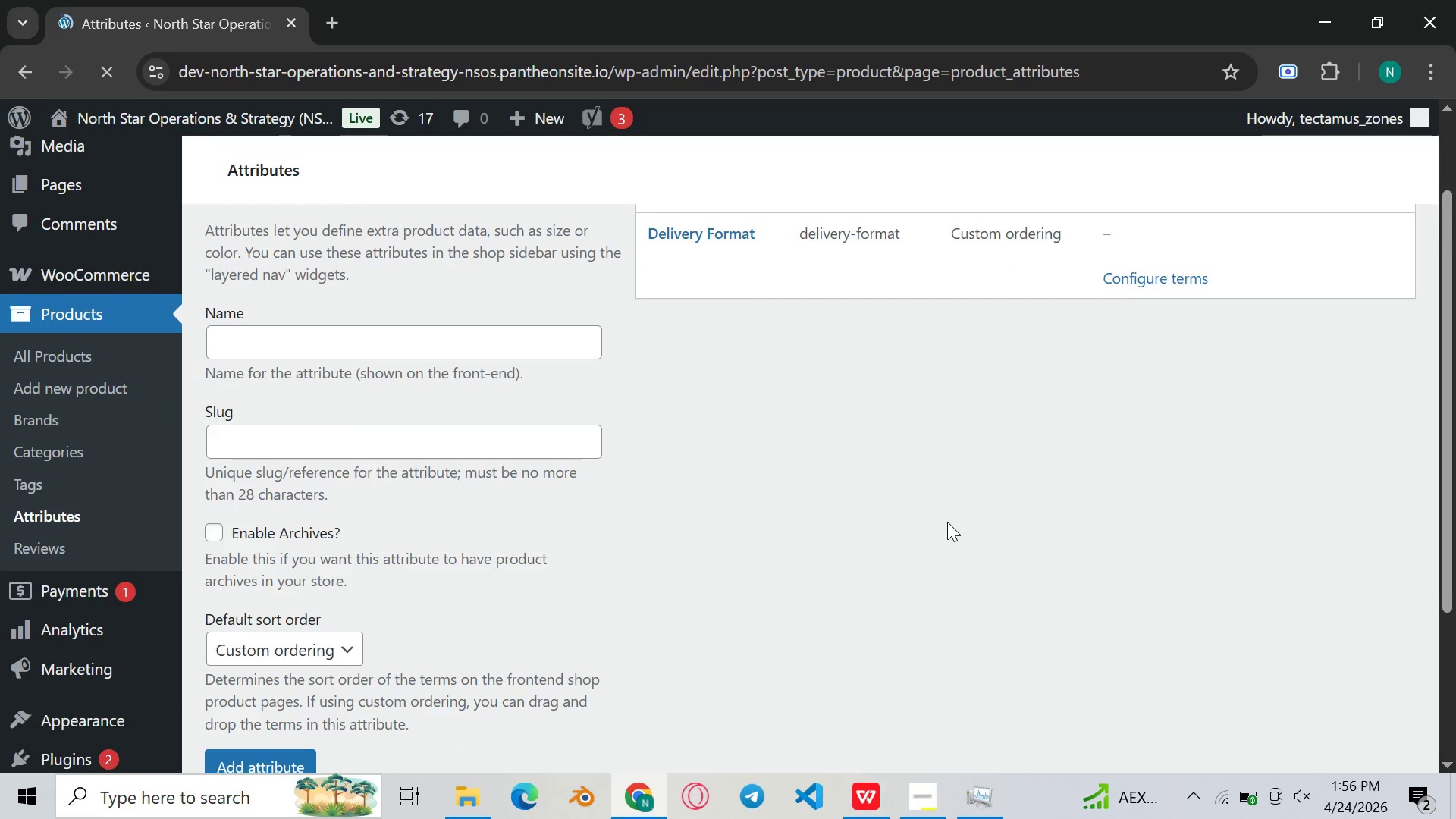 
scroll: coordinate [947, 522], scroll_direction: up, amount: 1.0
 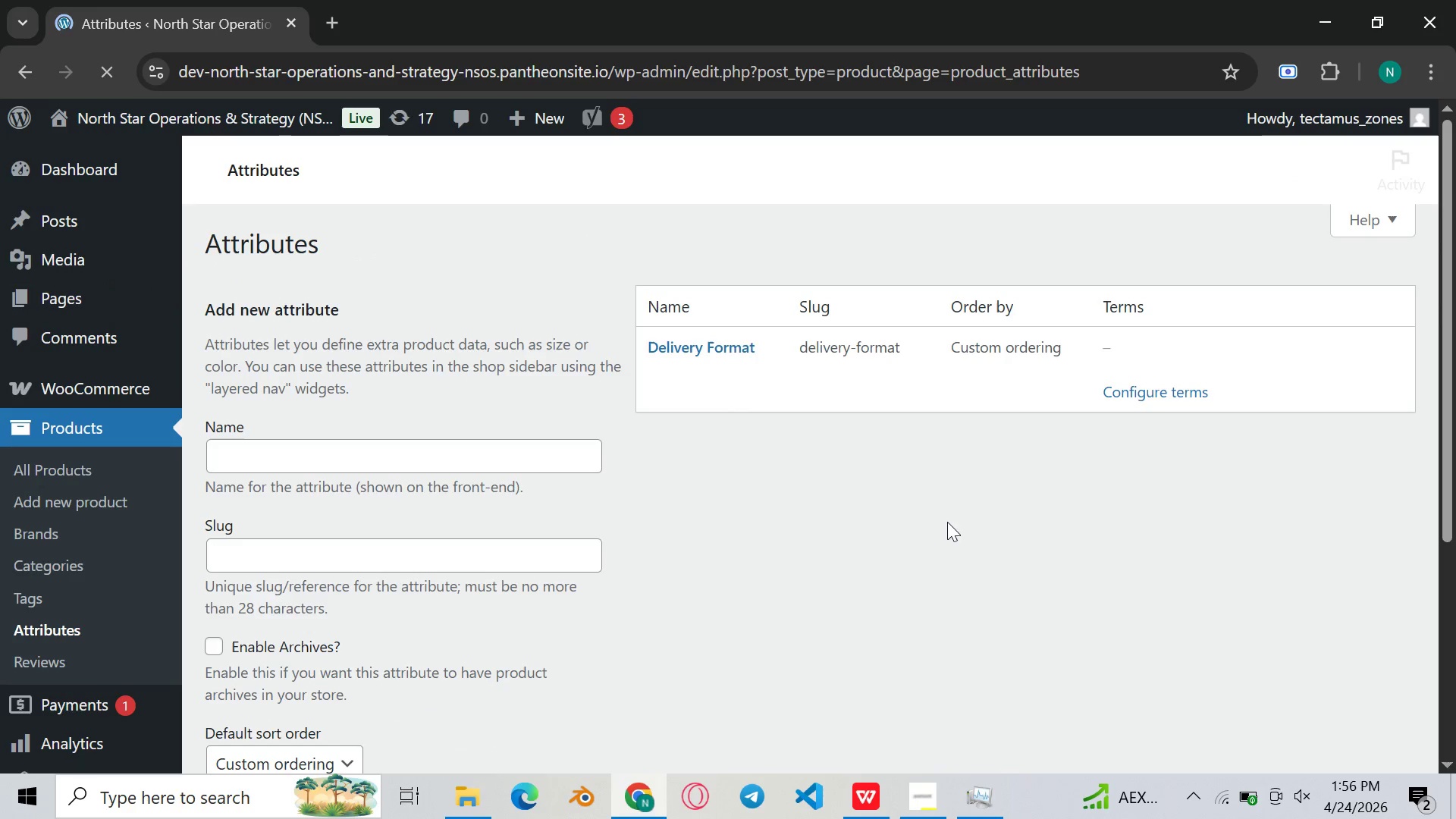 
scroll: coordinate [946, 519], scroll_direction: down, amount: 1.0
 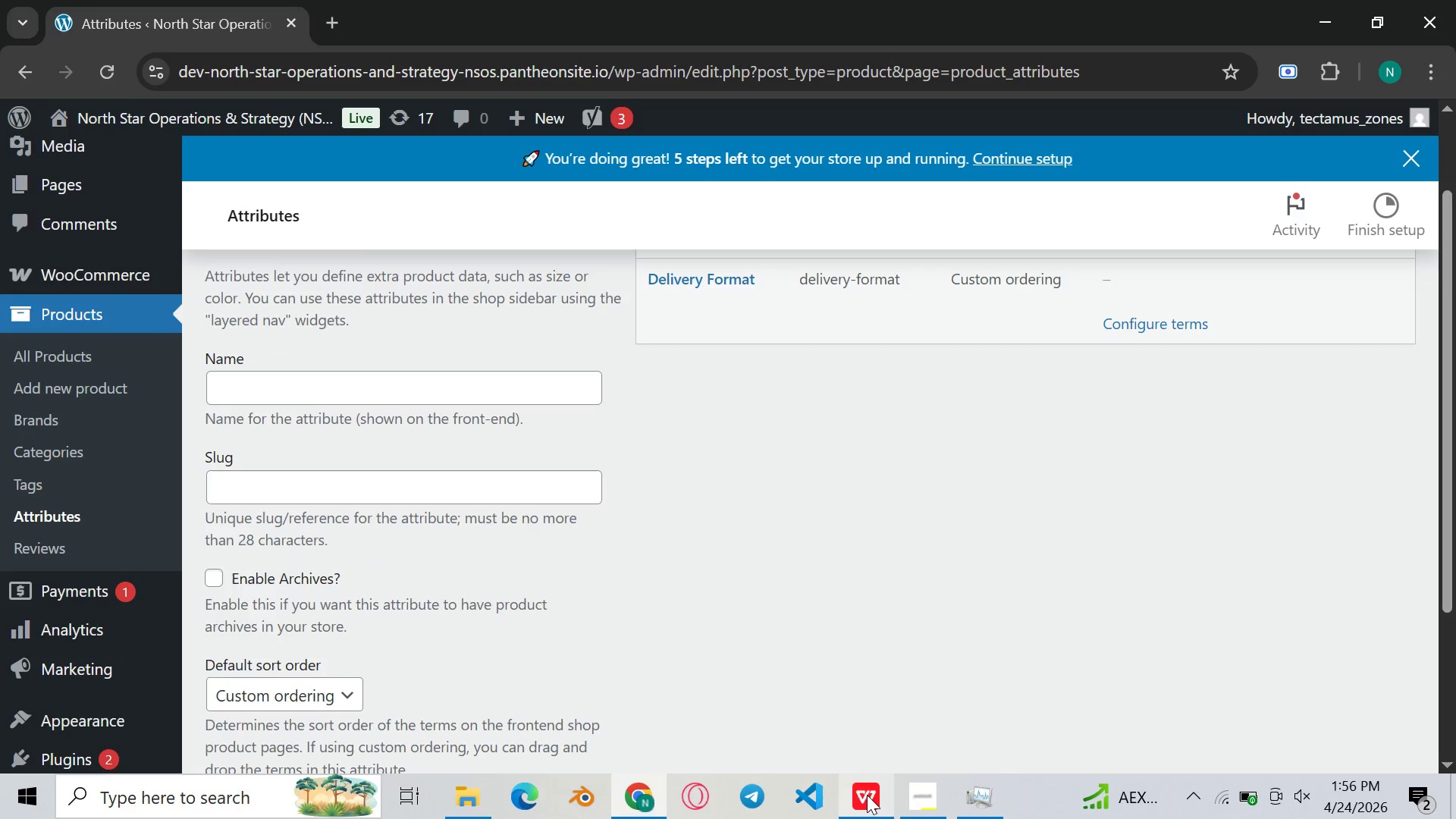 
left_click([867, 789])
 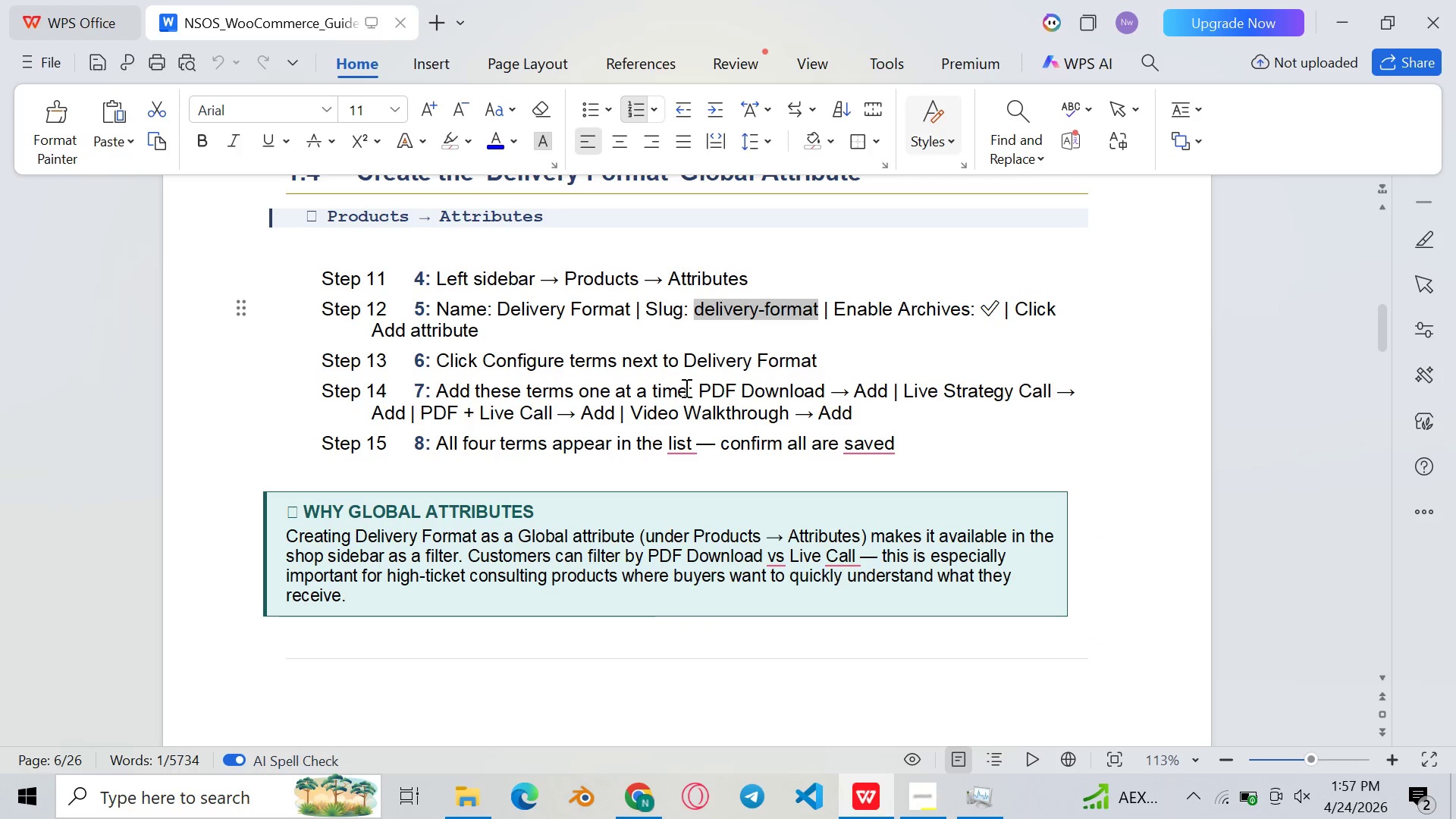 
wait(7.53)
 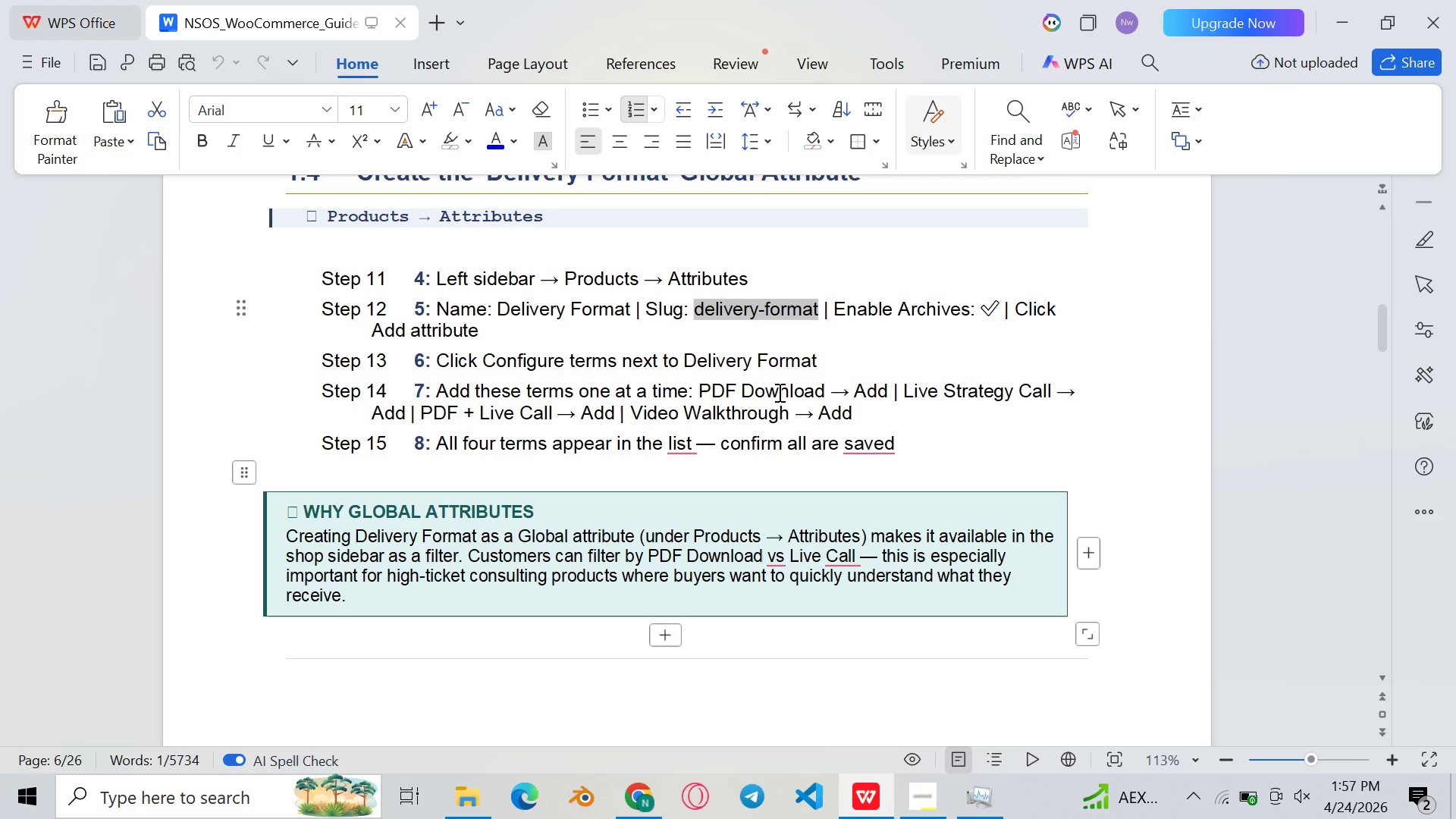 
left_click_drag(start_coordinate=[695, 385], to_coordinate=[874, 438])
 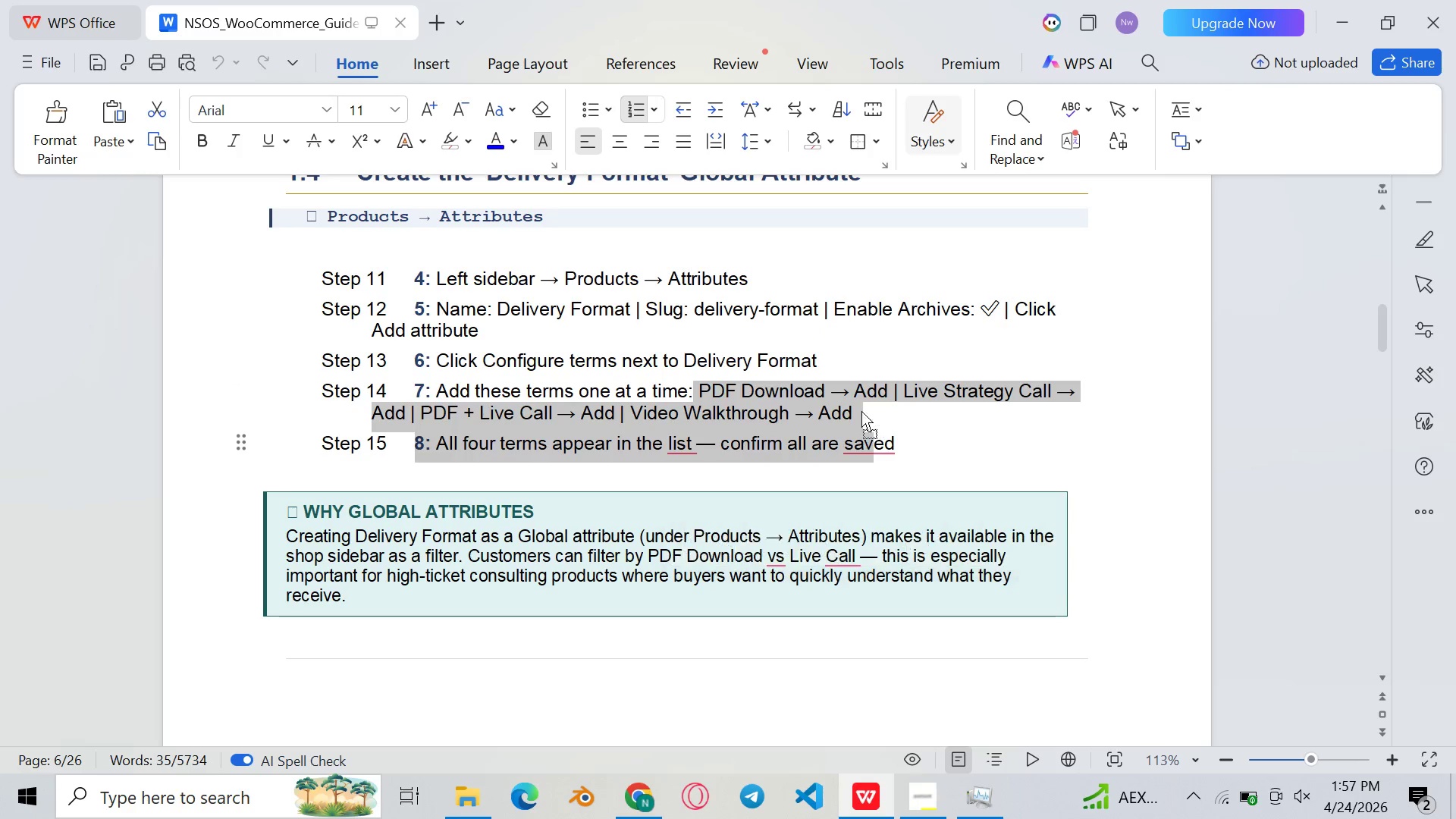 
left_click_drag(start_coordinate=[870, 422], to_coordinate=[864, 414])
 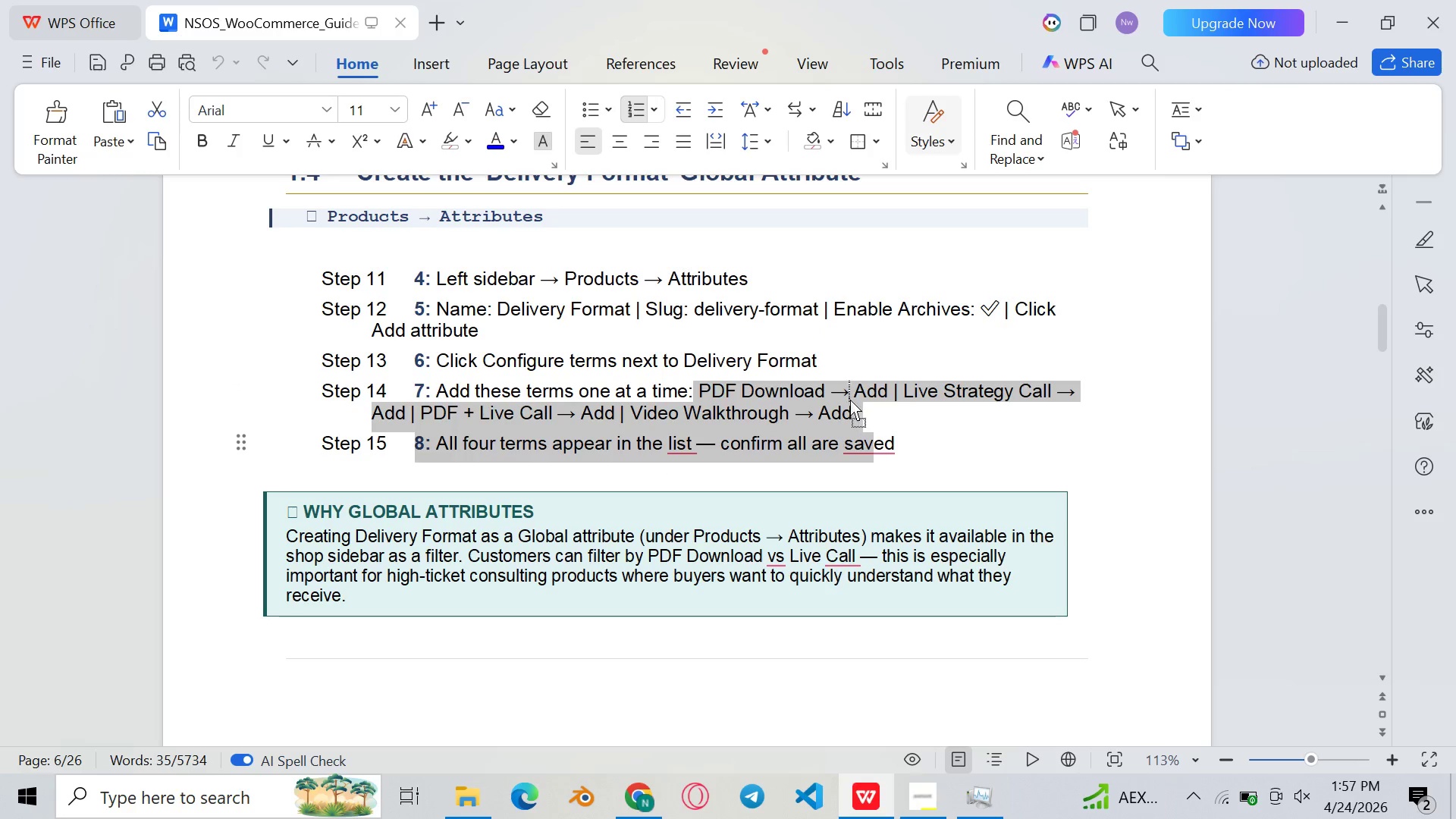 
left_click_drag(start_coordinate=[861, 406], to_coordinate=[835, 395])
 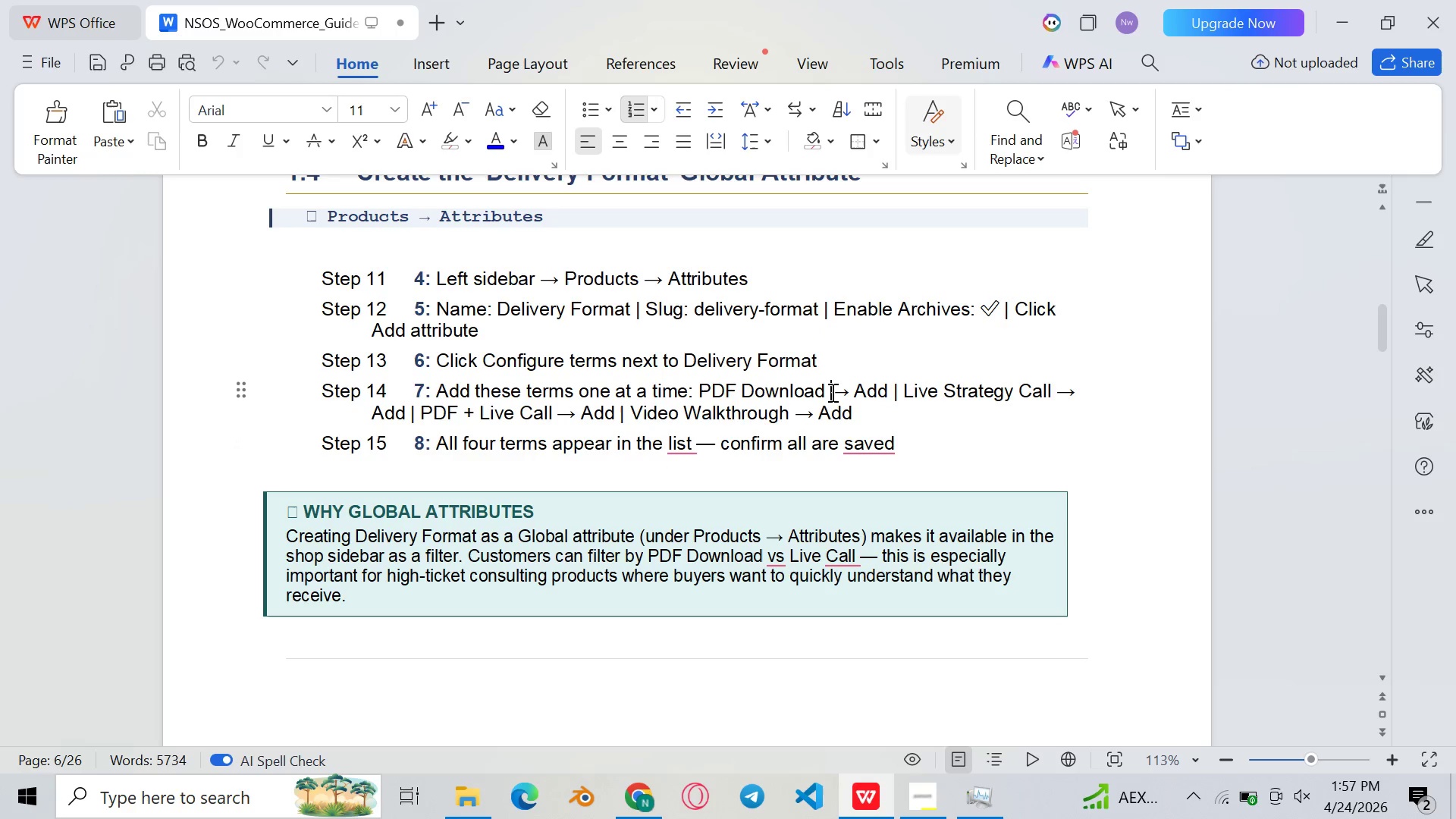 
left_click([833, 394])
 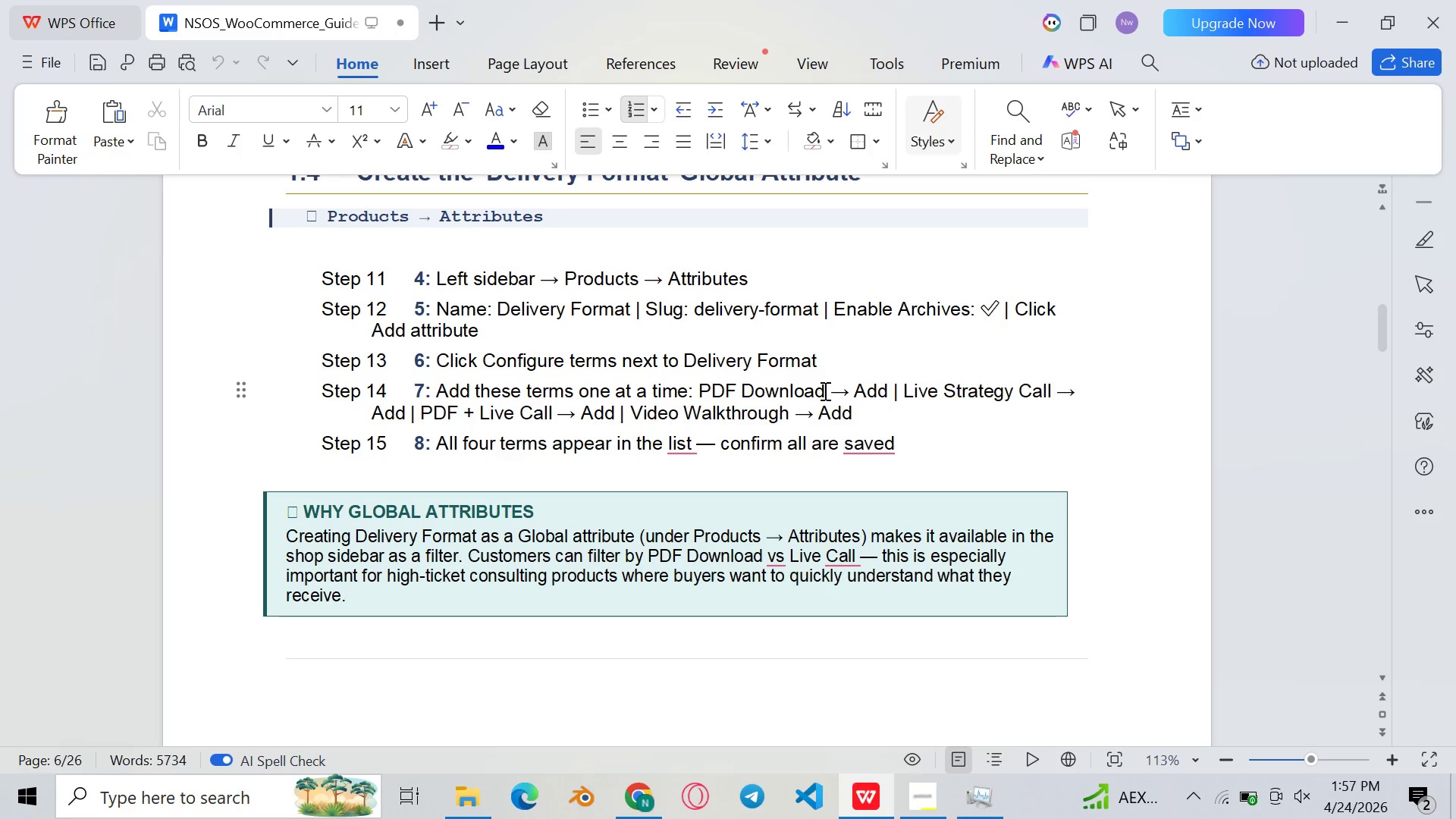 
left_click_drag(start_coordinate=[824, 391], to_coordinate=[701, 394])
 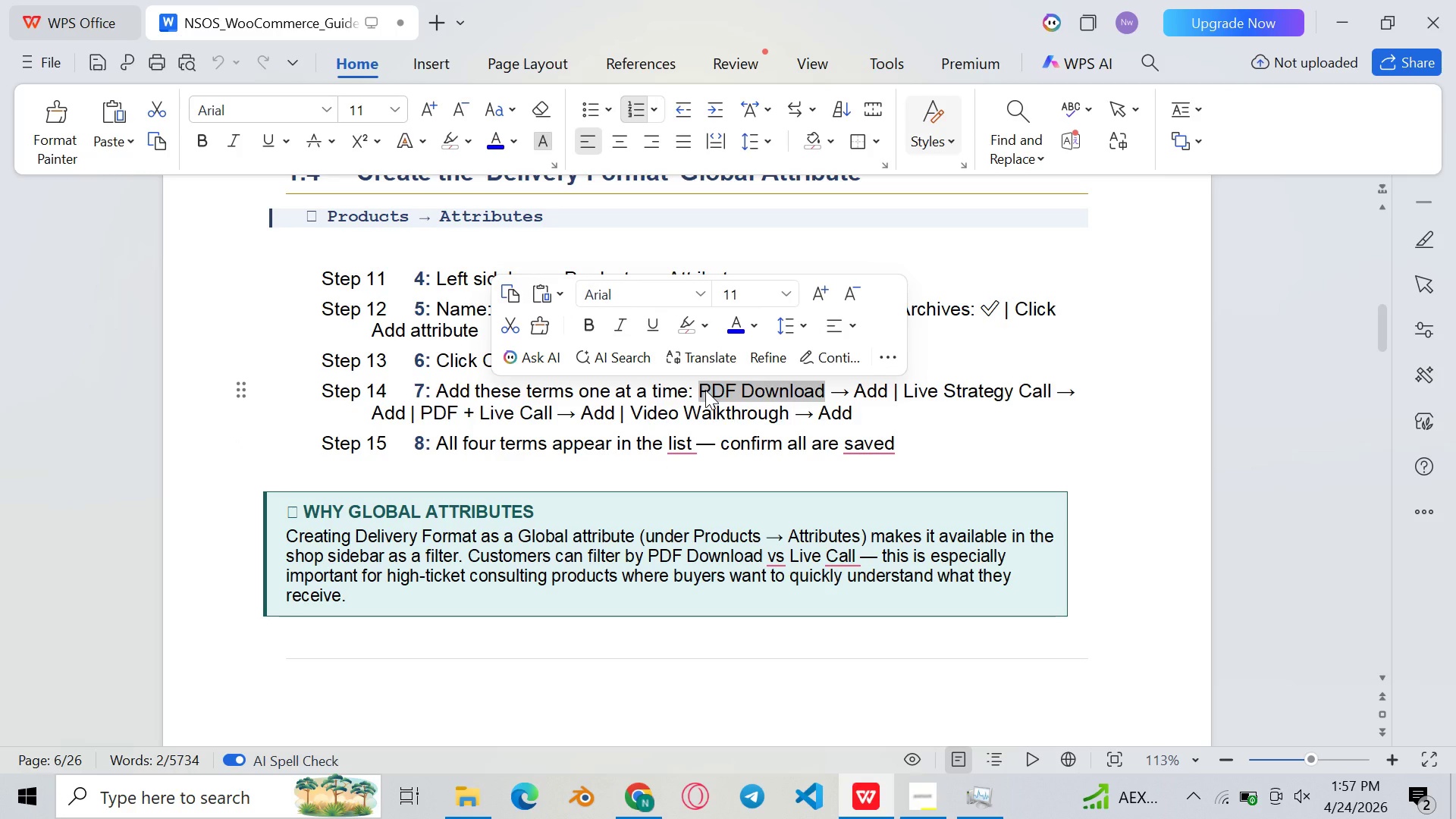 
right_click([705, 390])
 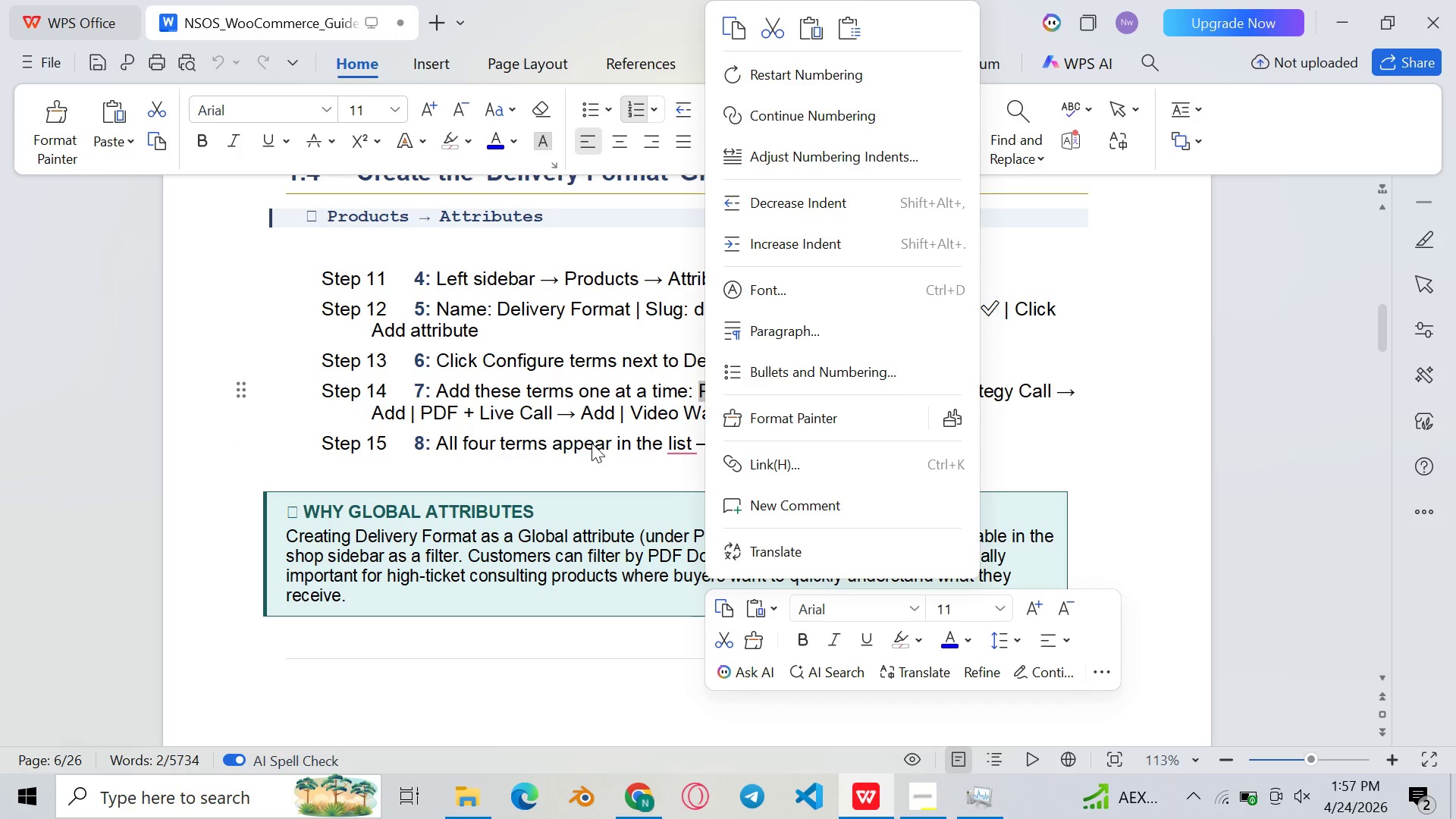 
left_click([592, 443])
 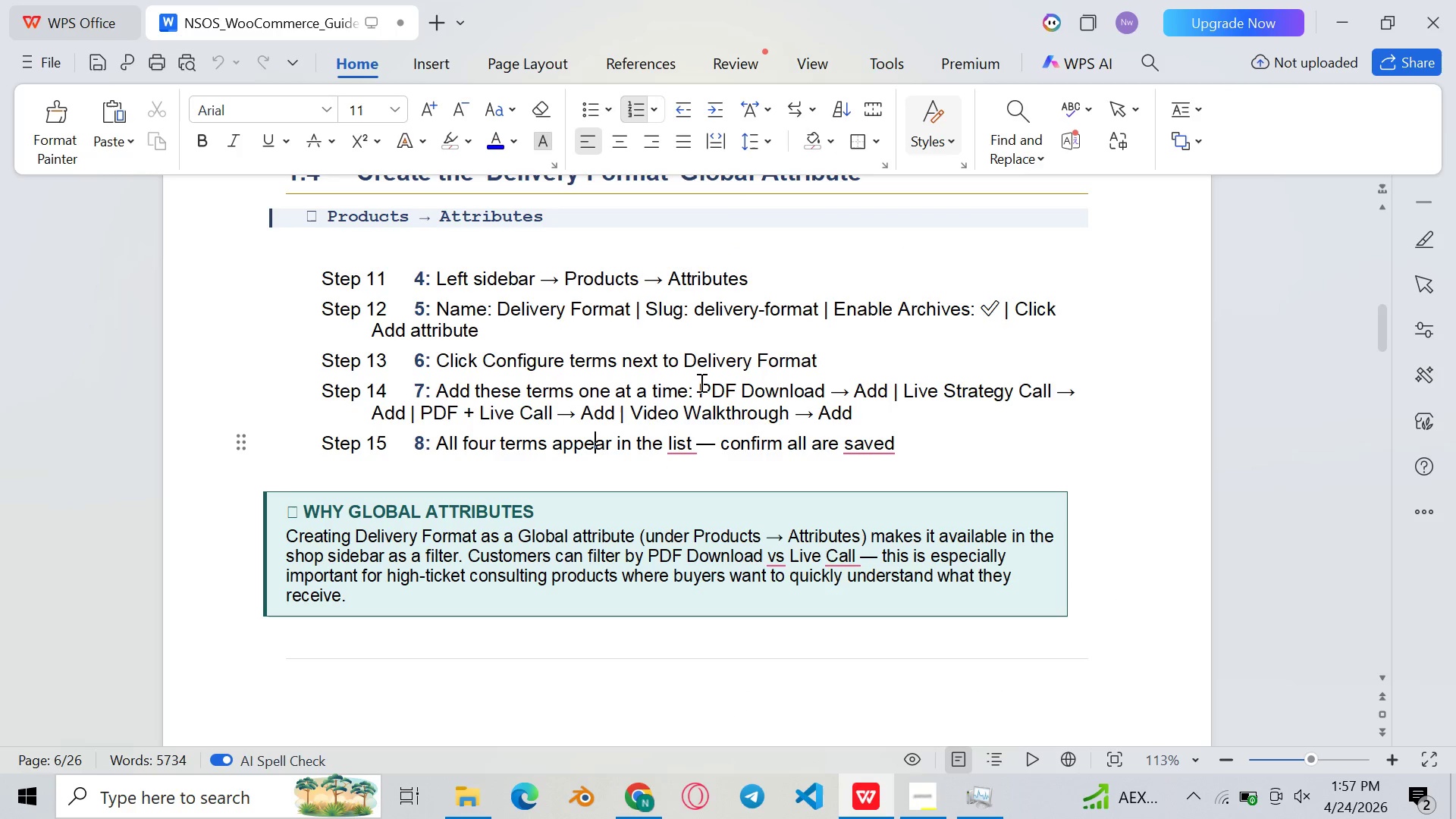 
left_click_drag(start_coordinate=[700, 382], to_coordinate=[884, 420])
 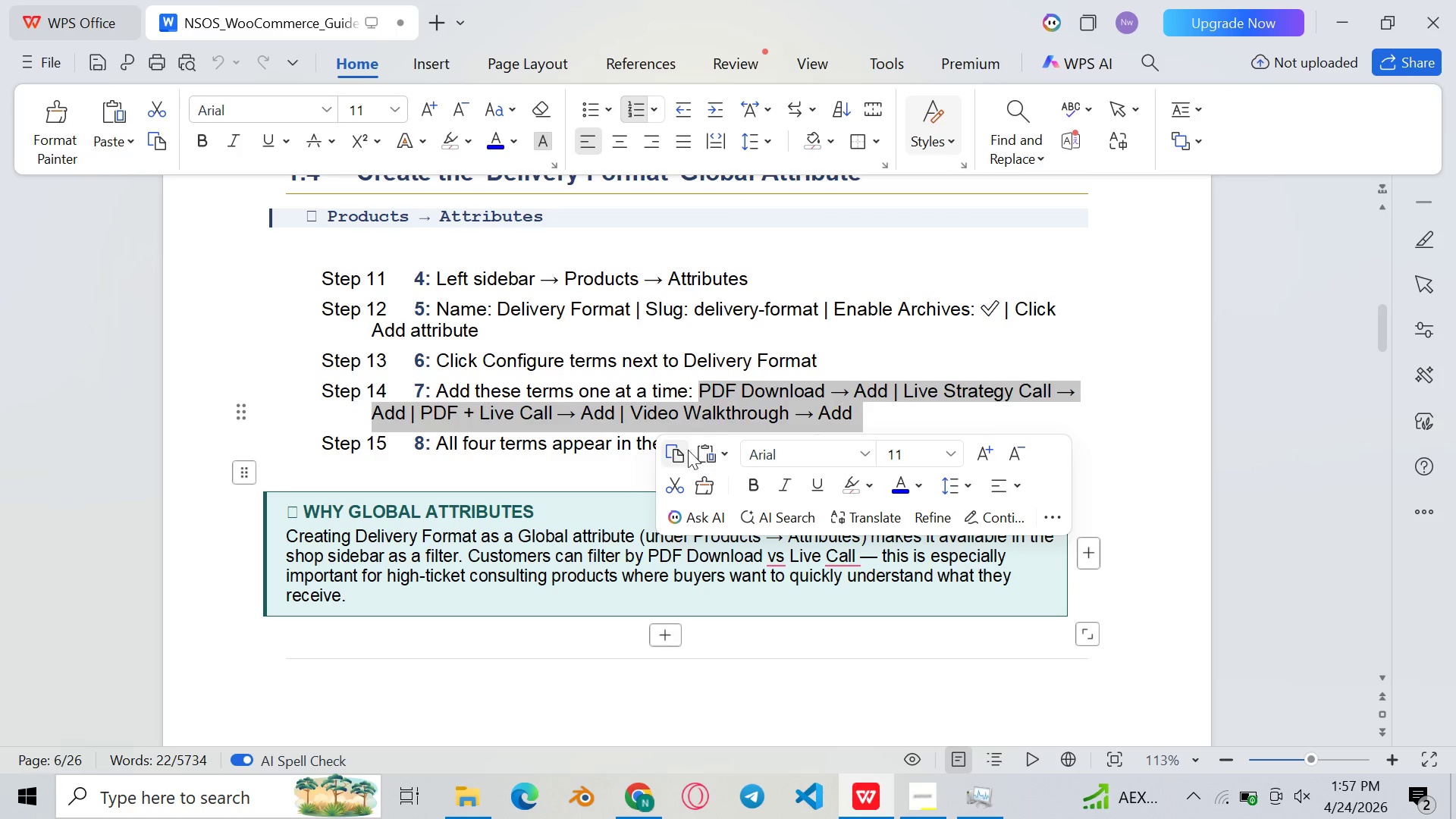 
left_click([679, 450])
 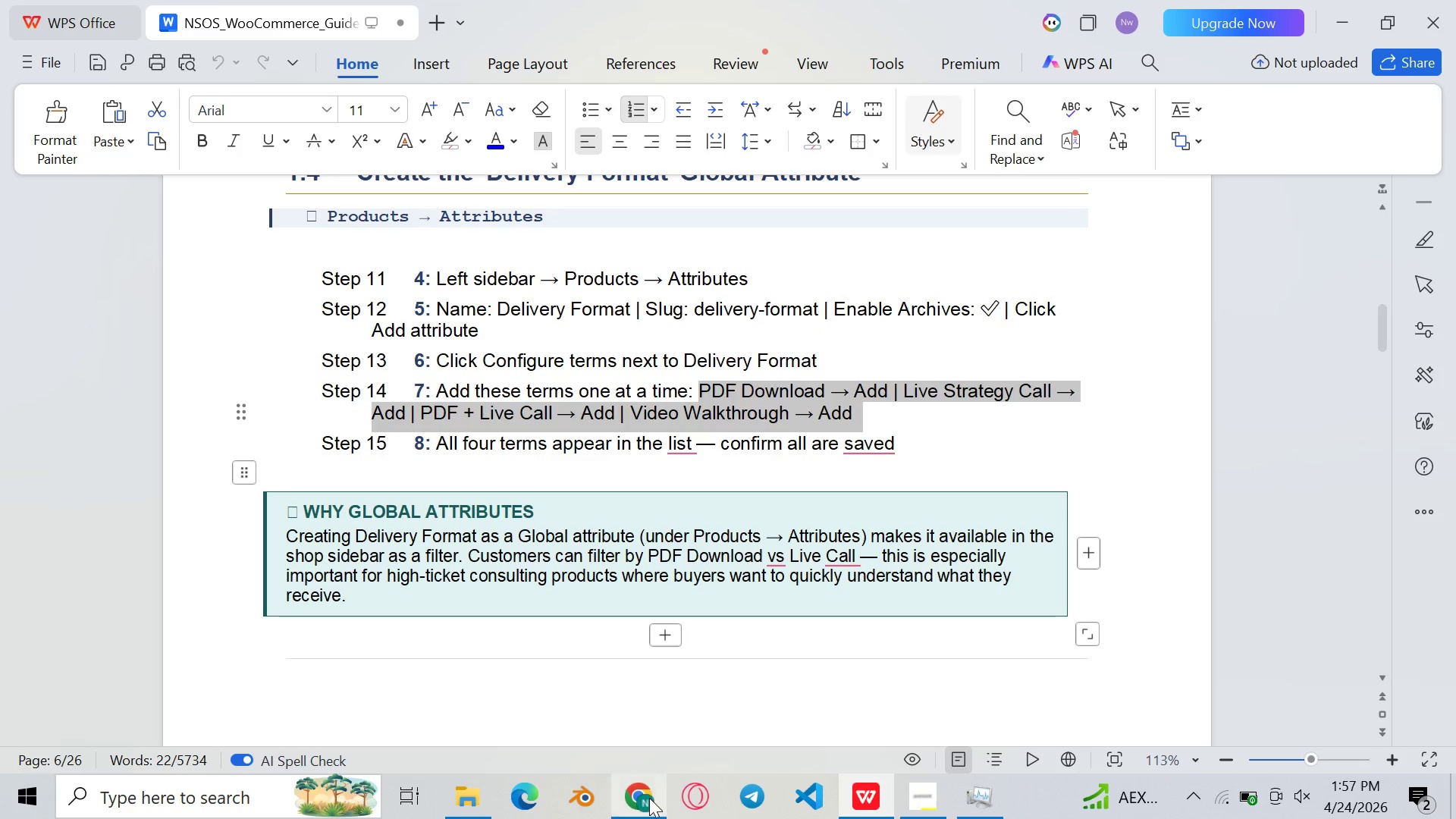 
left_click([648, 801])
 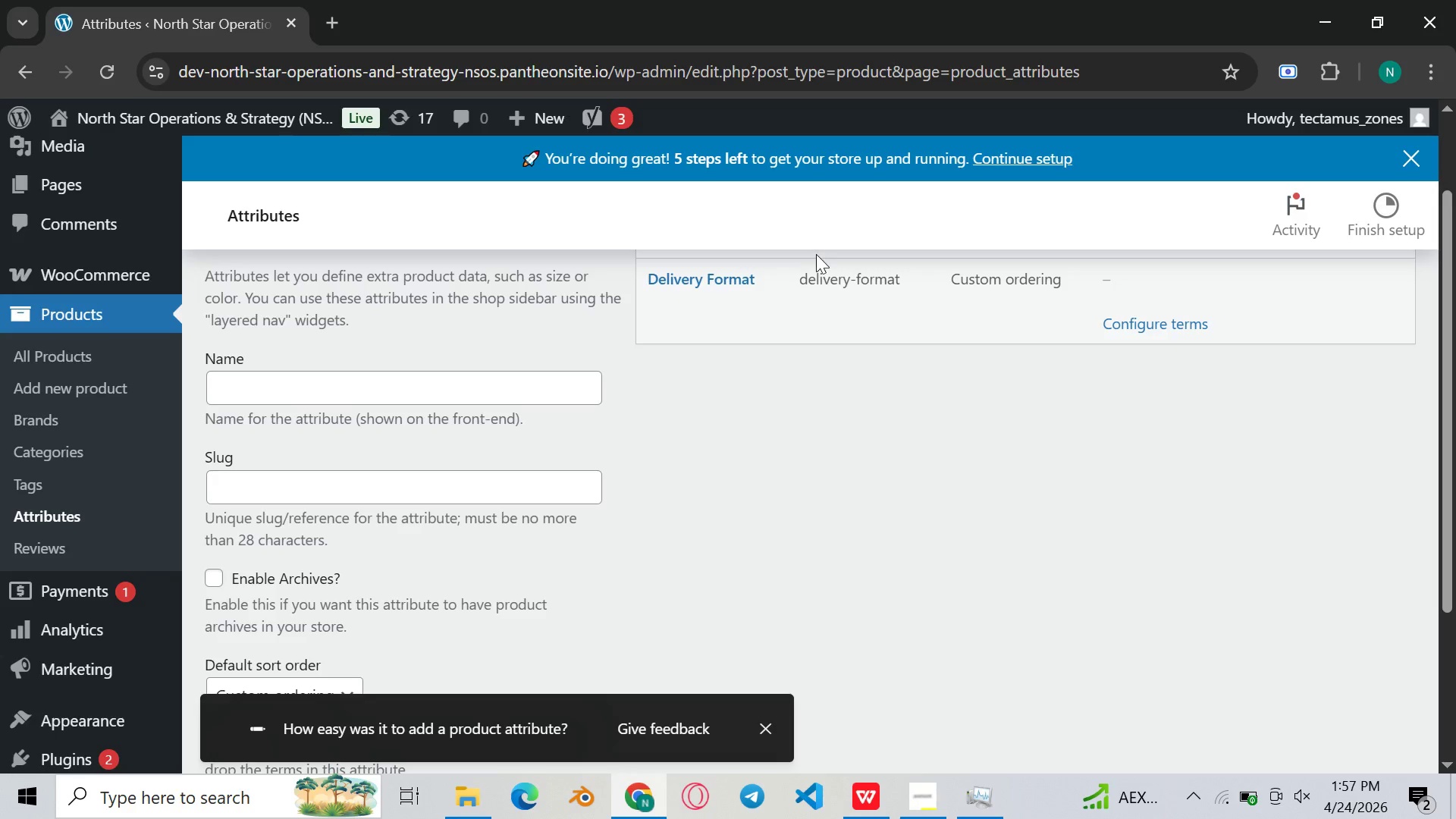 
scroll: coordinate [830, 273], scroll_direction: up, amount: 2.0
 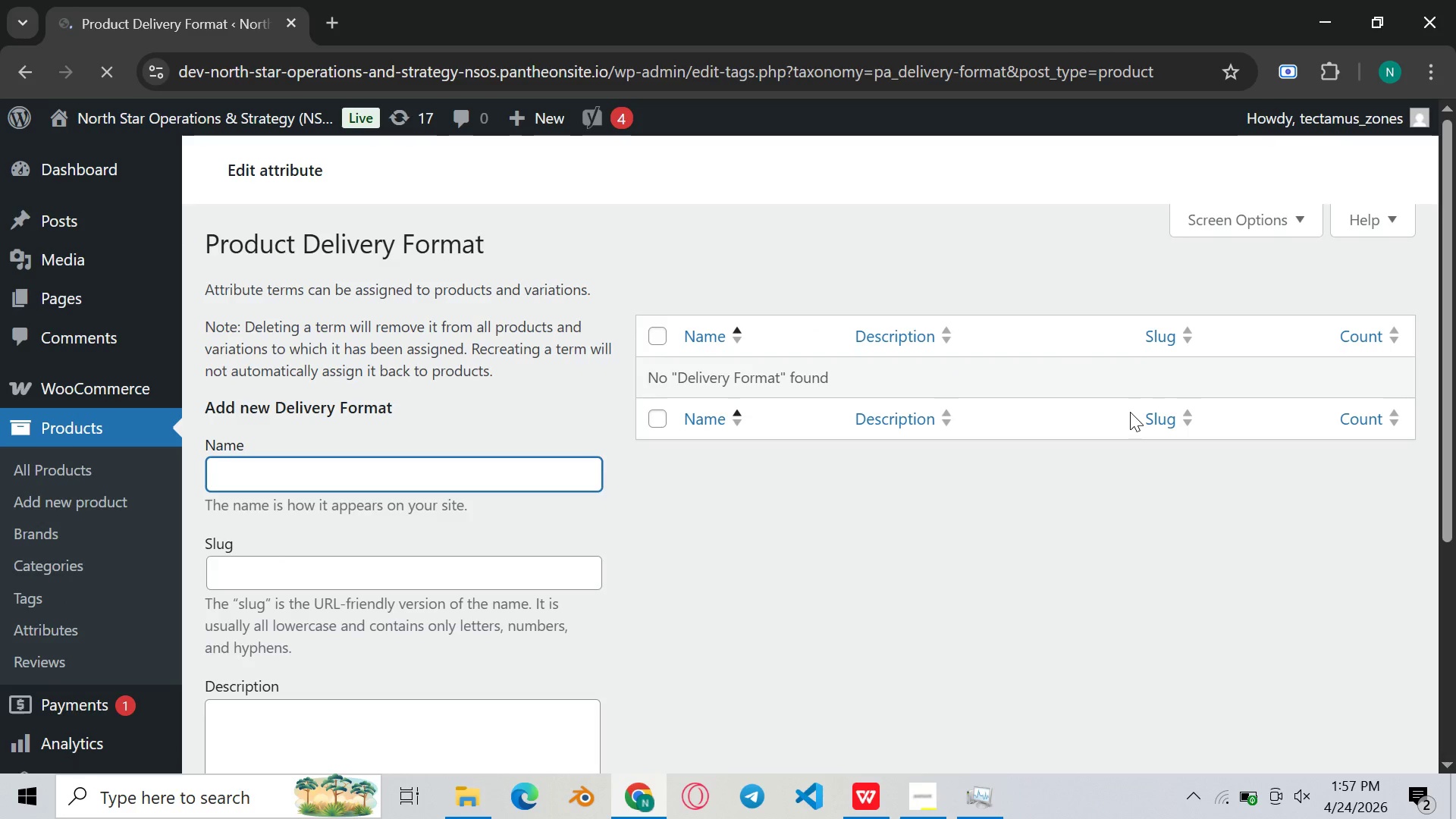 
wait(11.29)
 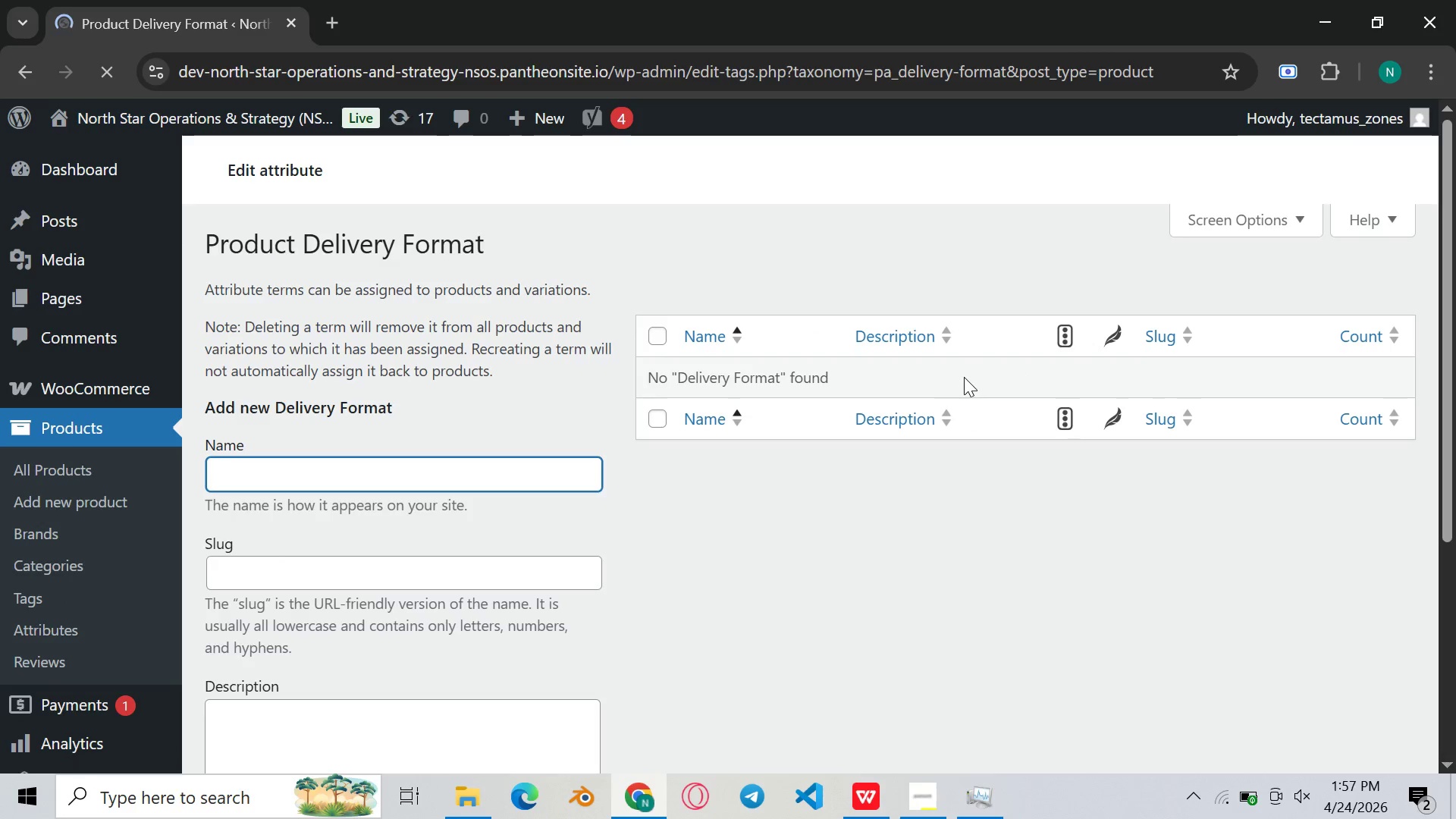 
key(Control+V)
 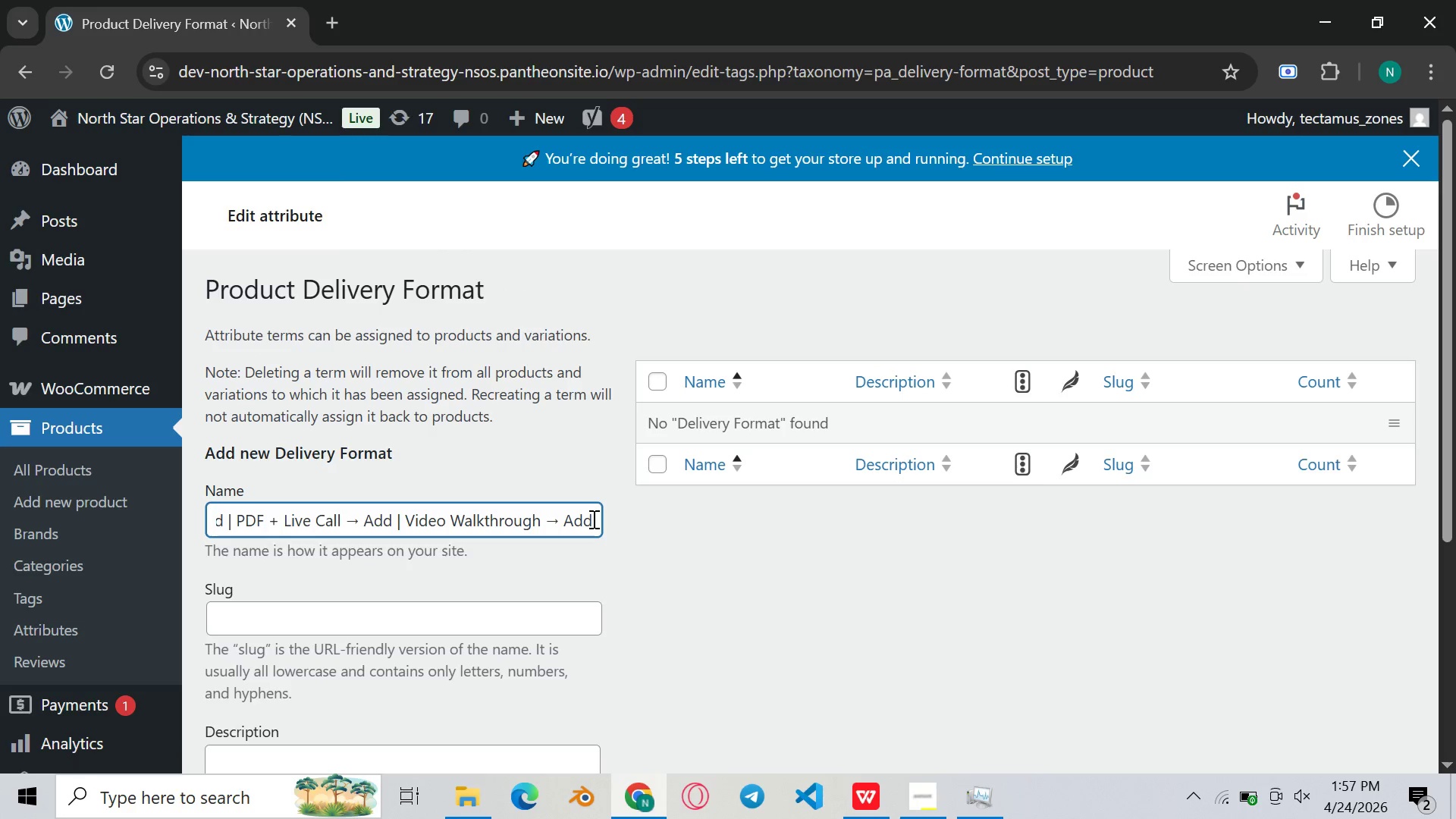 
hold_key(key=Backspace, duration=0.66)
 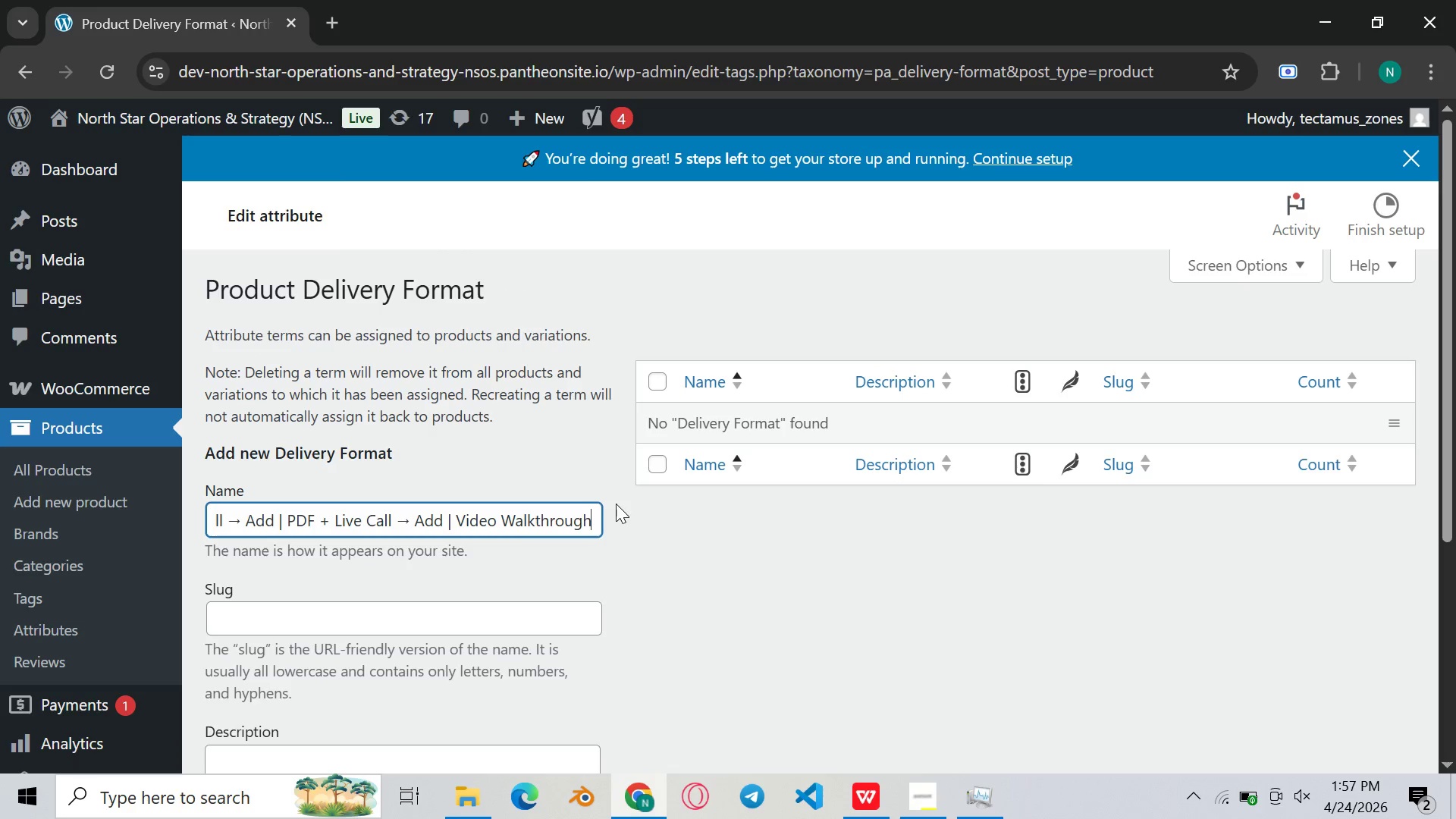 
hold_key(key=Backspace, duration=1.51)
 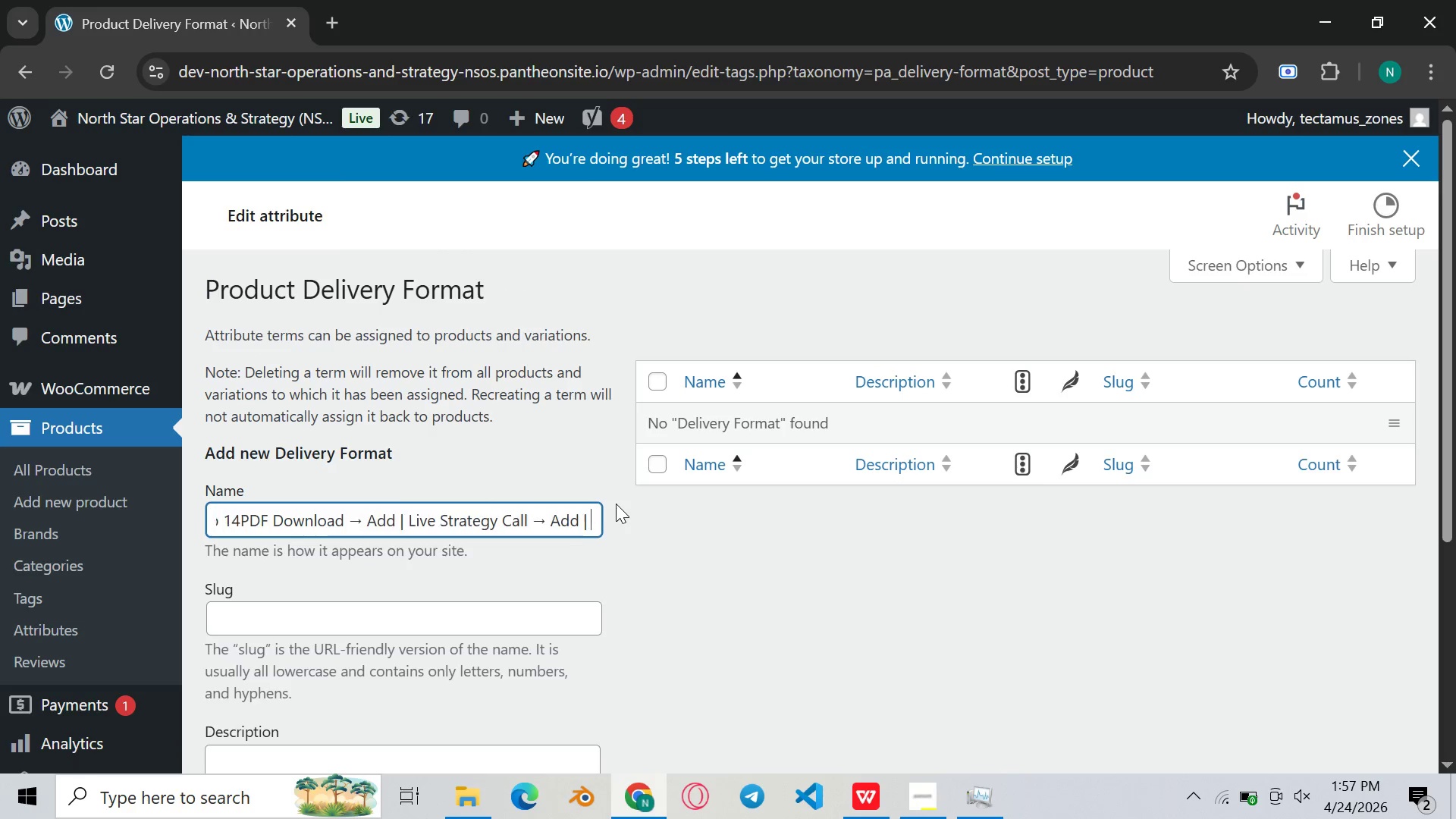 
hold_key(key=Backspace, duration=1.41)
 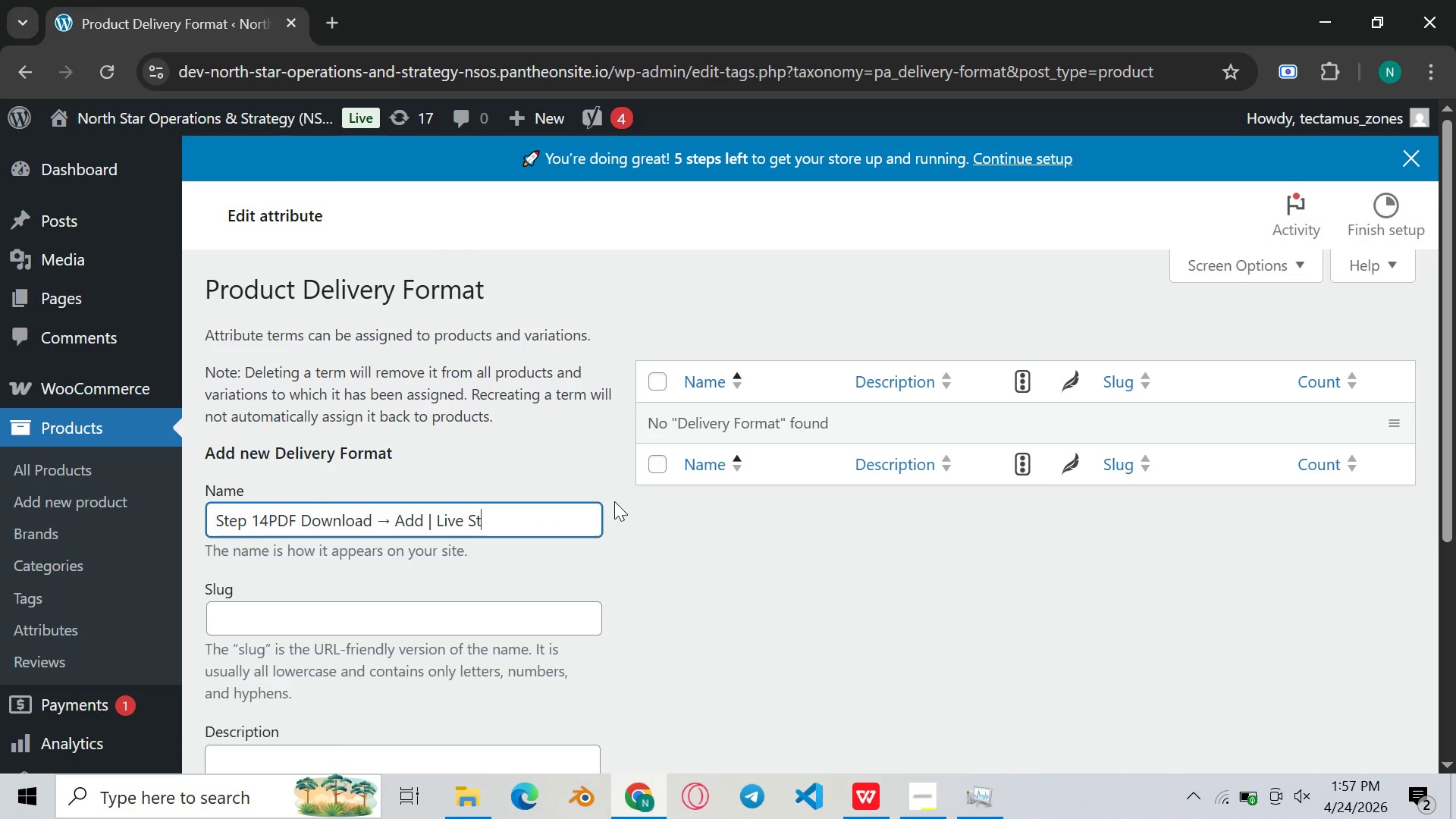 
key(Backspace)
 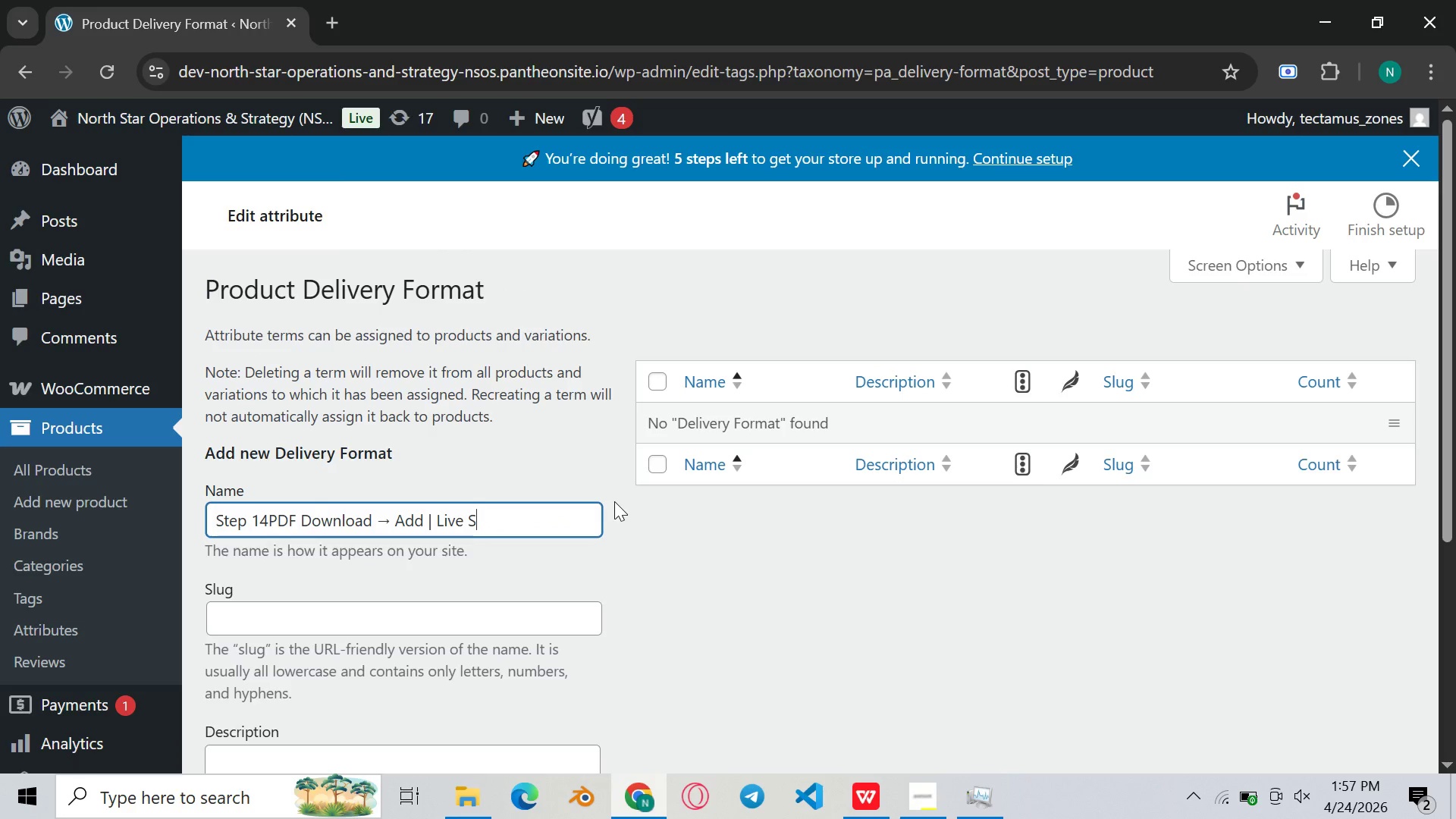 
hold_key(key=Backspace, duration=0.81)
 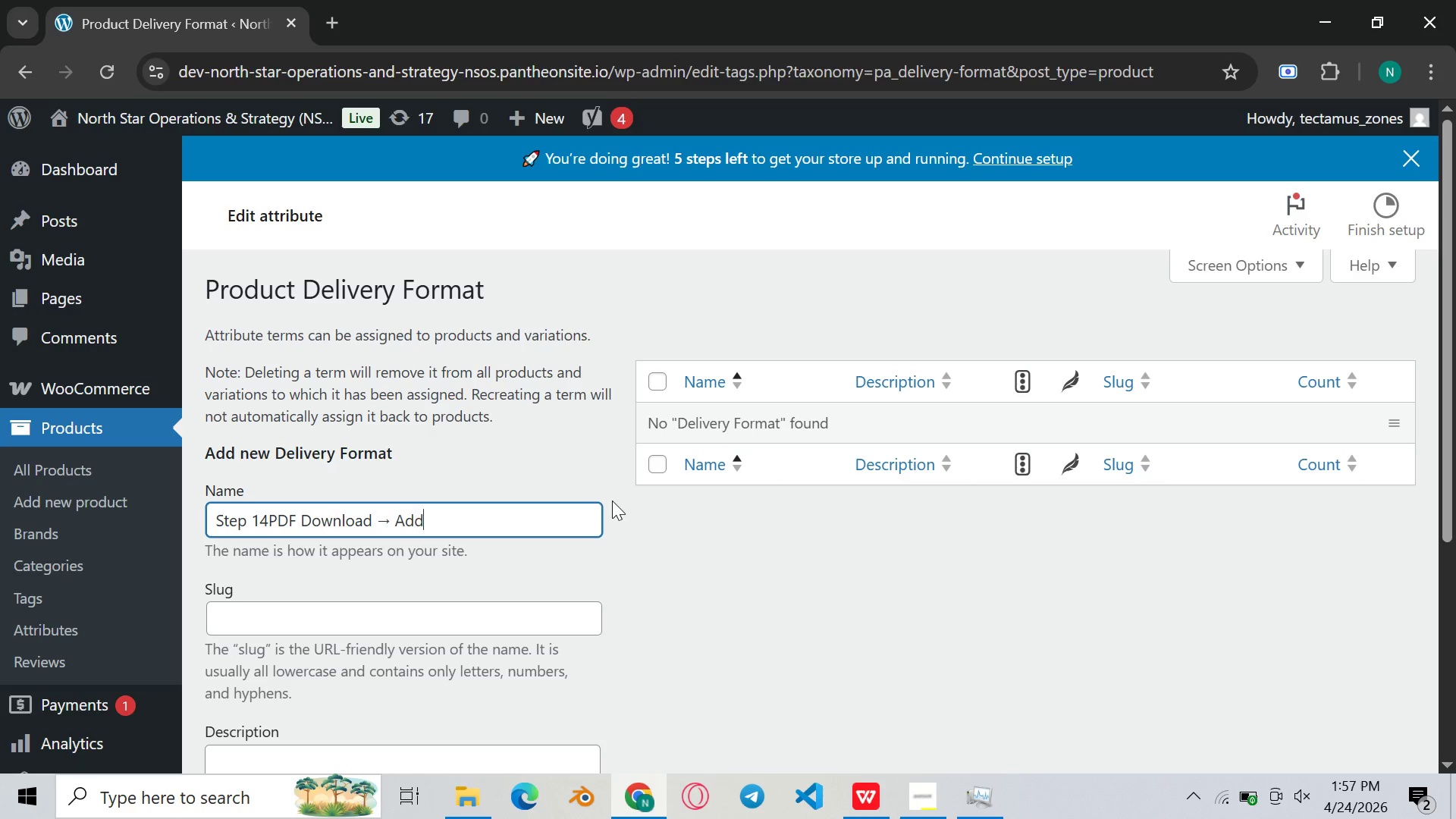 
key(Backspace)
 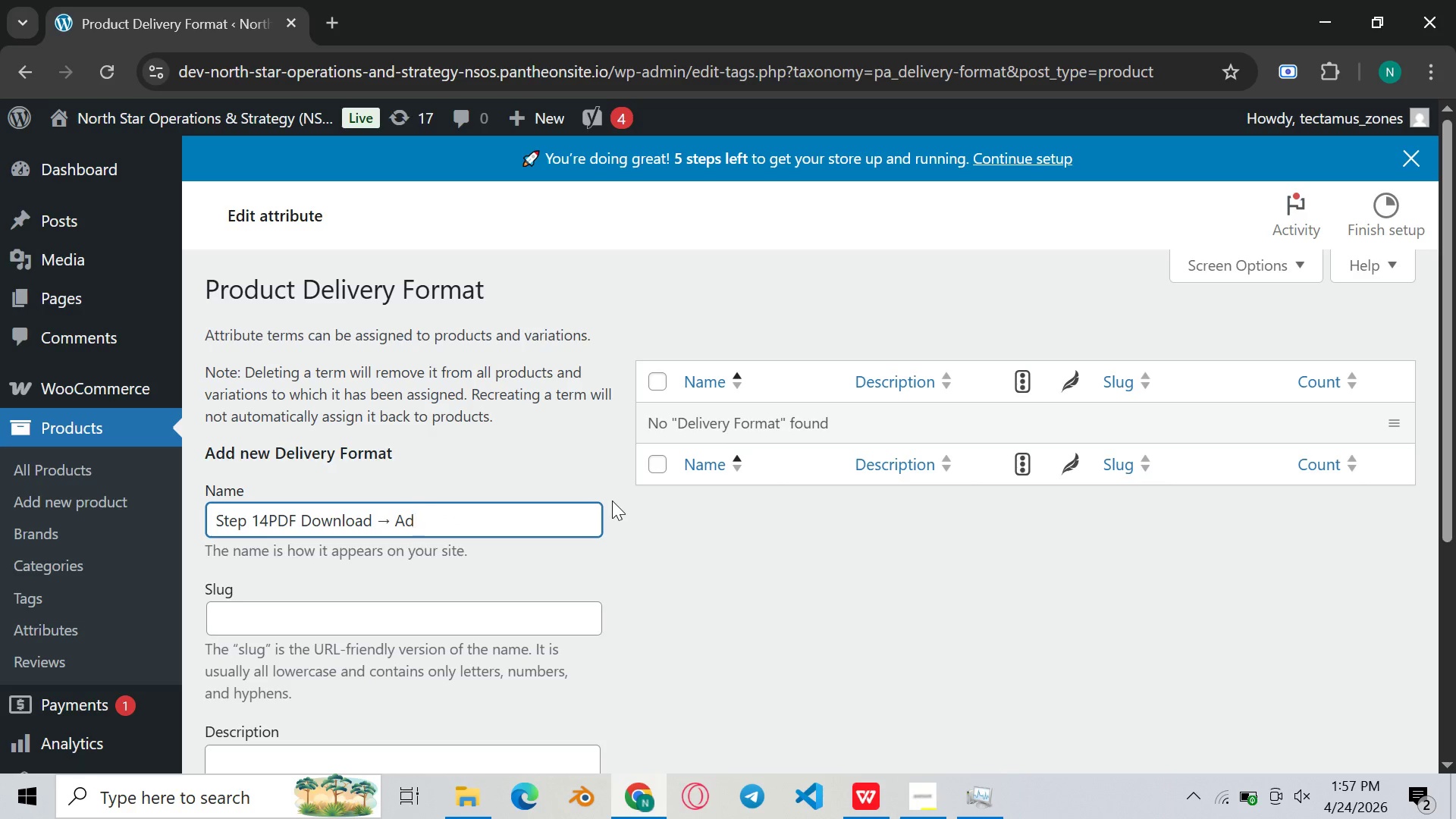 
key(Backspace)
 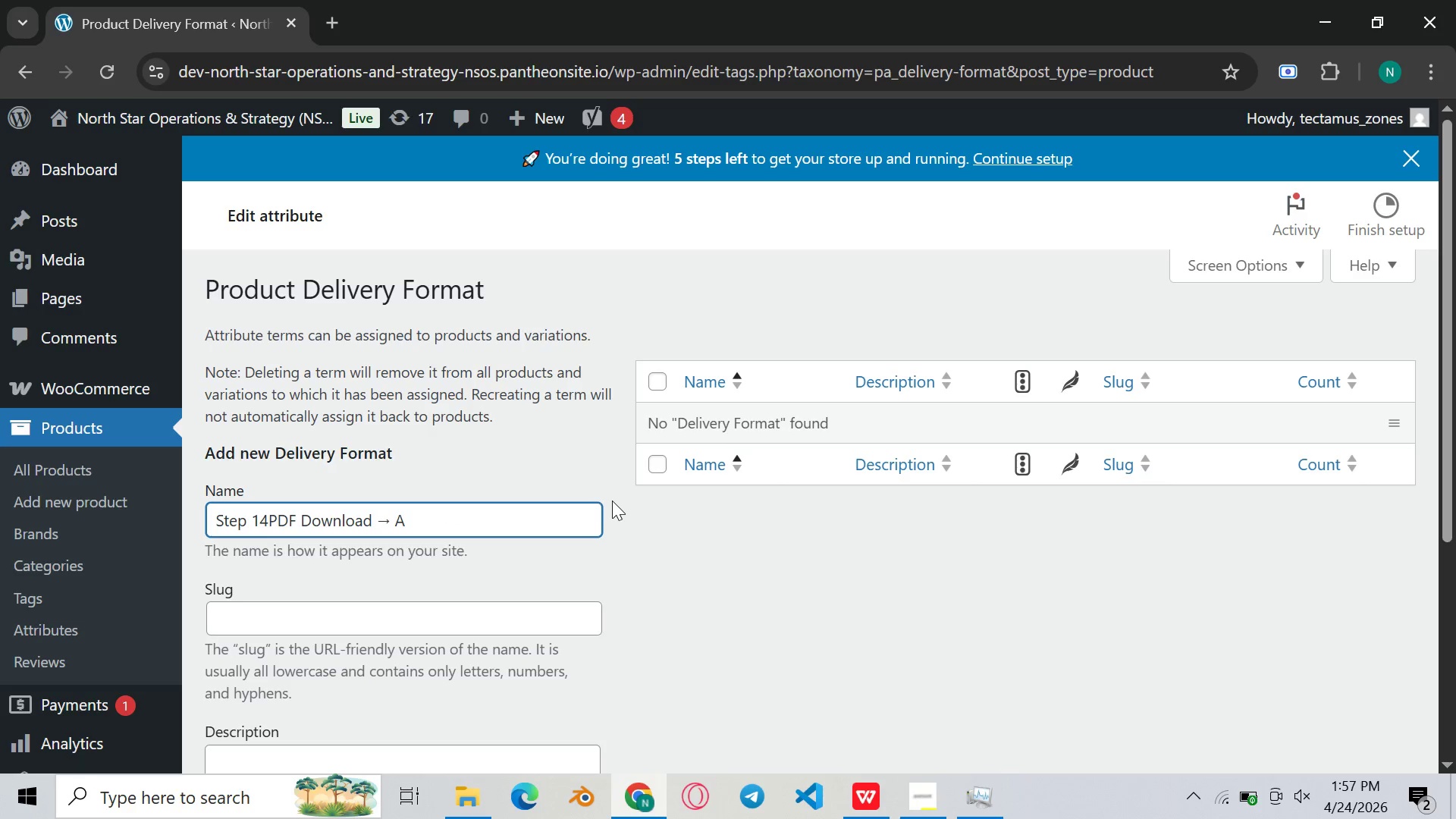 
key(Backspace)
 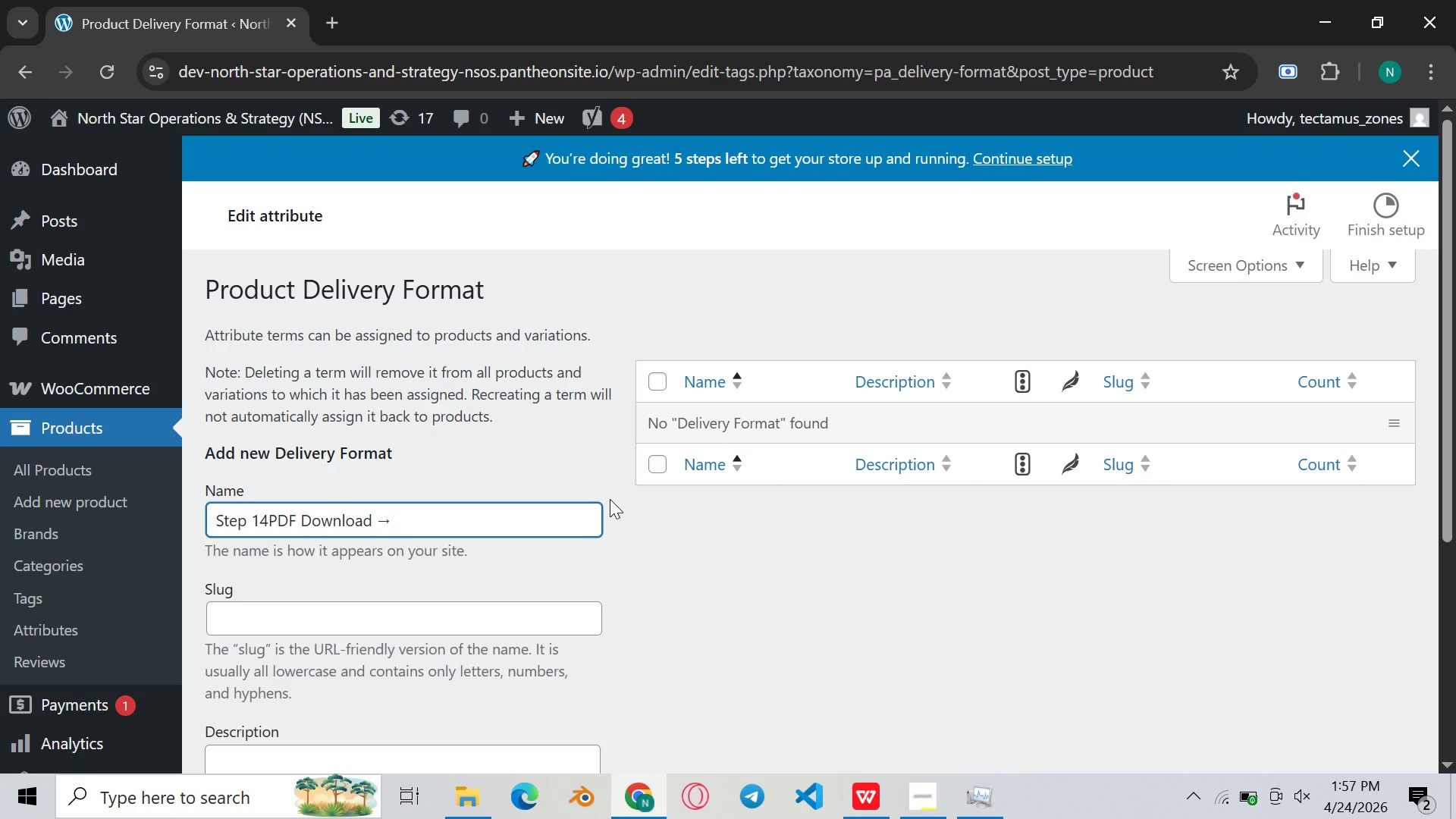 
key(Backspace)
 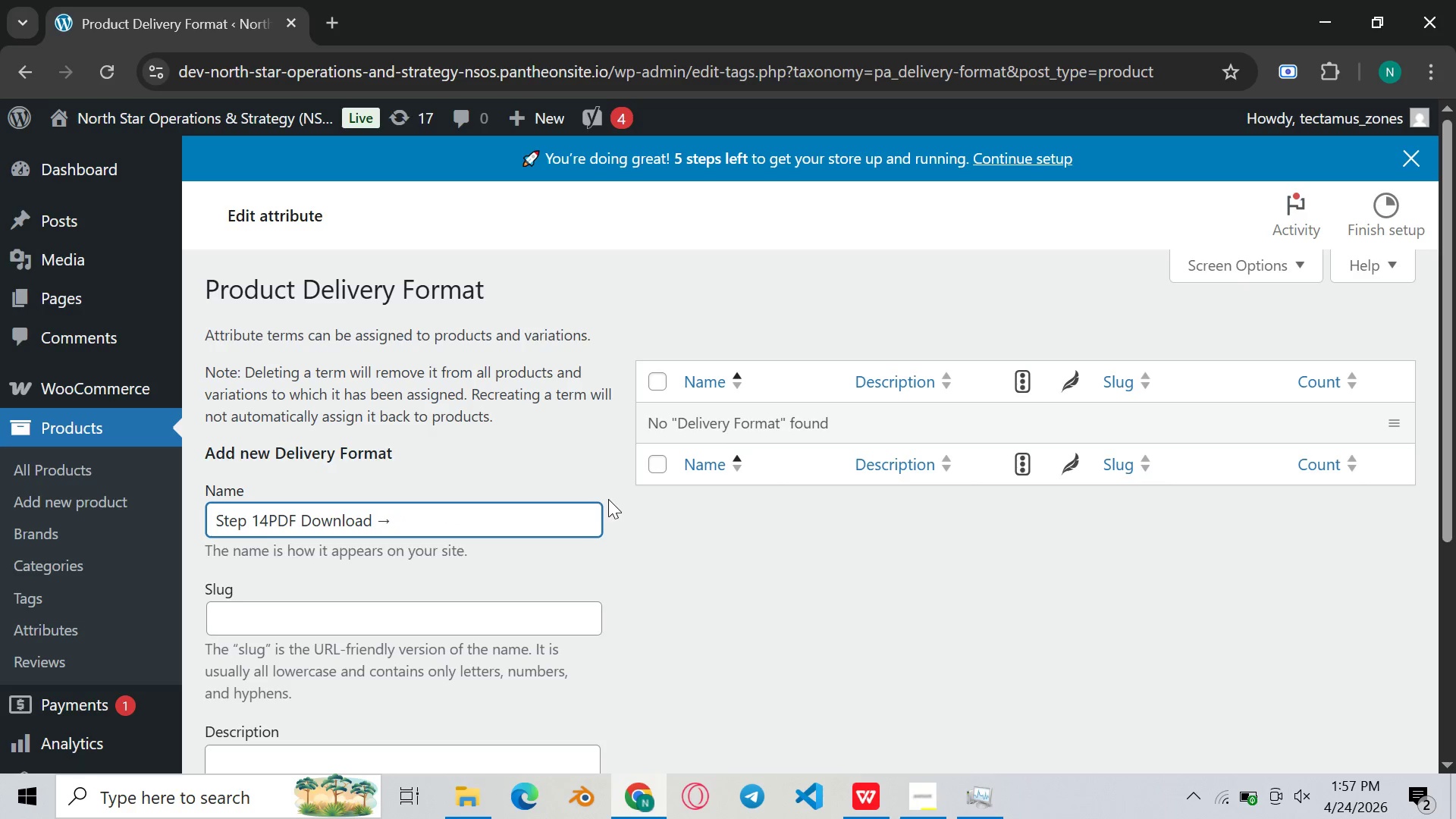 
key(Backspace)
 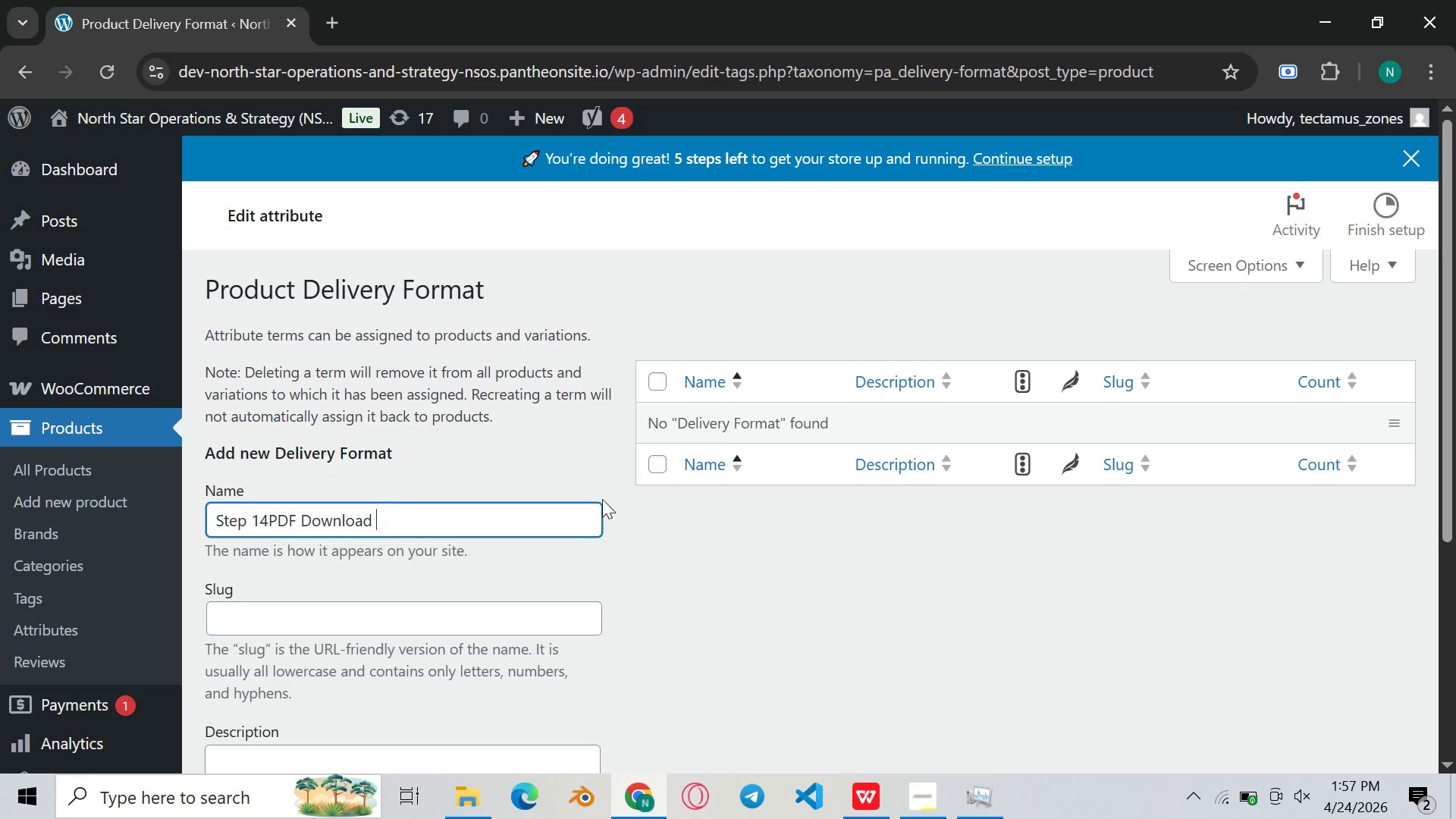 
key(Backspace)
 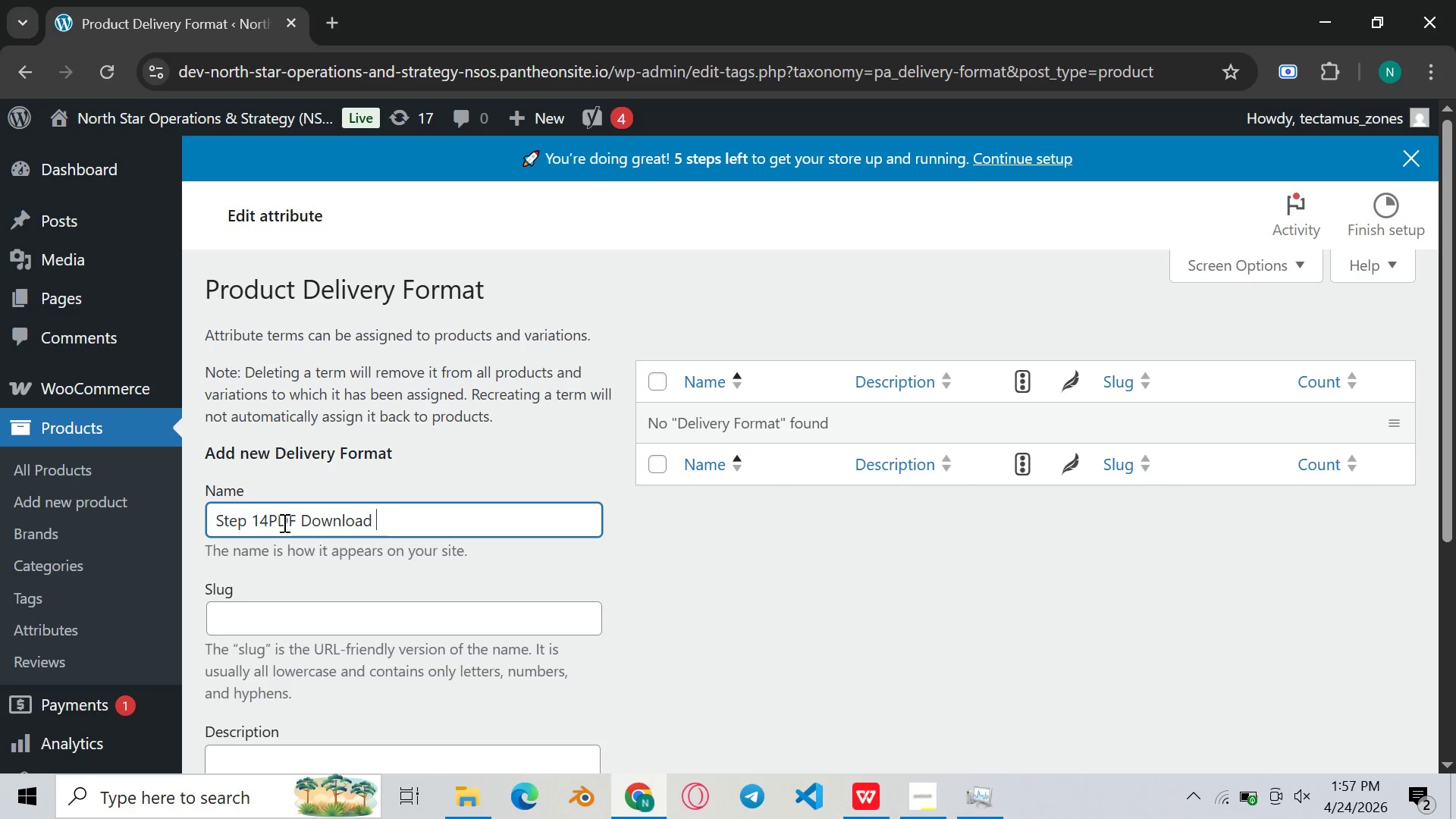 
left_click([272, 526])
 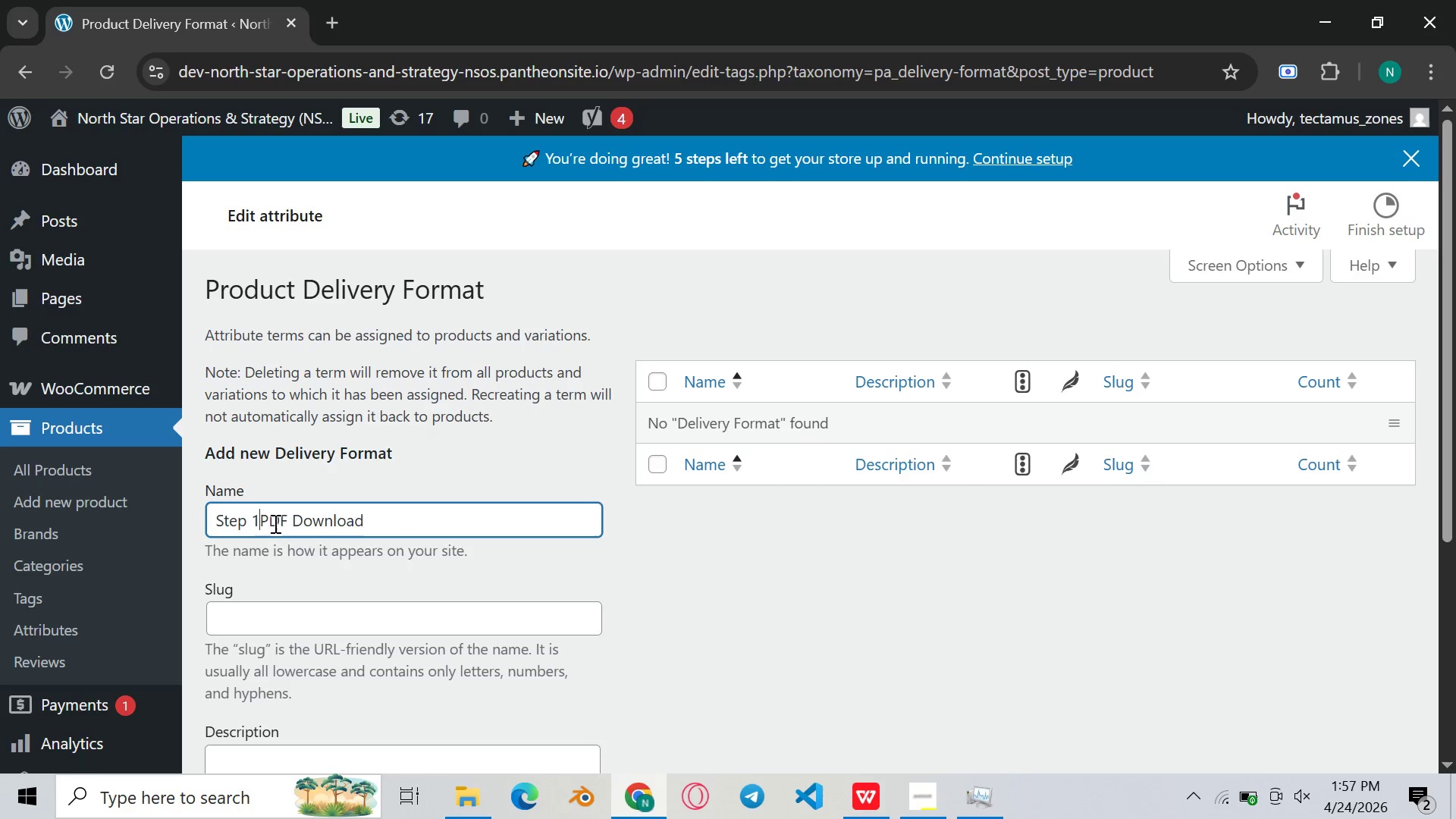 
key(Backspace)
 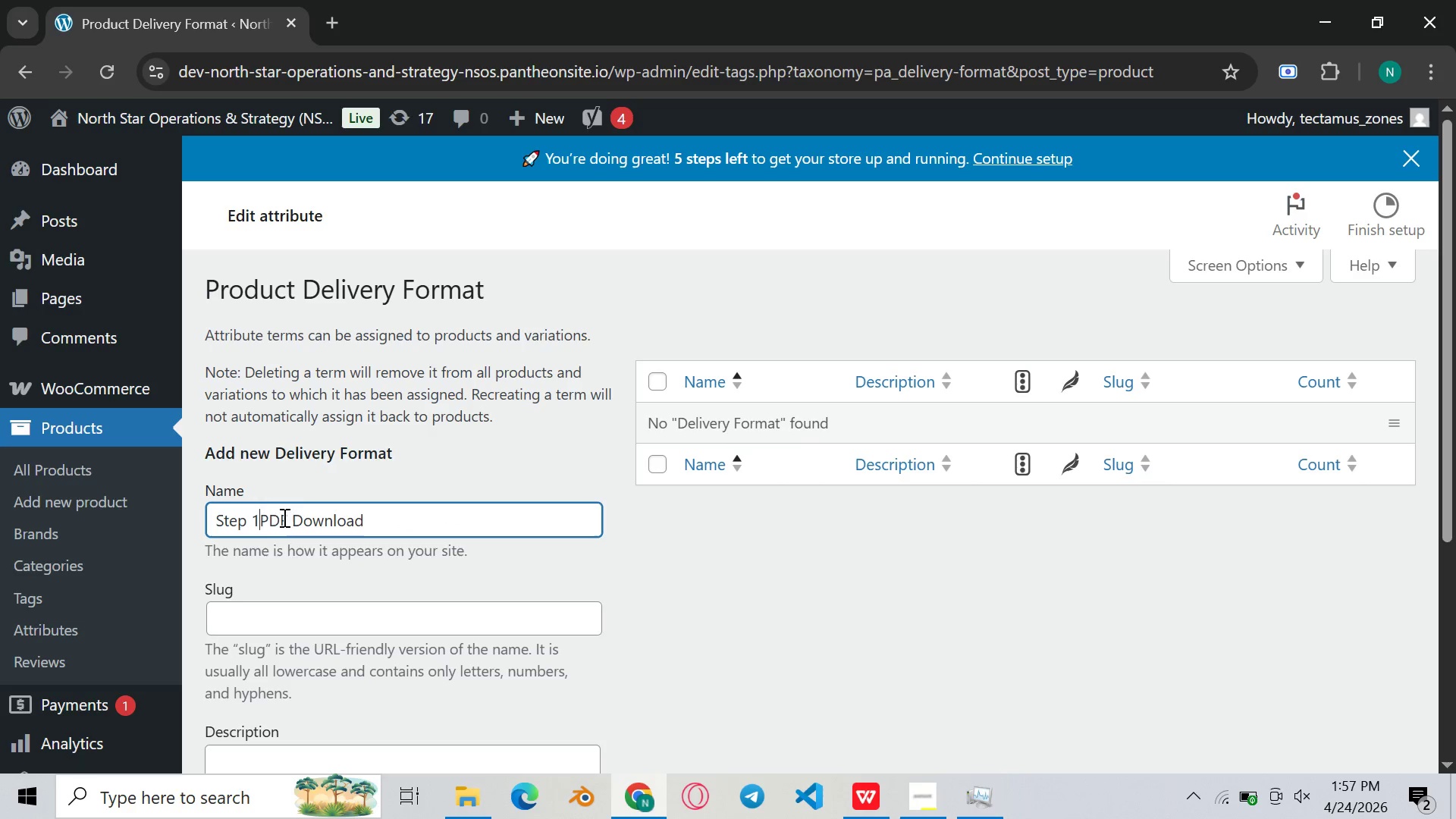 
hold_key(key=Backspace, duration=0.94)
 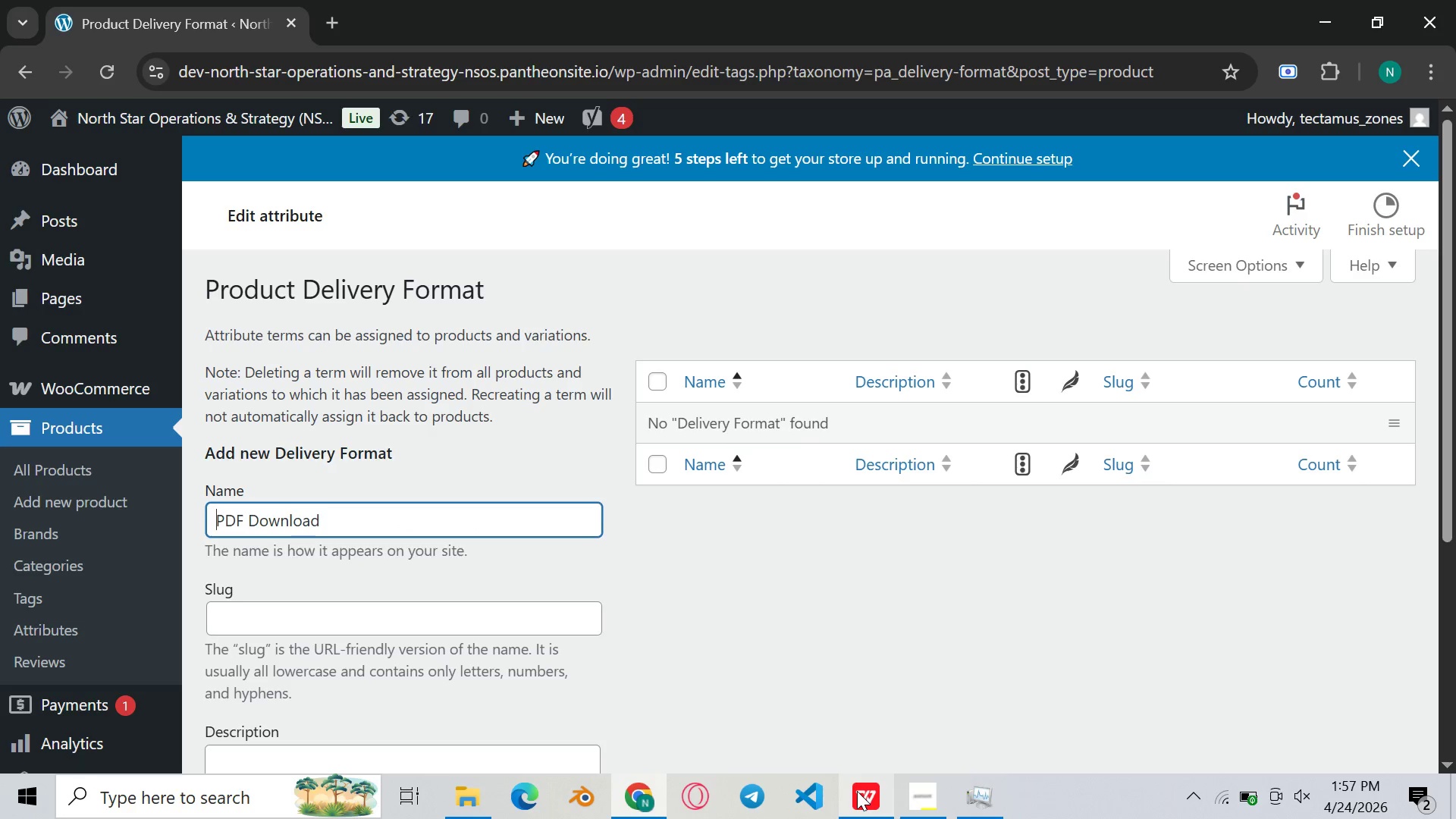 
left_click([857, 790])
 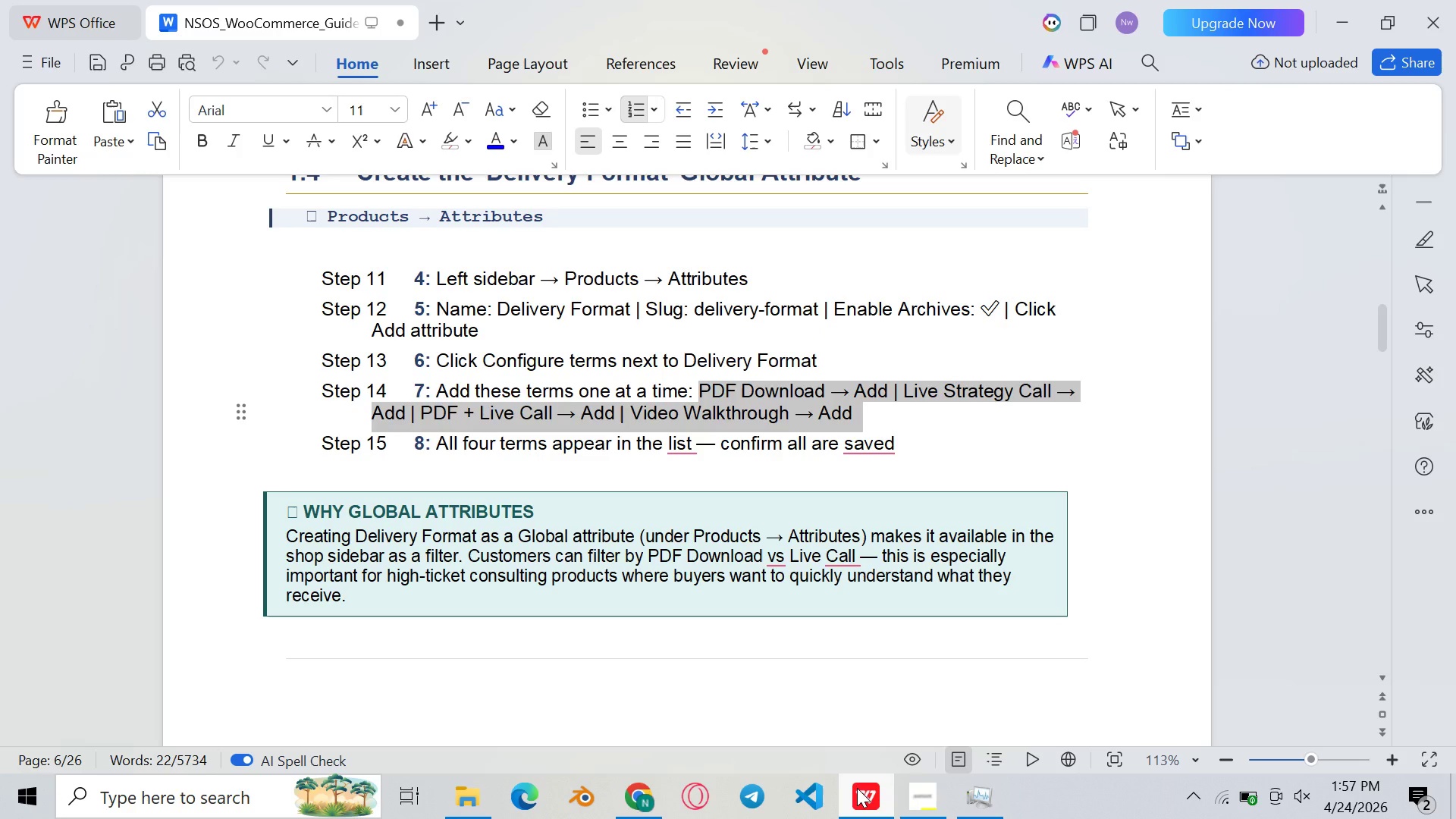 
wait(6.28)
 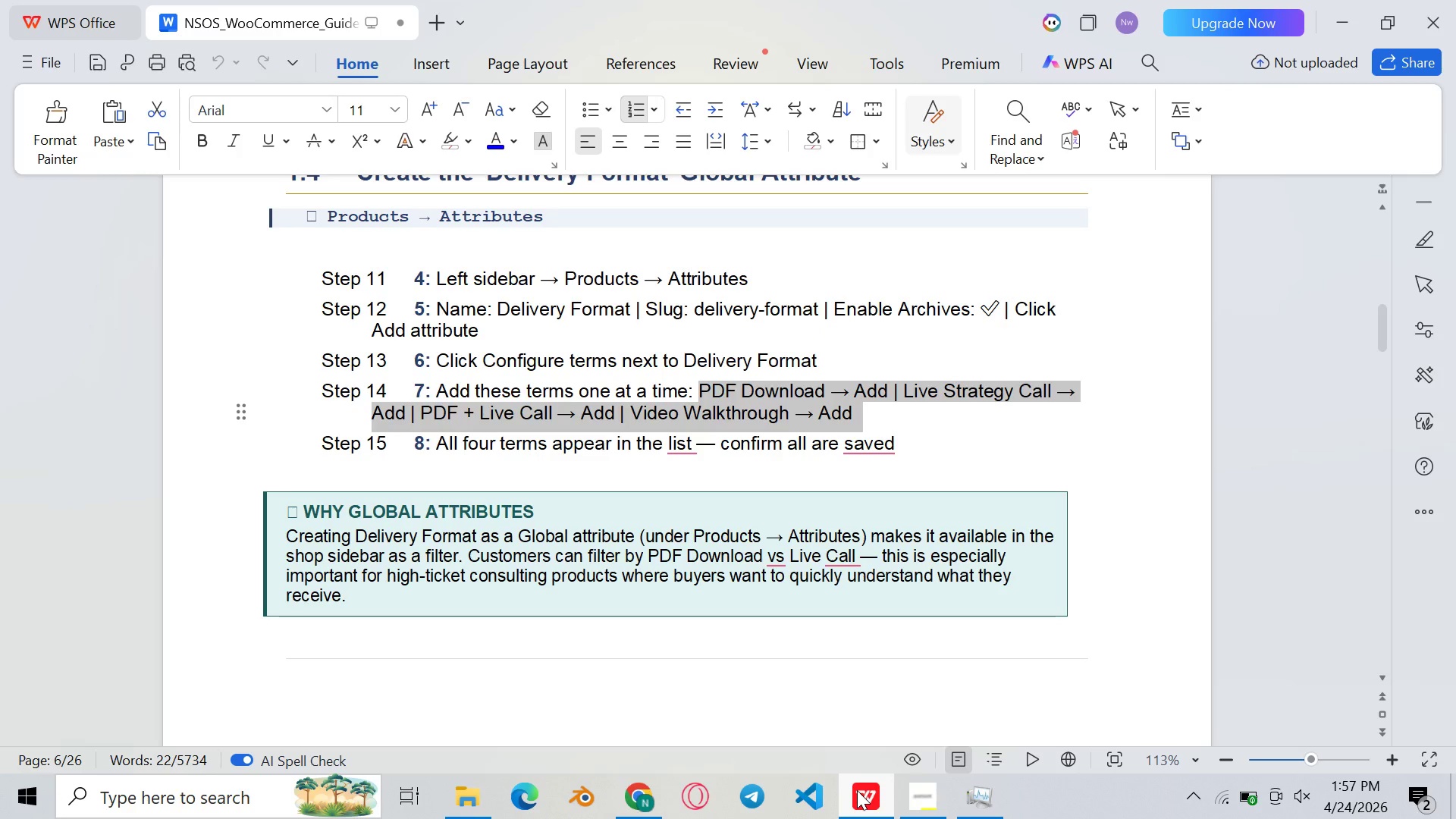 
left_click([857, 788])
 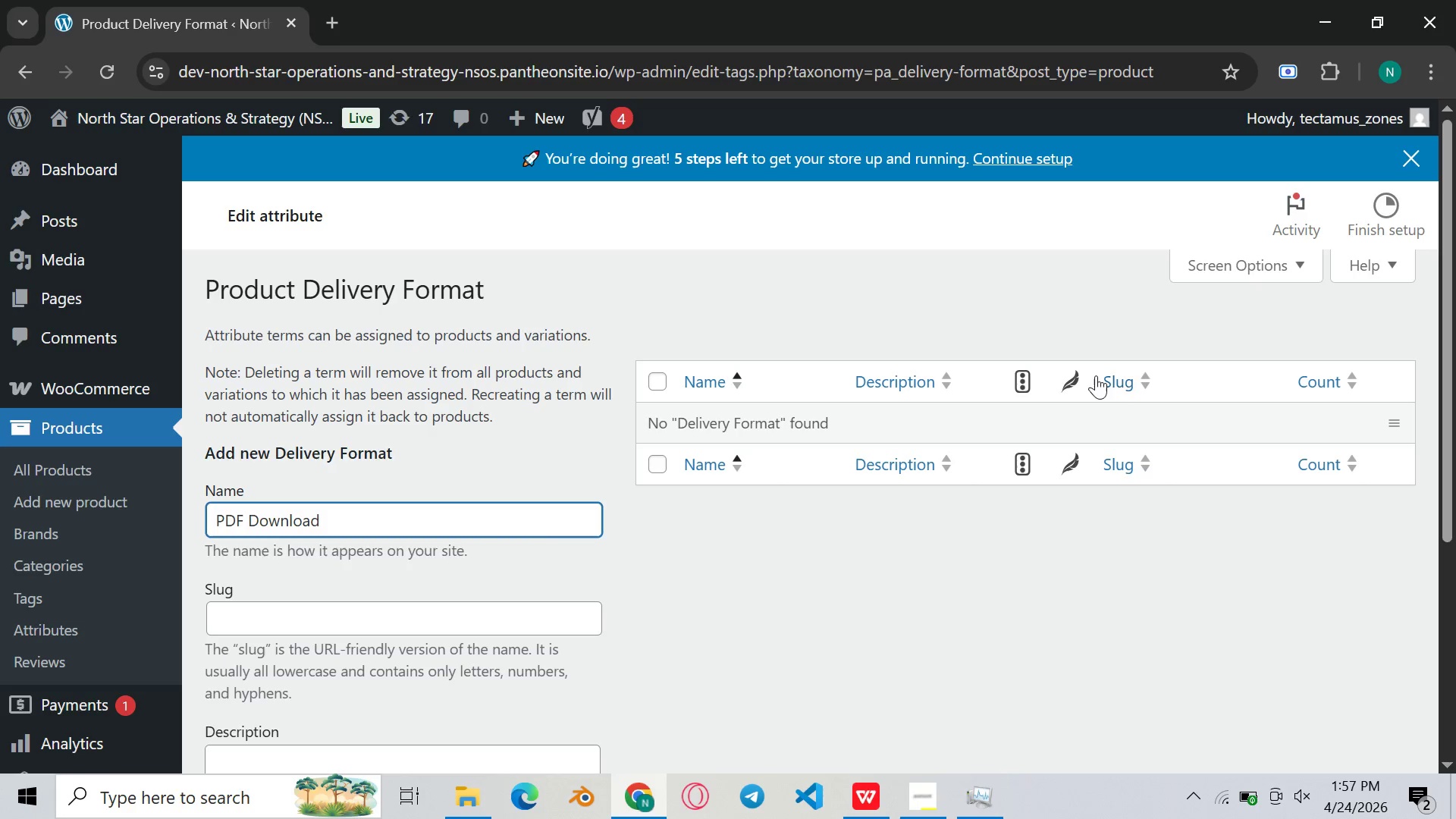 
wait(8.49)
 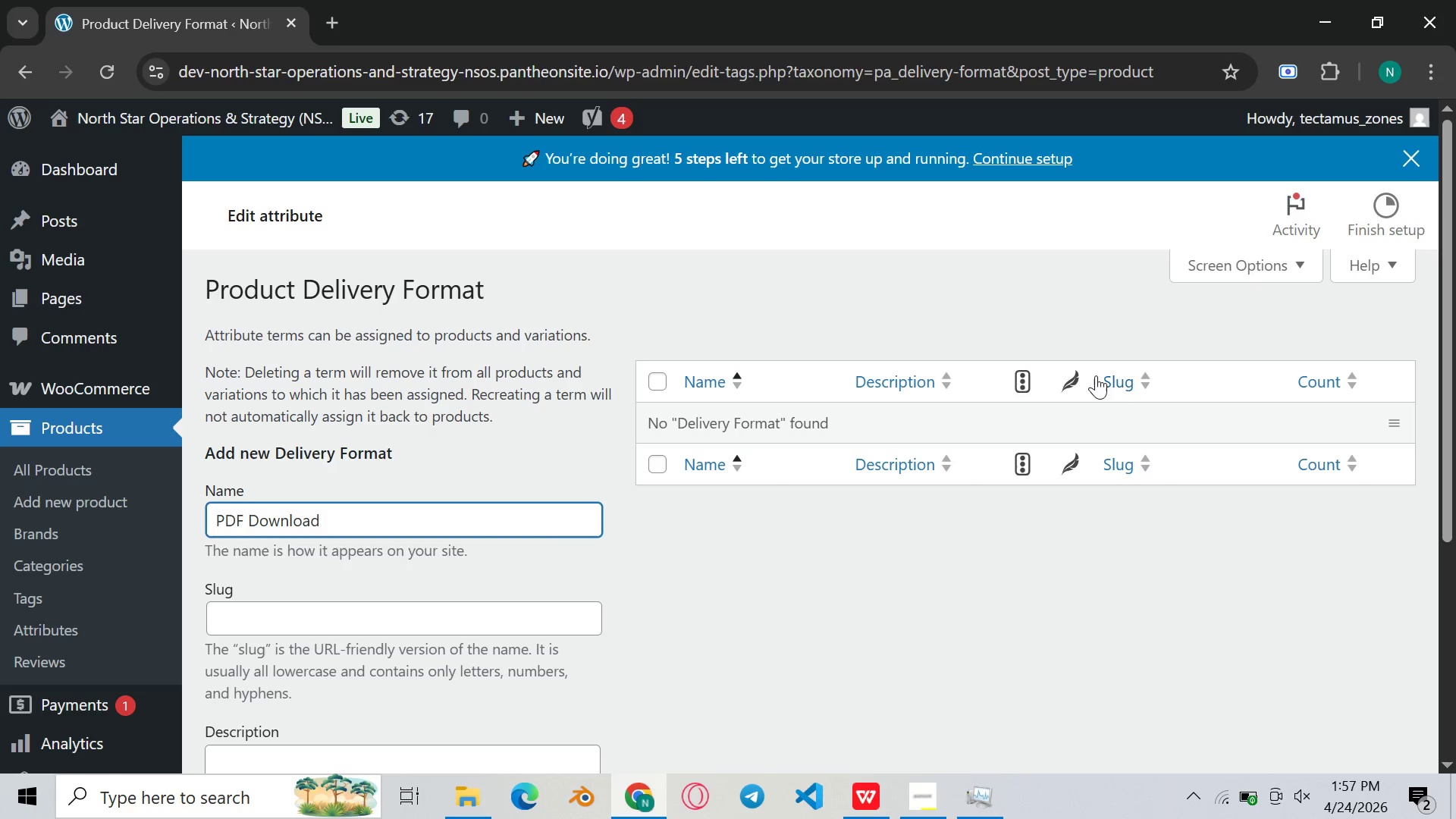 
scroll: coordinate [883, 428], scroll_direction: down, amount: 2.0
 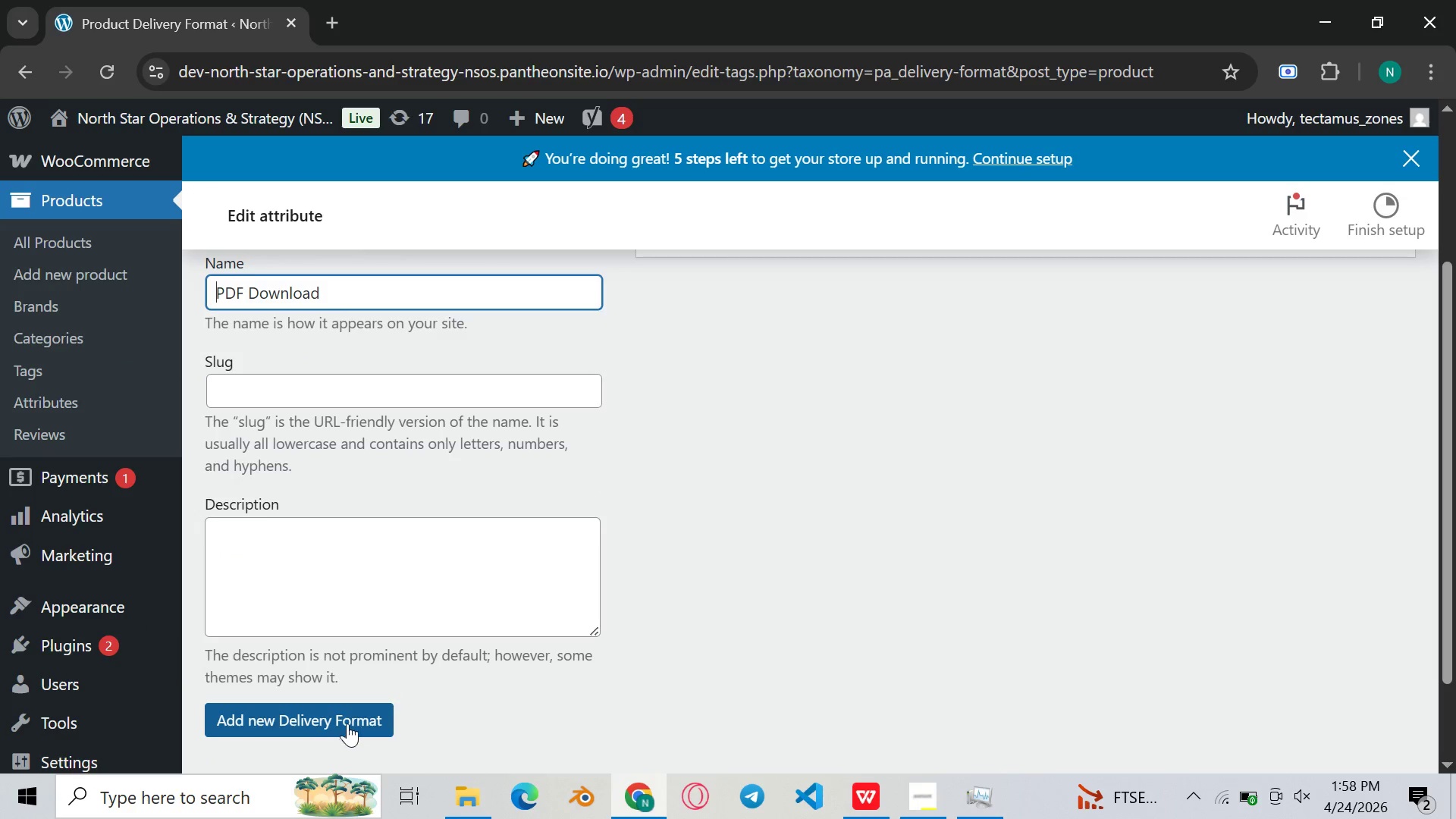 
left_click([350, 720])
 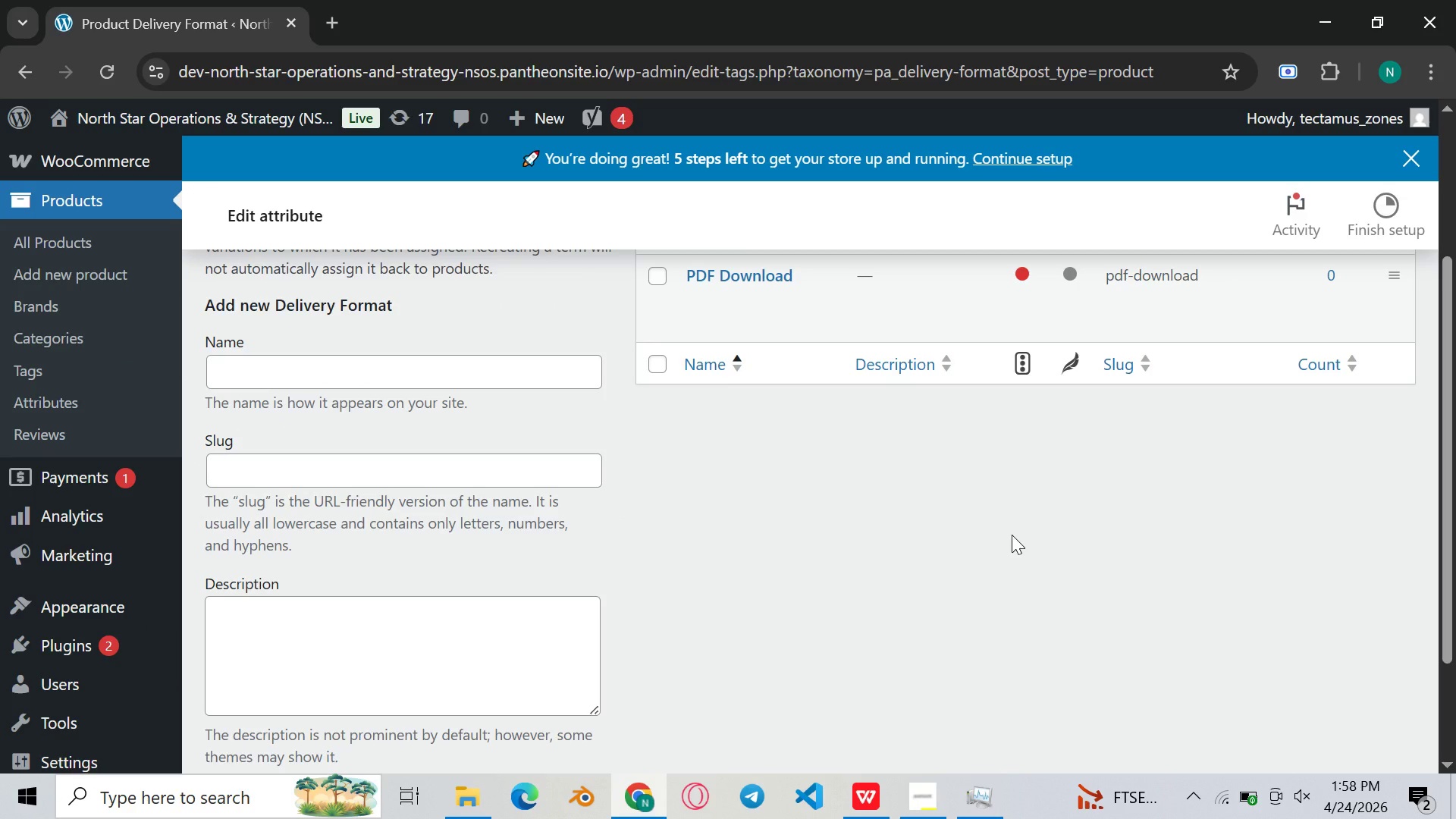 
scroll: coordinate [1012, 533], scroll_direction: up, amount: 1.0
 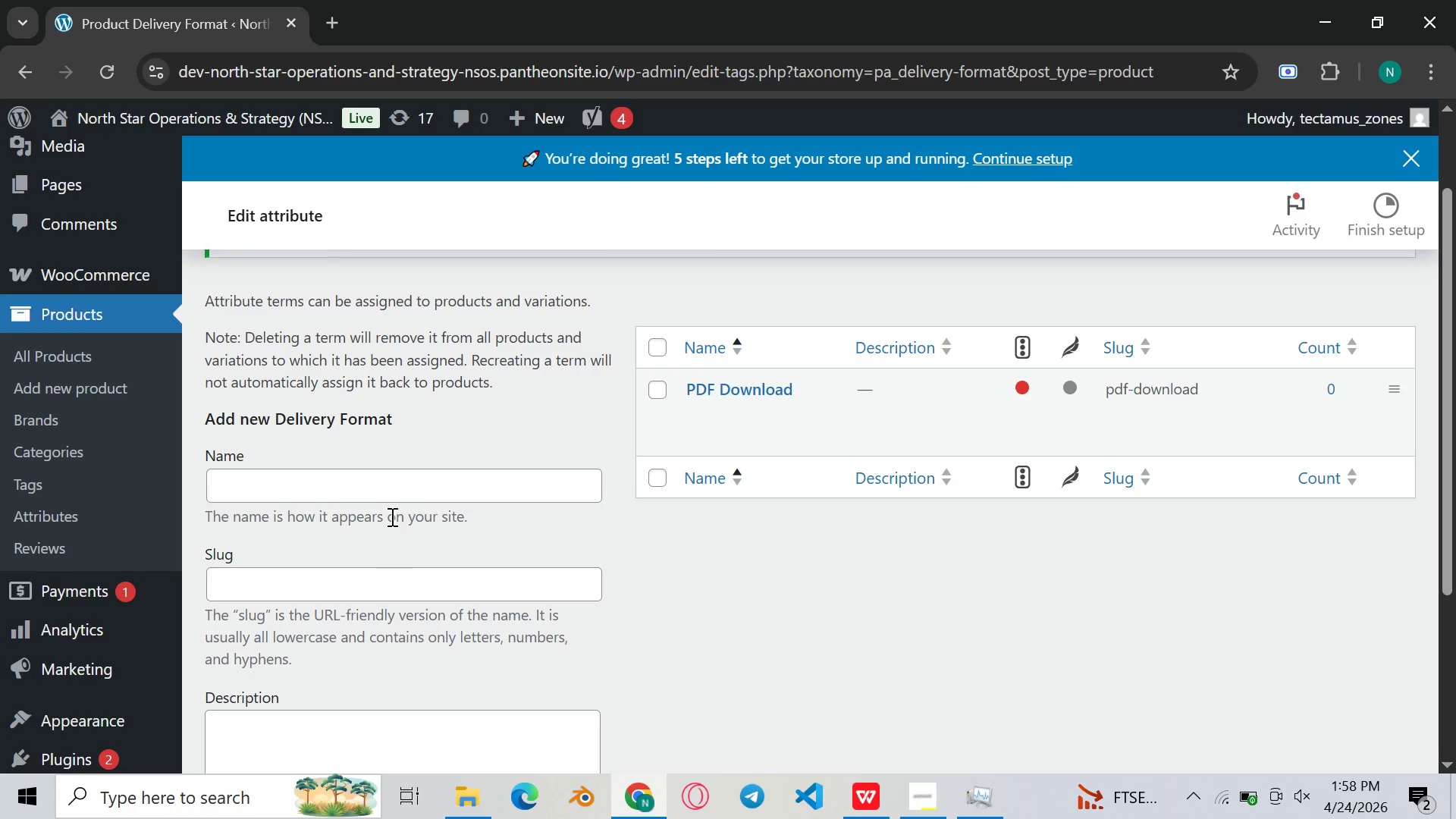 
left_click([378, 495])
 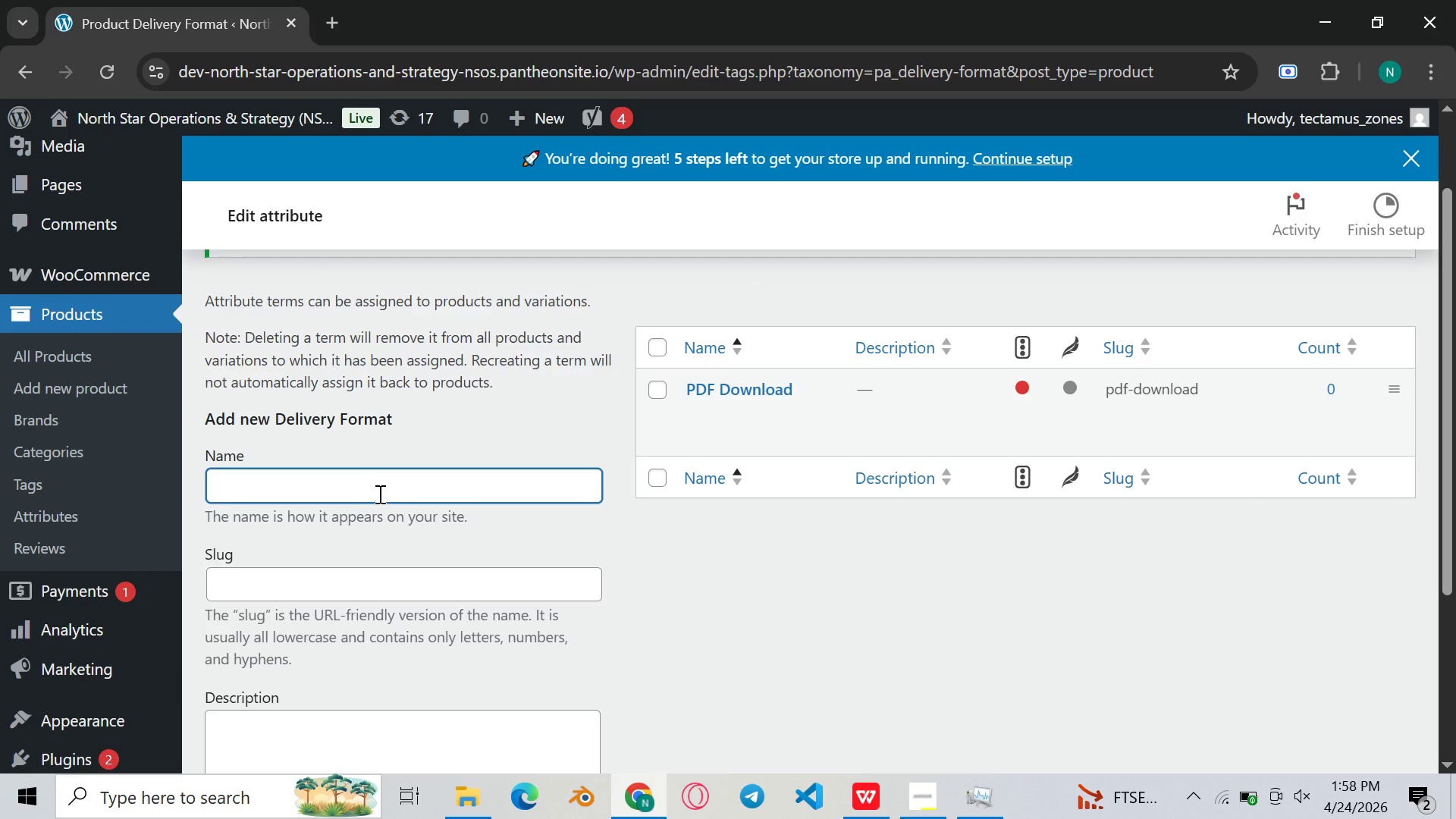 
hold_key(key=ControlLeft, duration=0.45)
 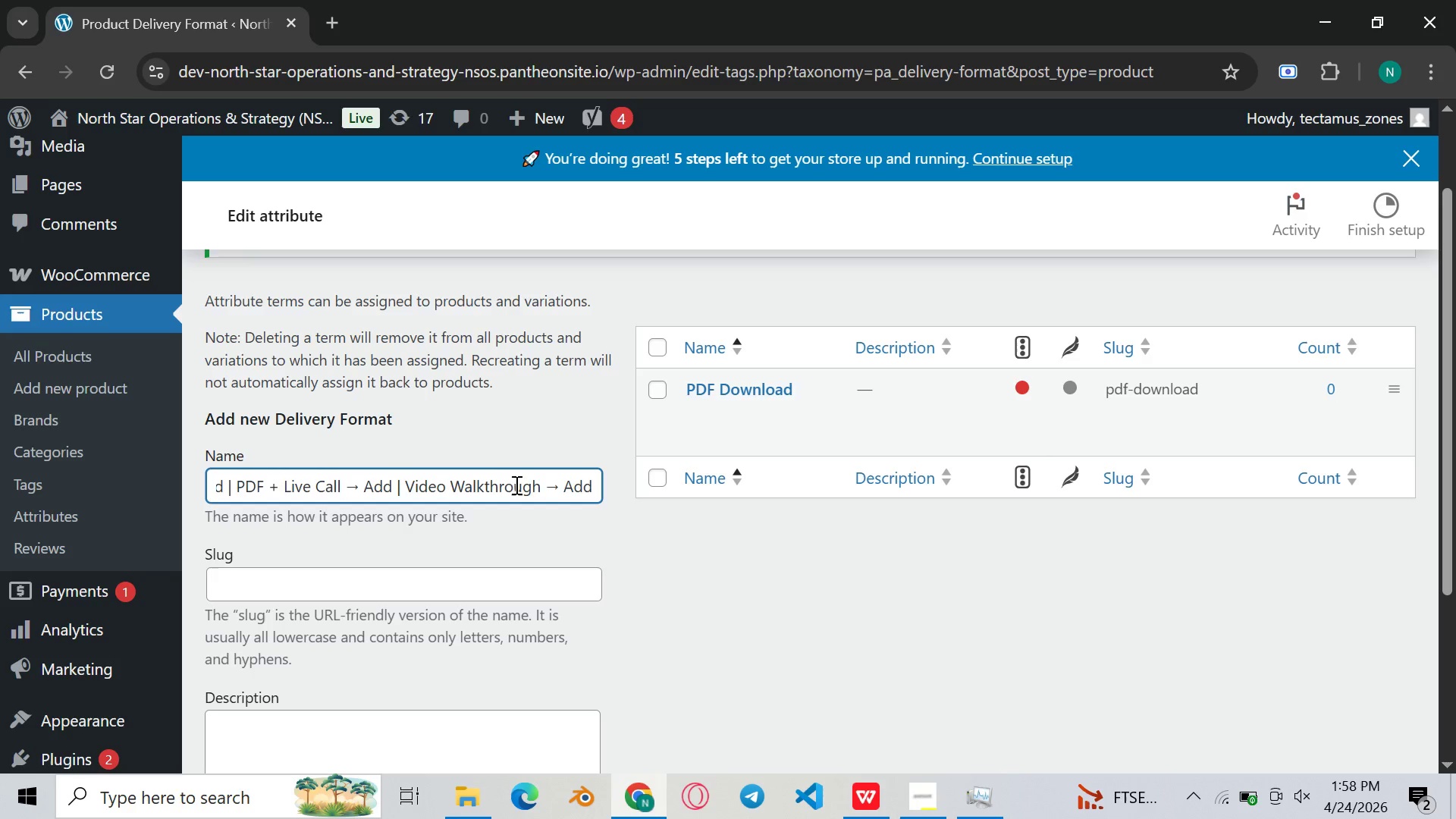 
key(V)
 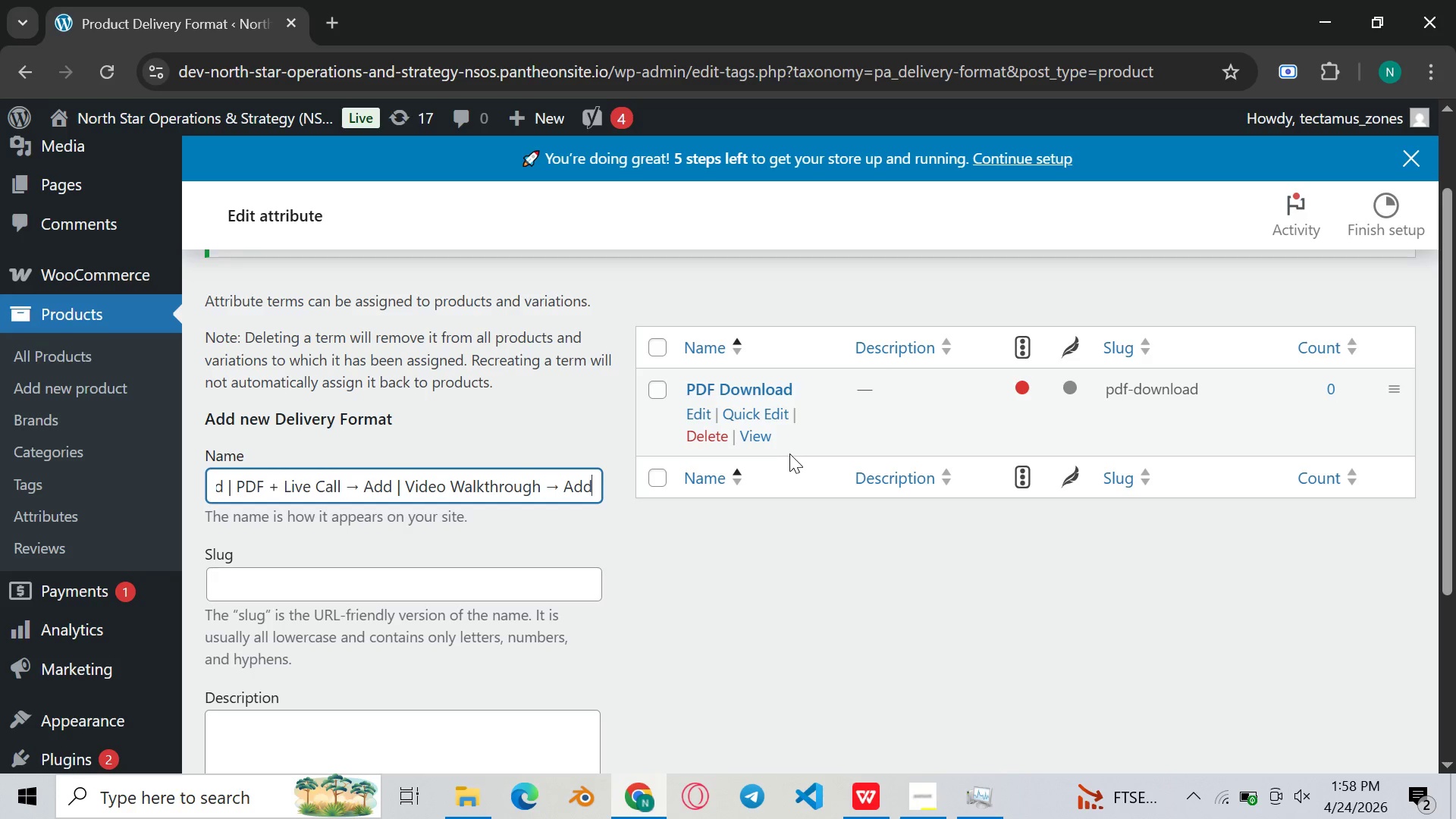 
key(ArrowRight)
 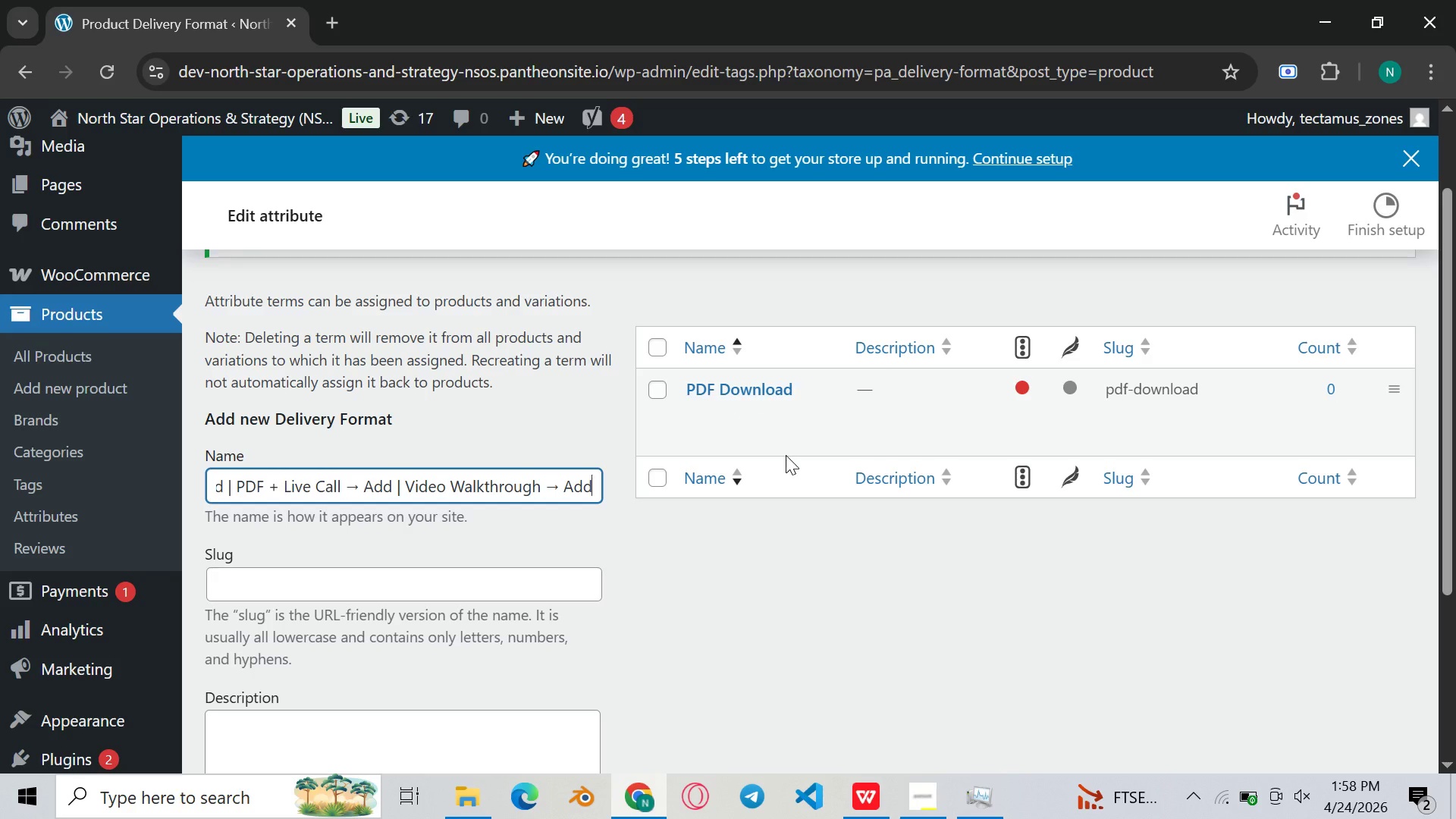 
hold_key(key=Backspace, duration=1.51)
 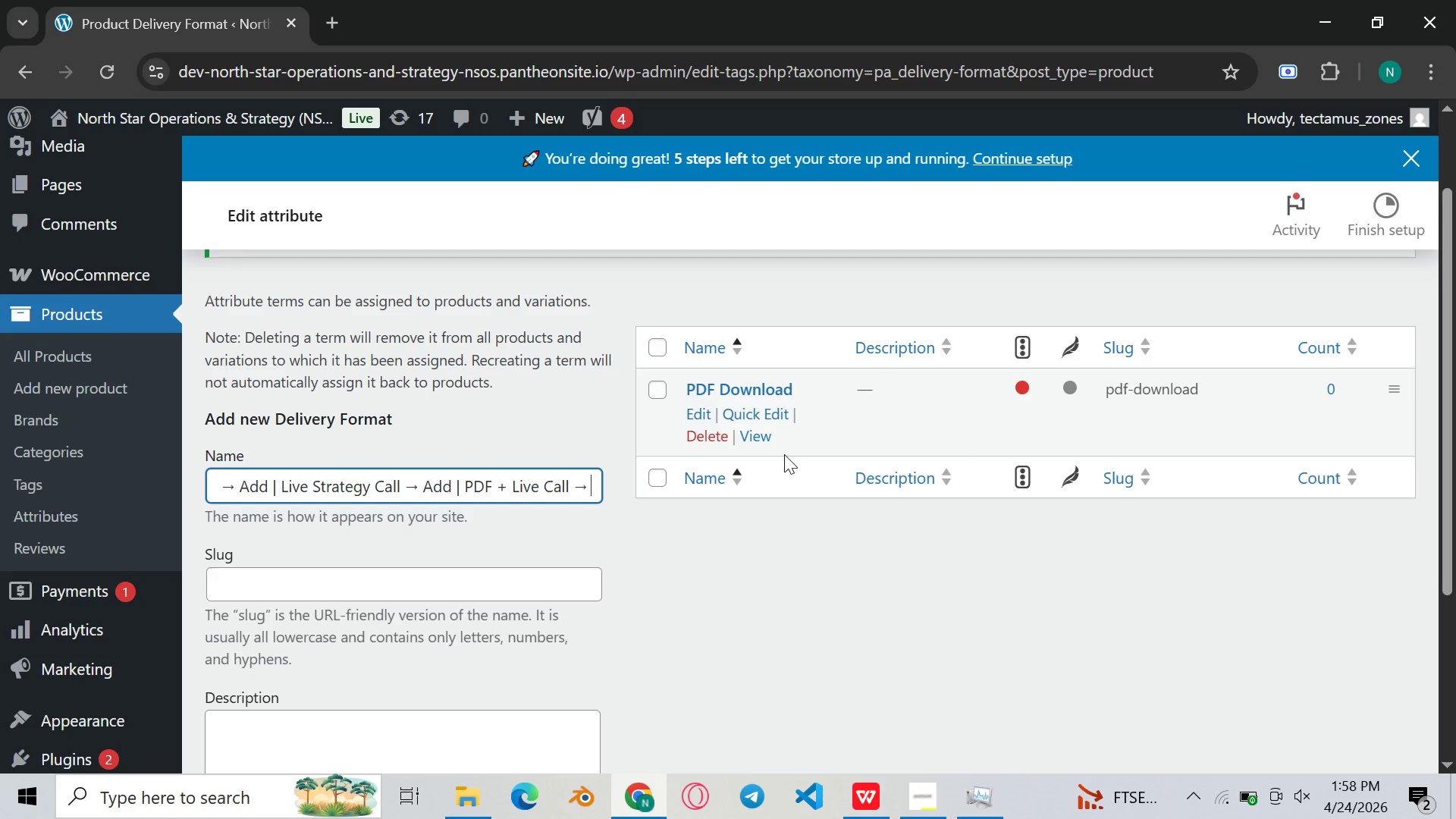 
key(Backspace)
 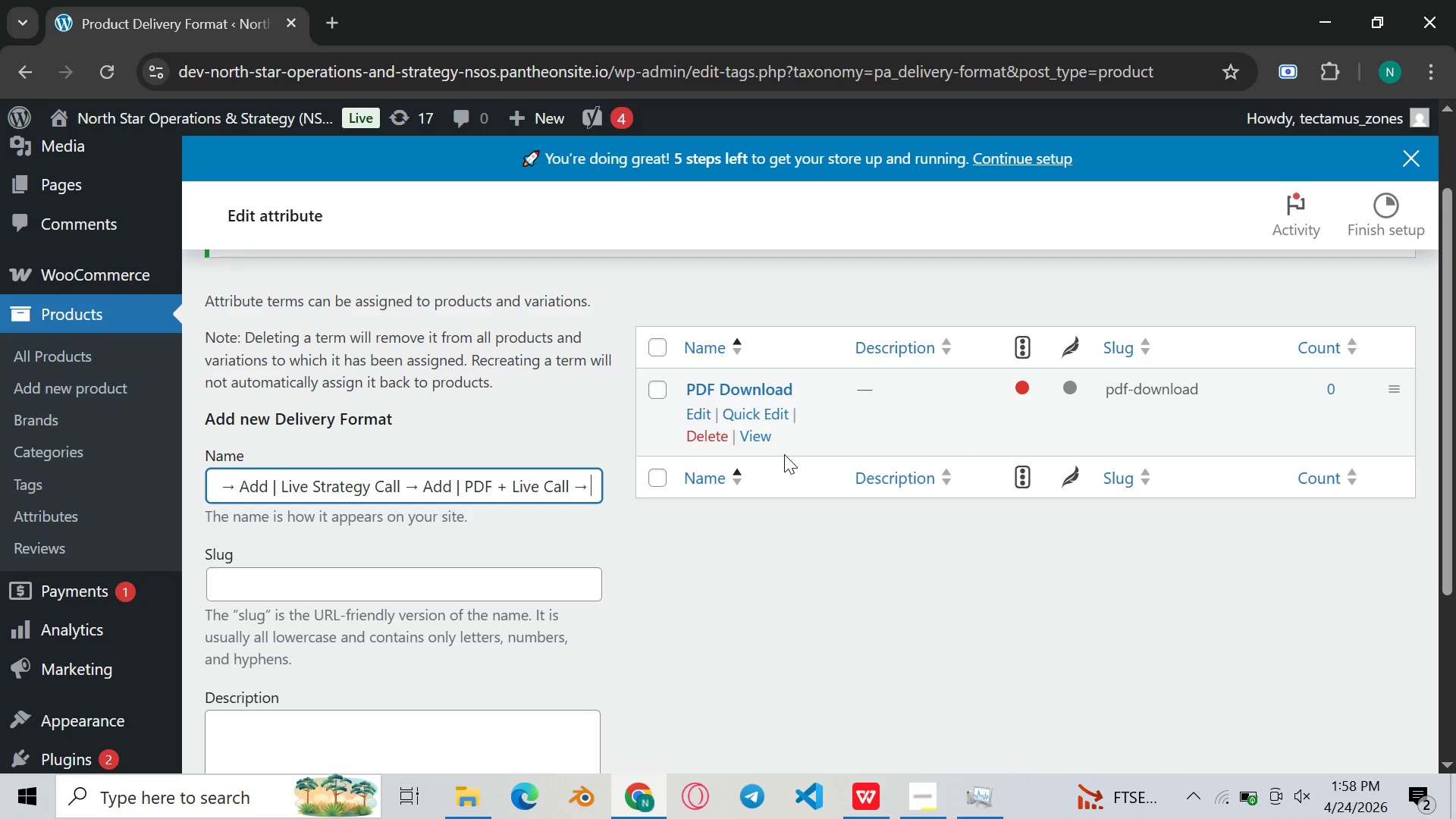 
key(Backspace)
 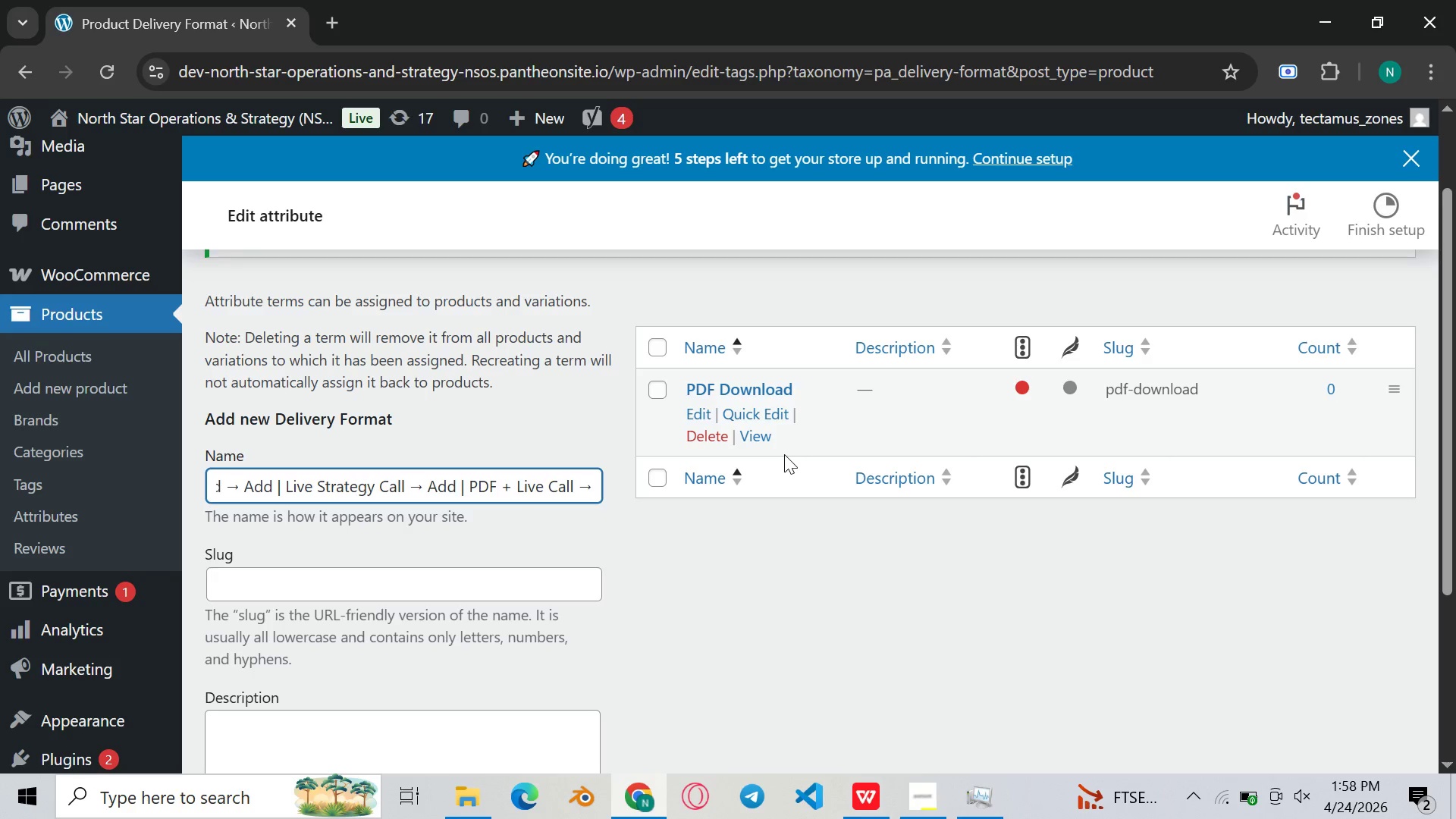 
hold_key(key=Backspace, duration=0.61)
 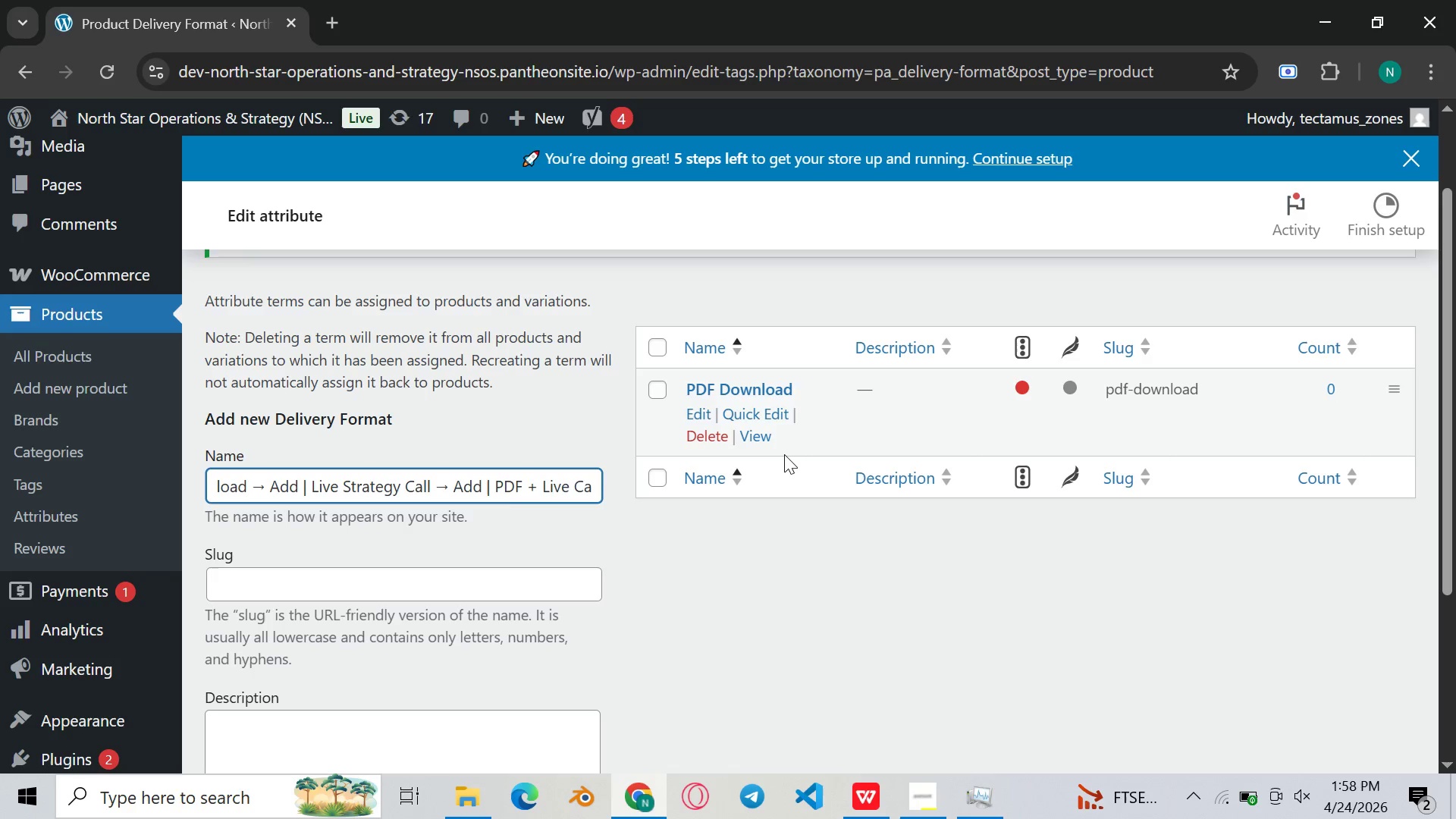 
key(Backspace)
 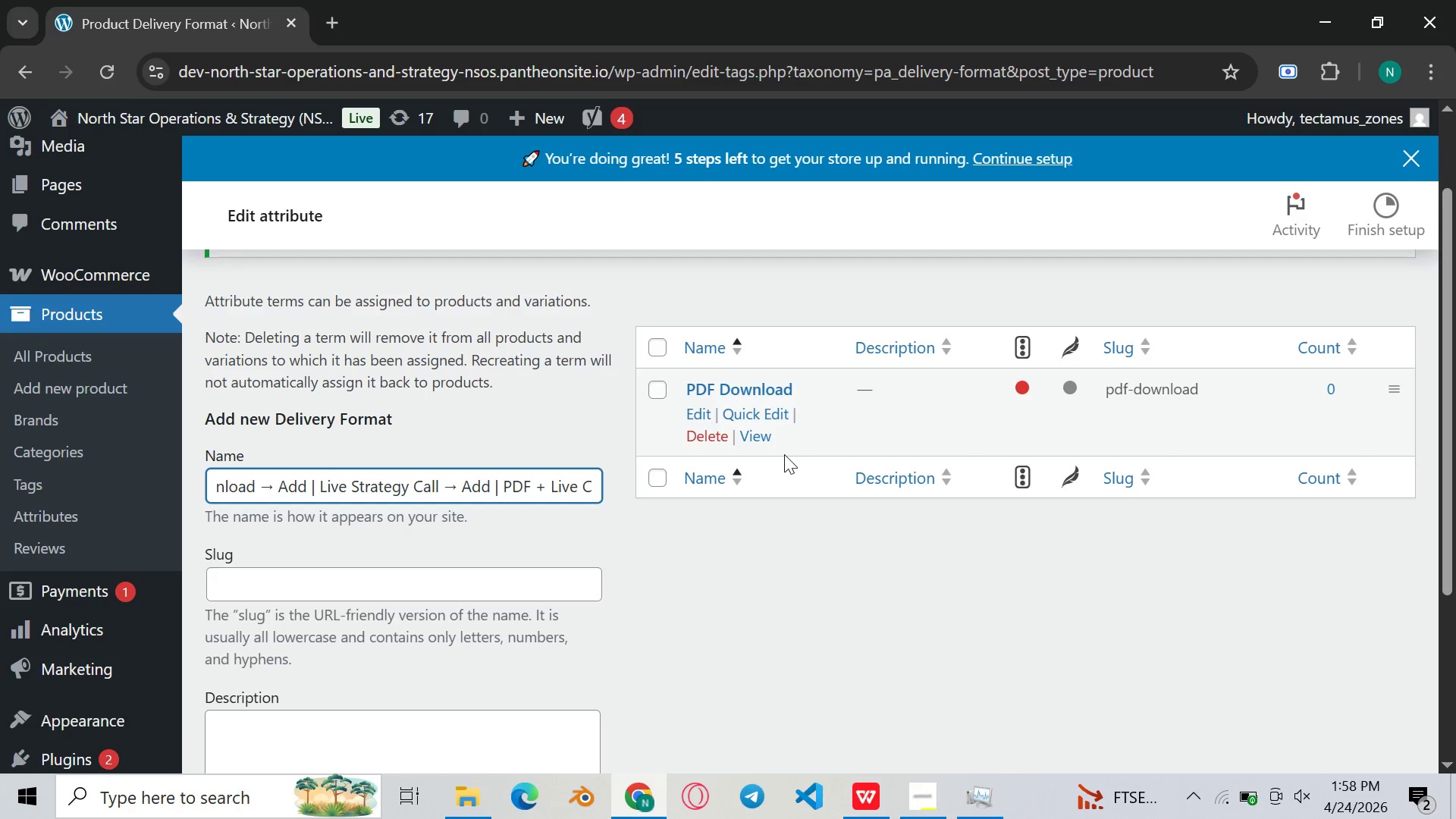 
key(Backspace)
 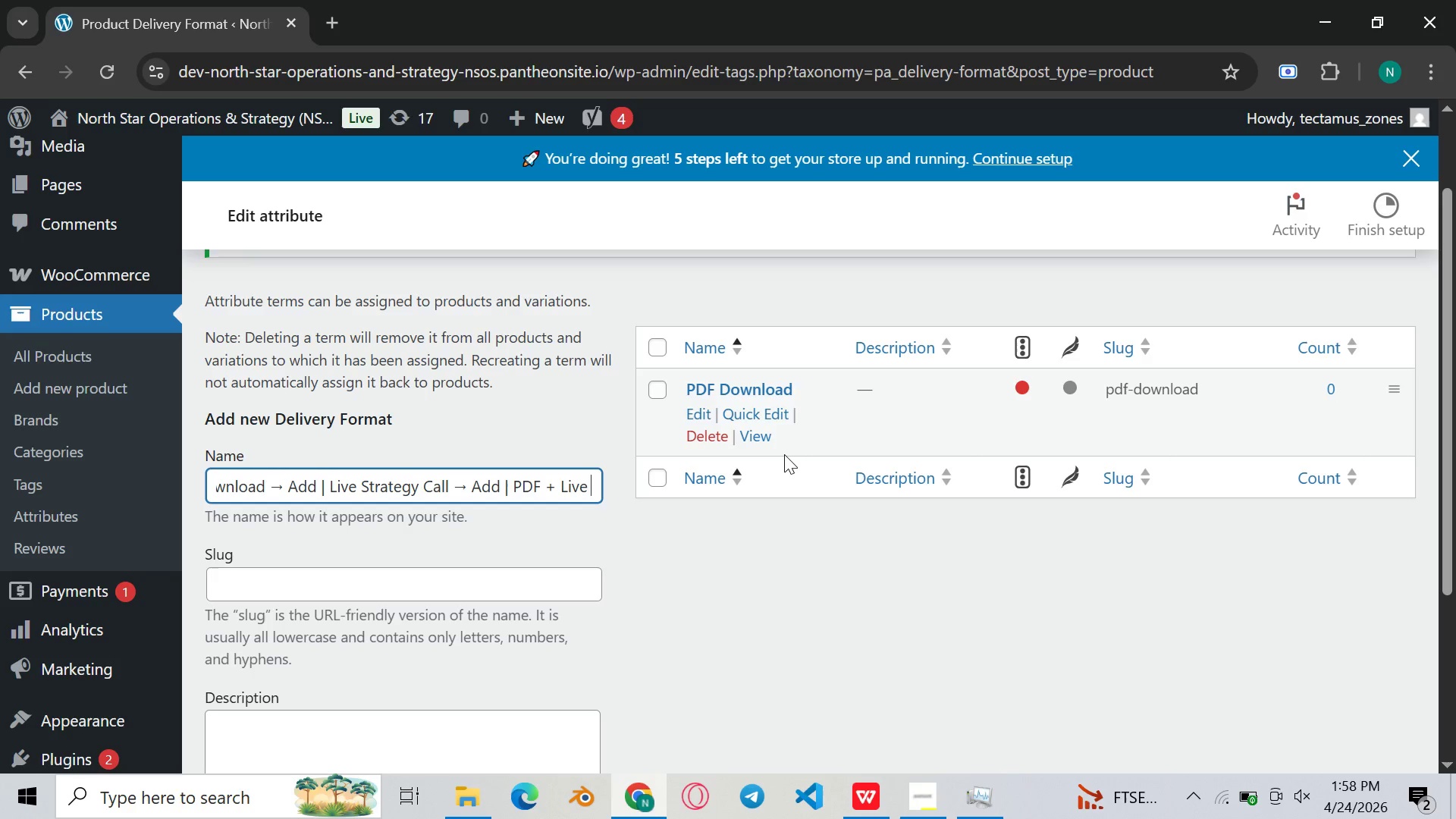 
hold_key(key=Backspace, duration=0.7)
 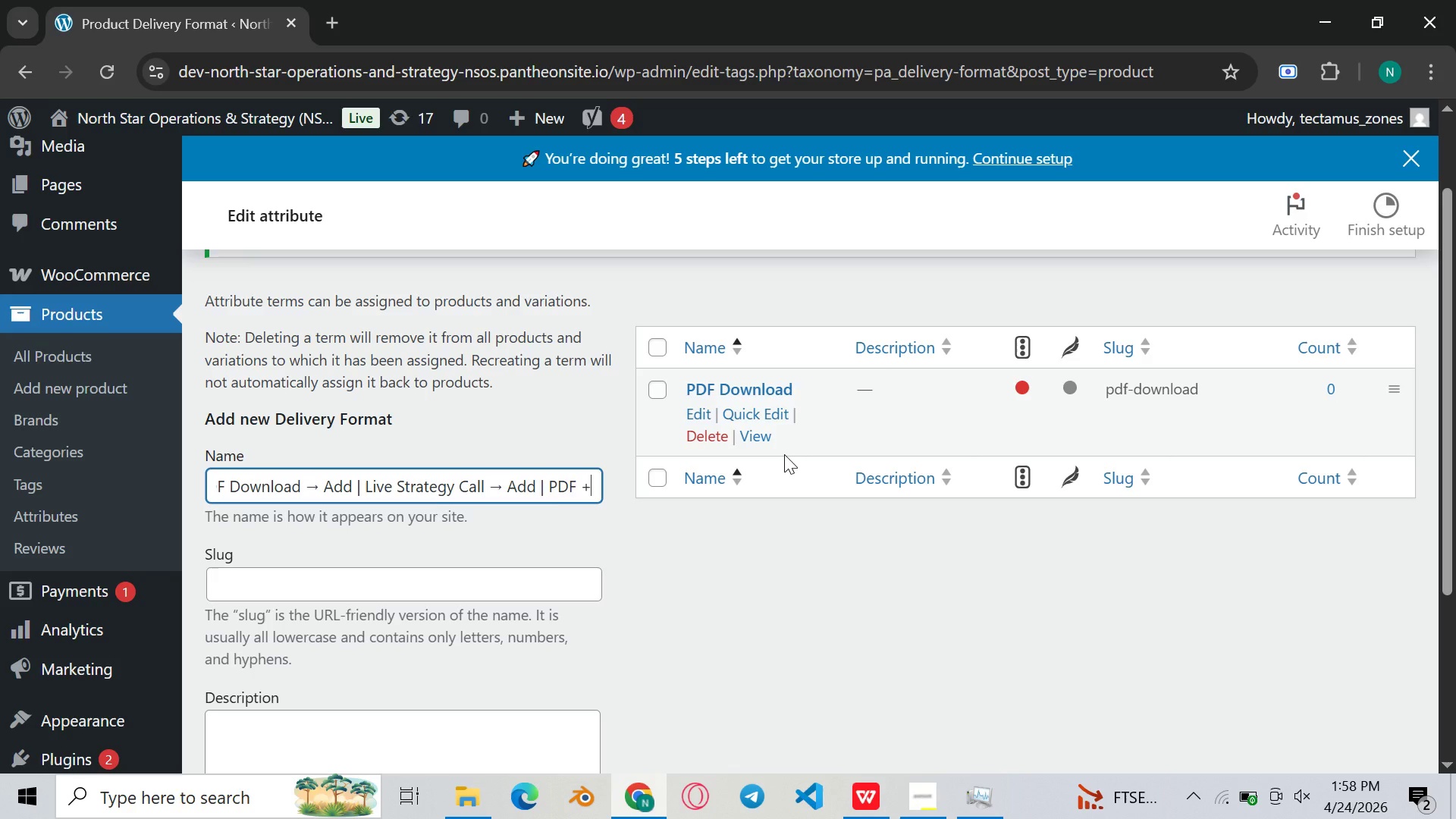 
key(Backspace)
 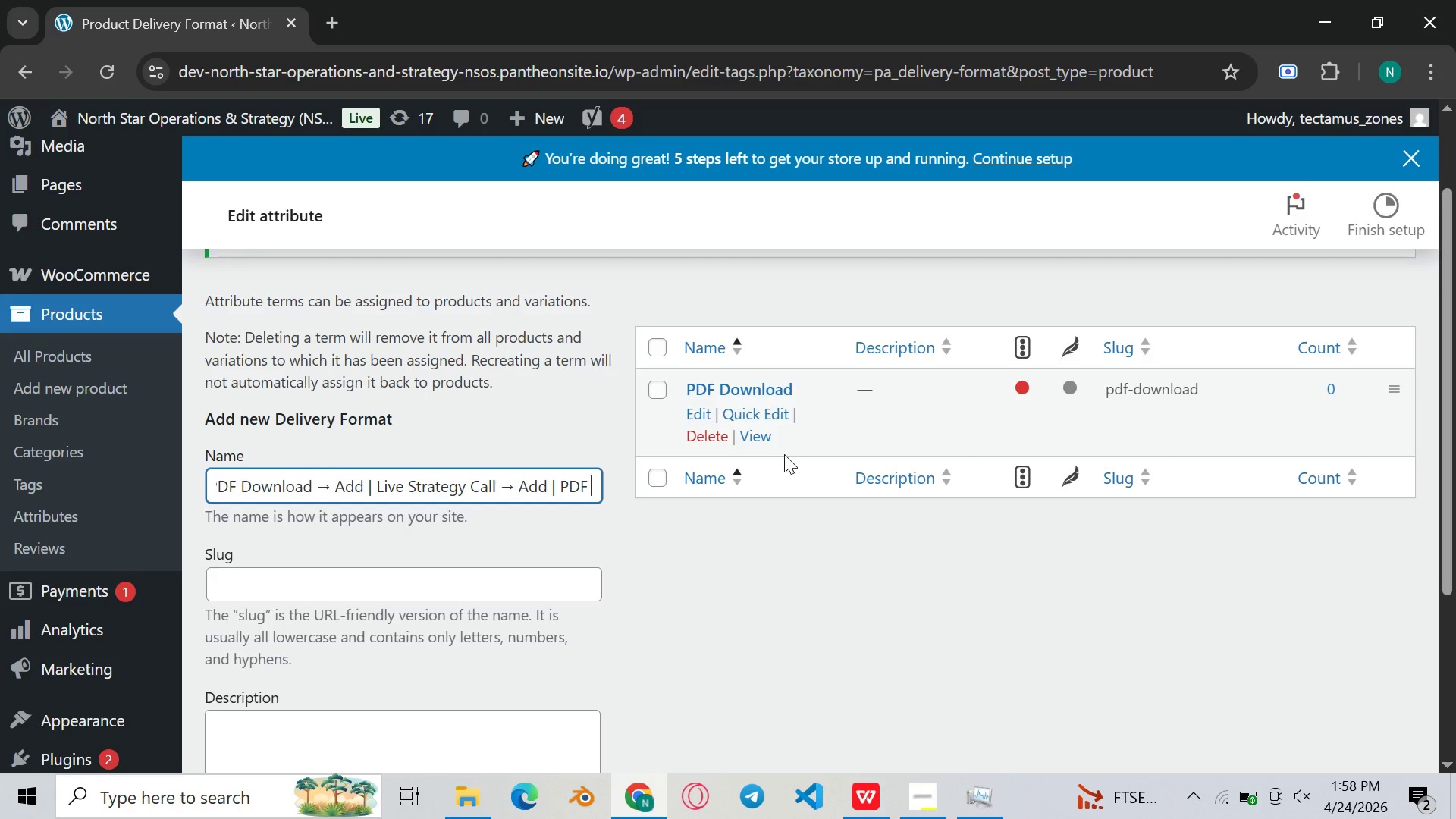 
key(Backspace)
 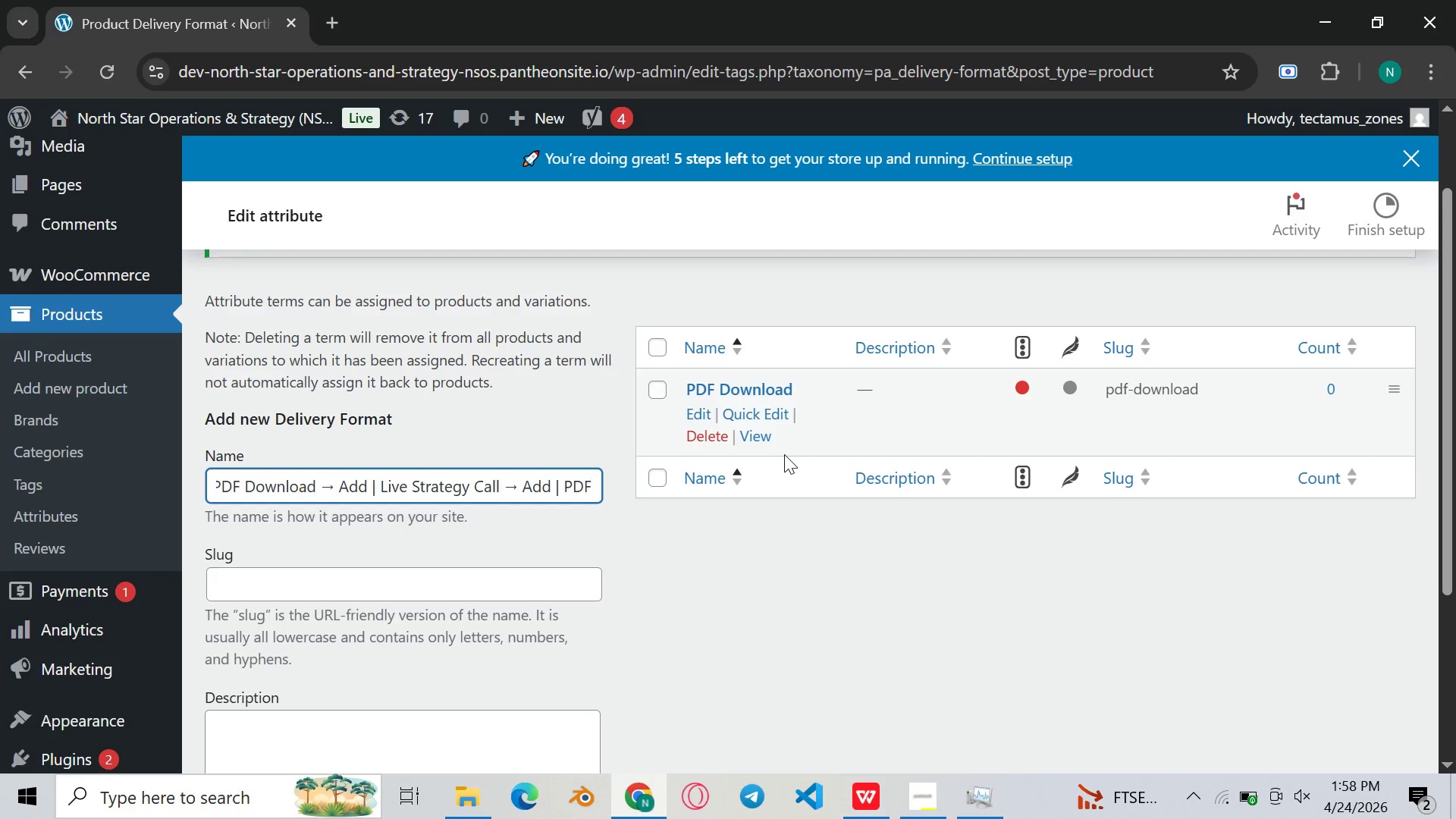 
key(Backspace)
 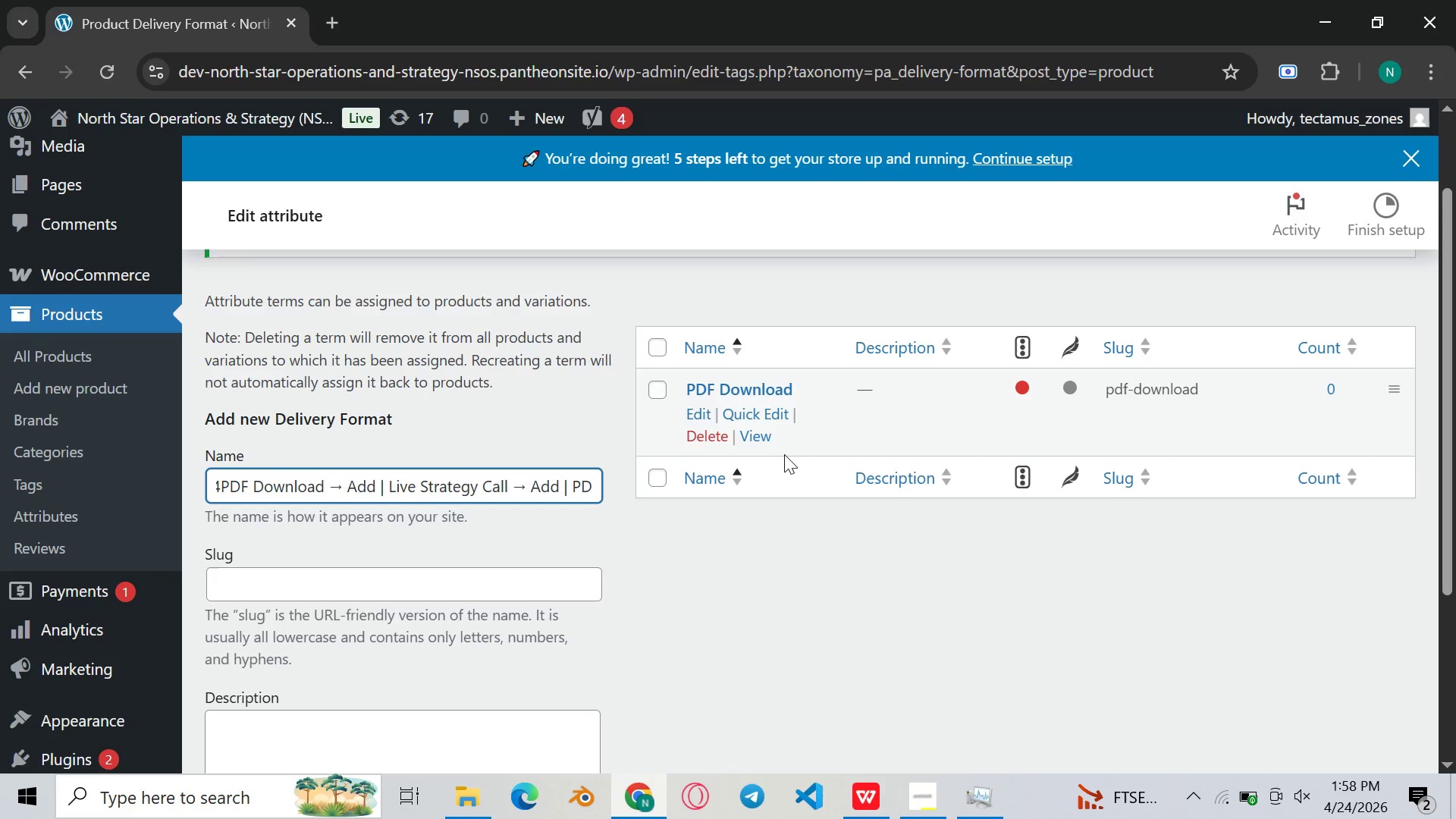 
hold_key(key=Backspace, duration=0.77)
 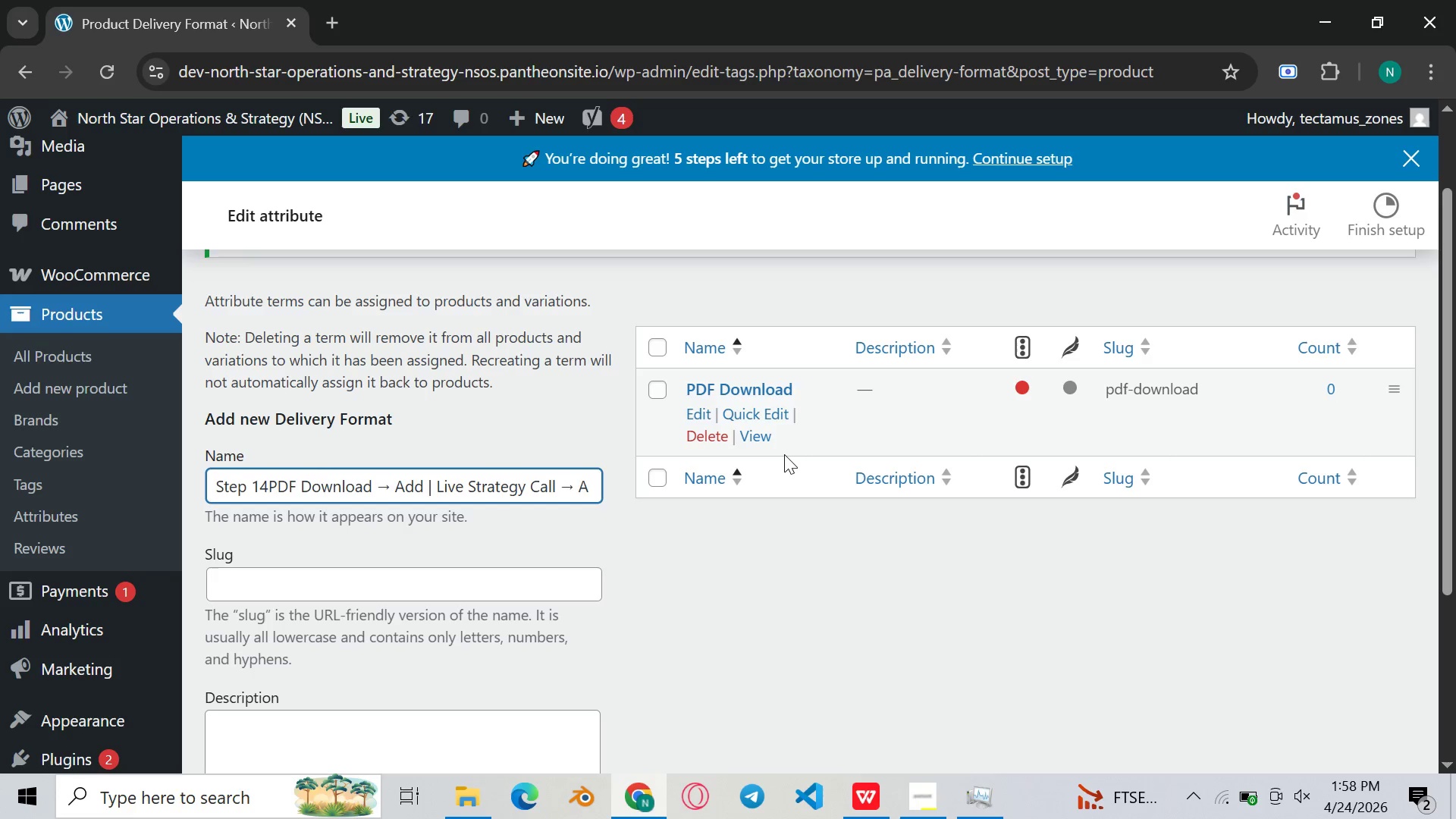 
key(Backspace)
 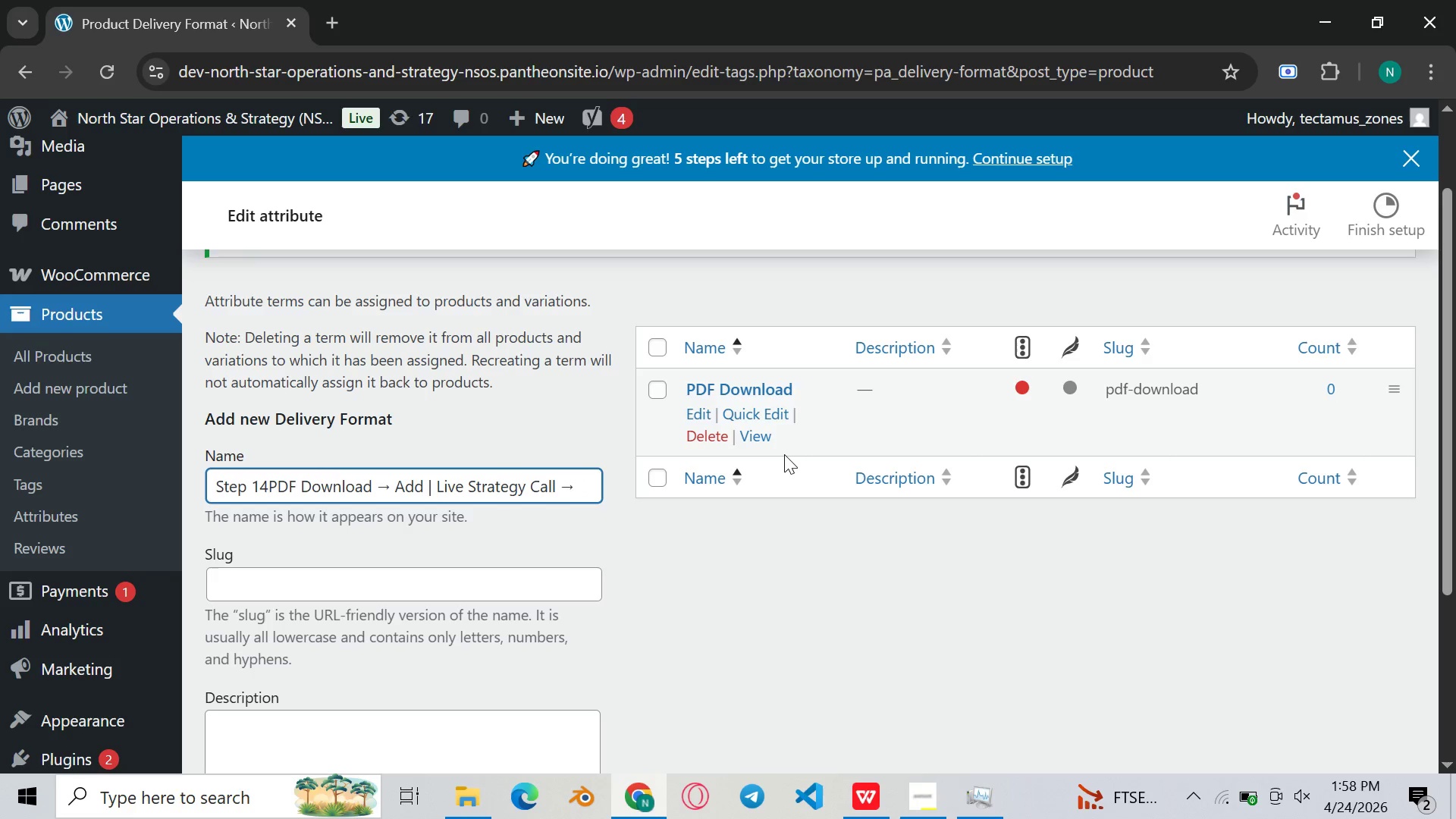 
key(Backspace)
 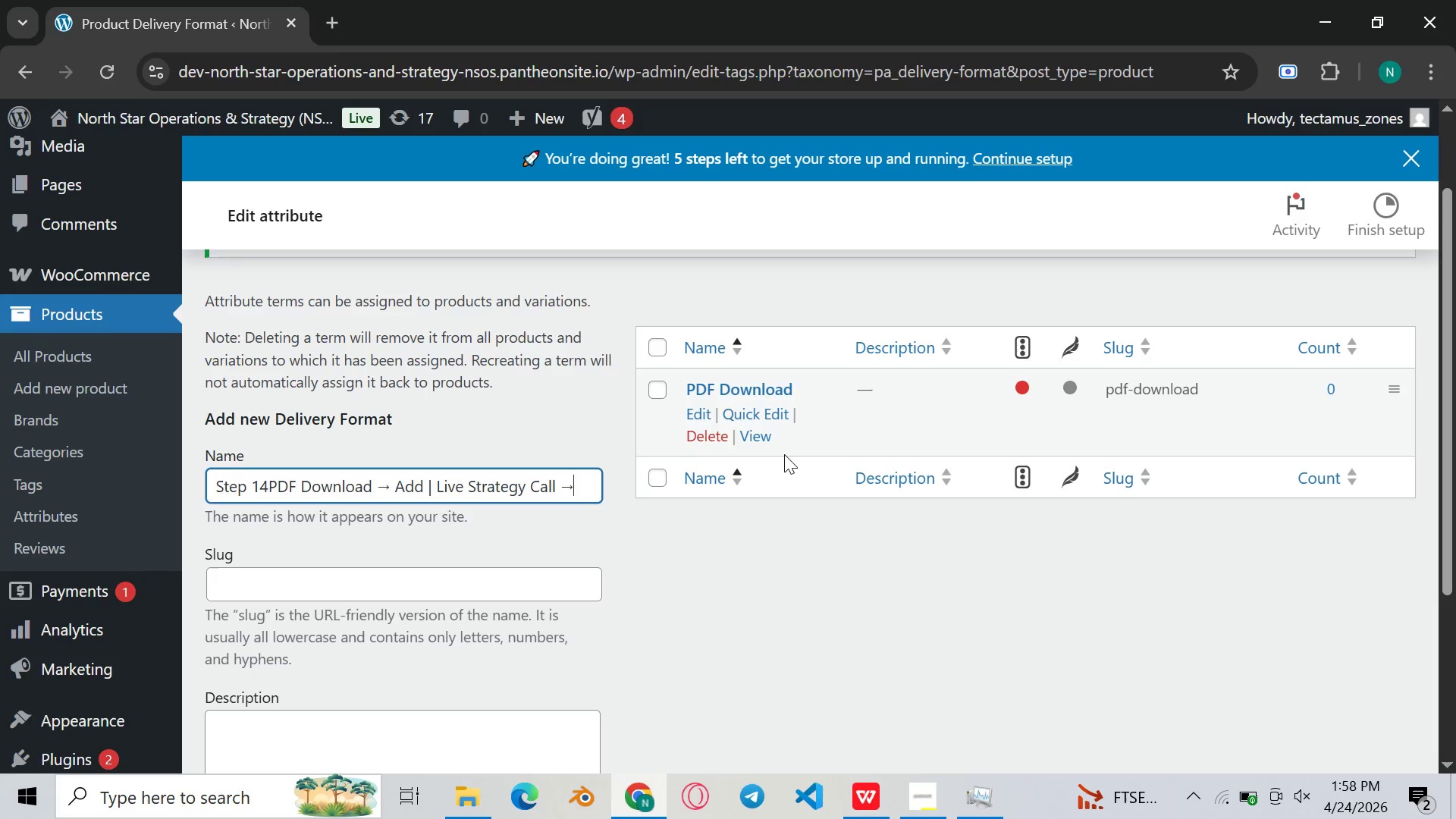 
key(Backspace)
 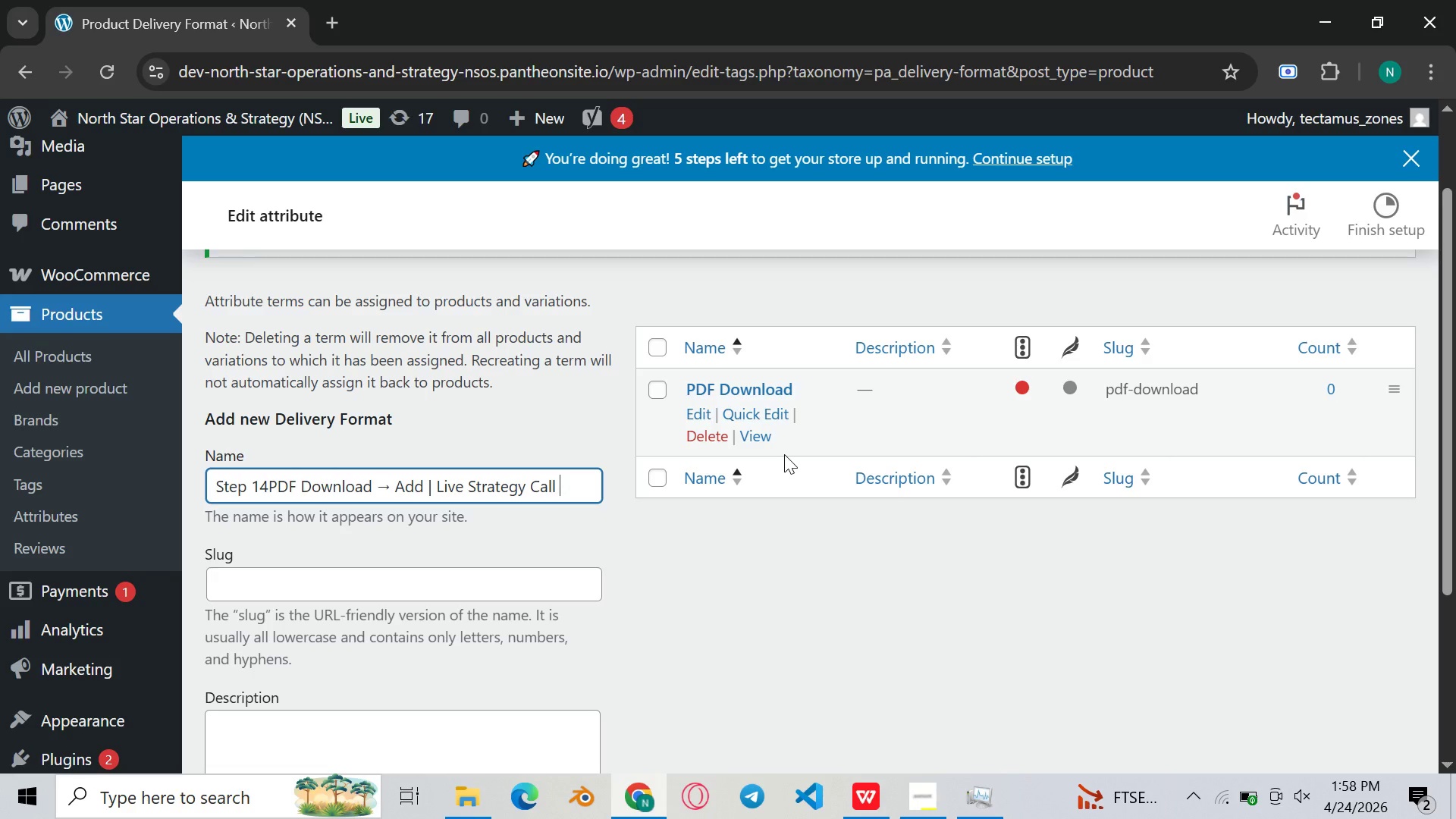 
key(Backspace)
 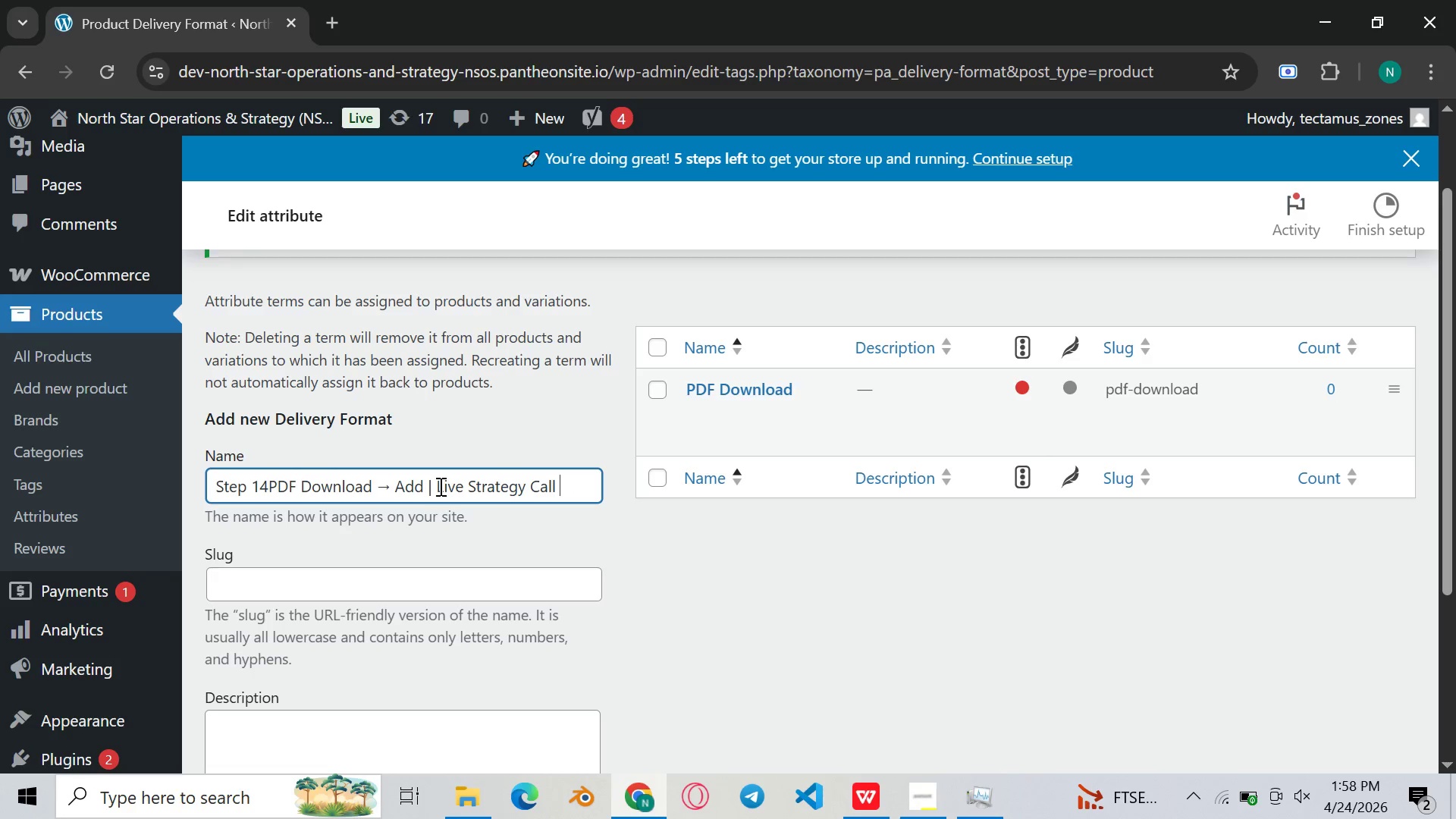 
left_click_drag(start_coordinate=[433, 489], to_coordinate=[211, 510])
 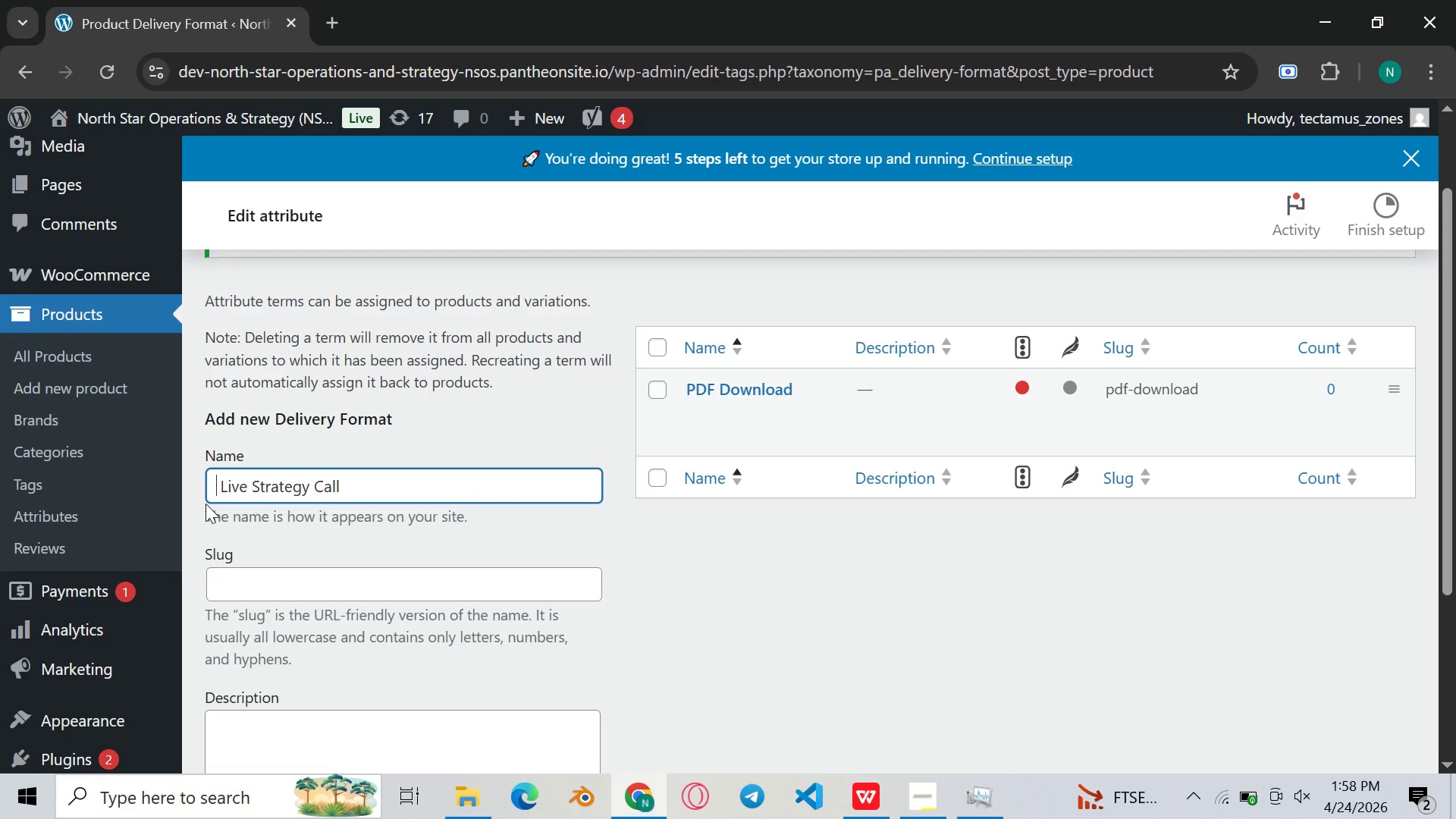 
key(Backspace)
 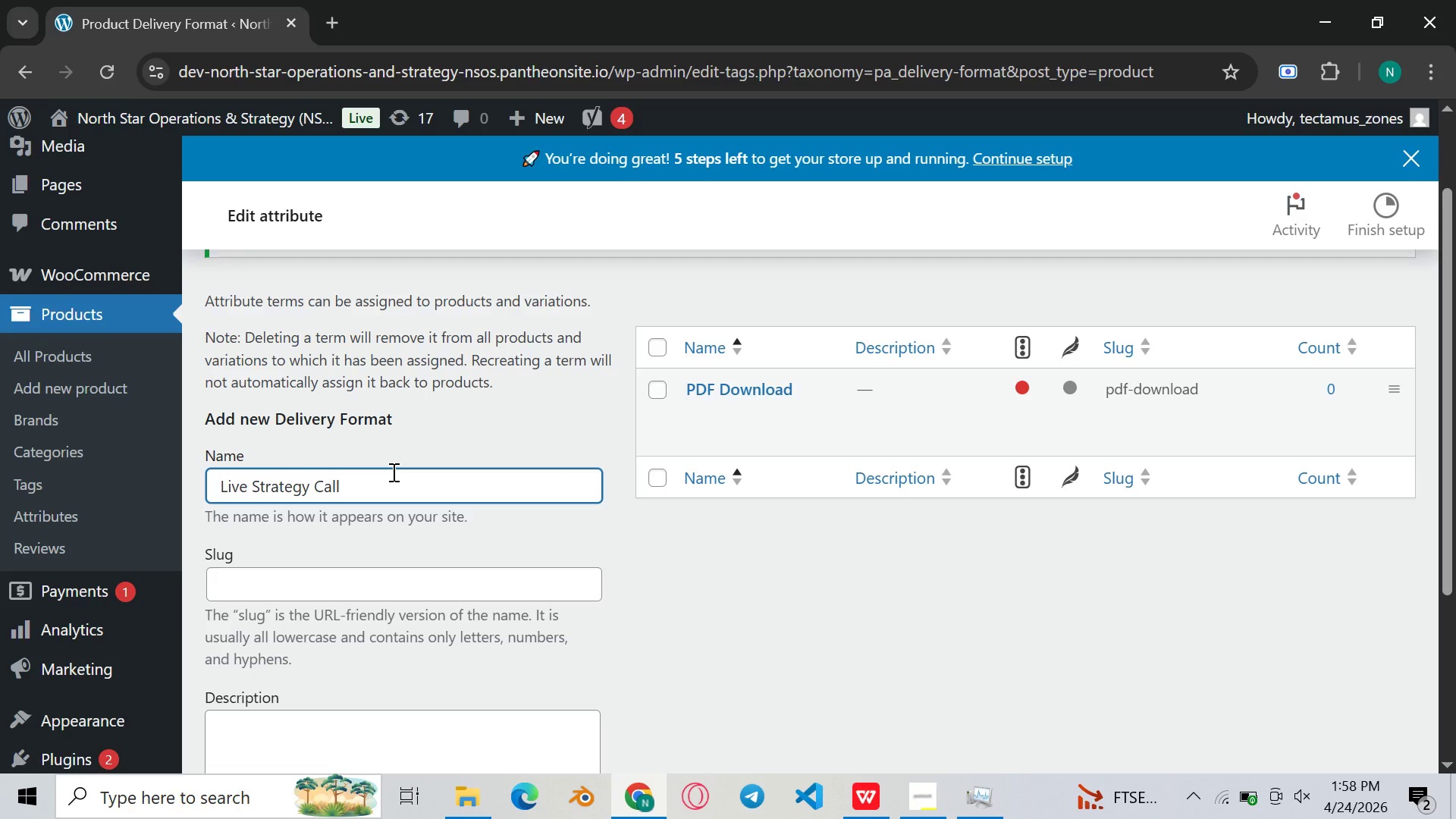 
key(ArrowRight)
 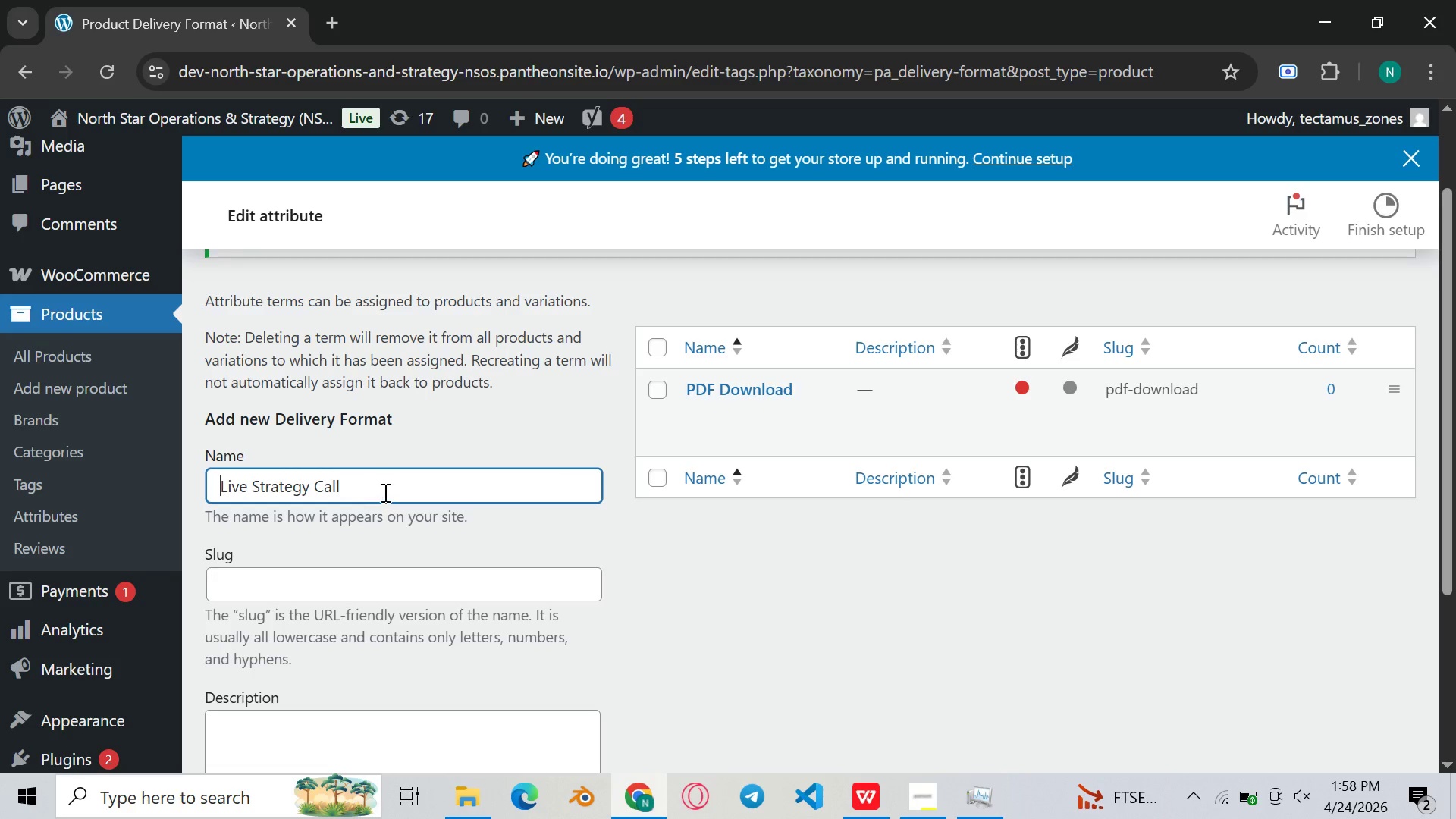 
key(Backspace)
 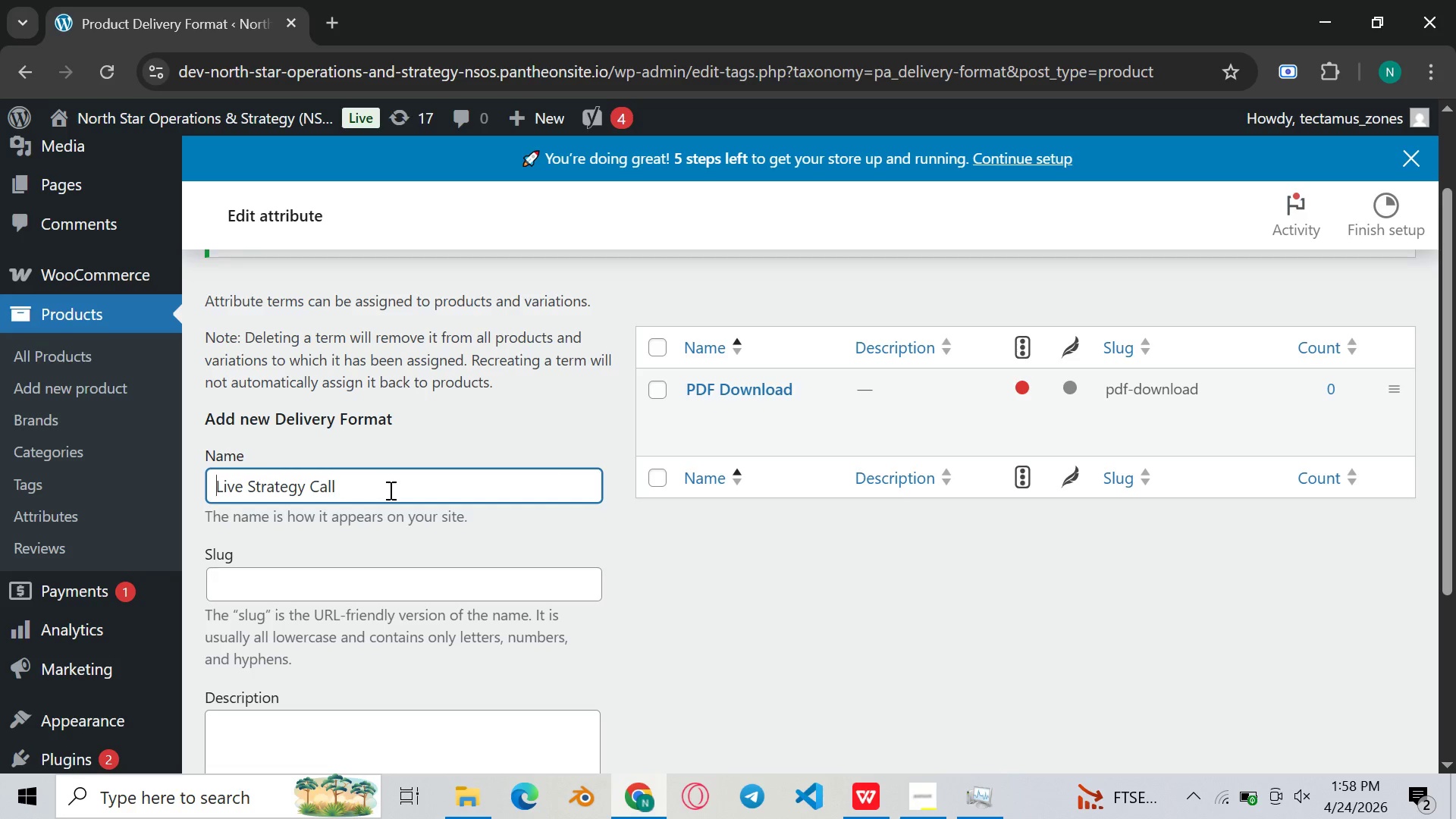 
key(Backspace)
 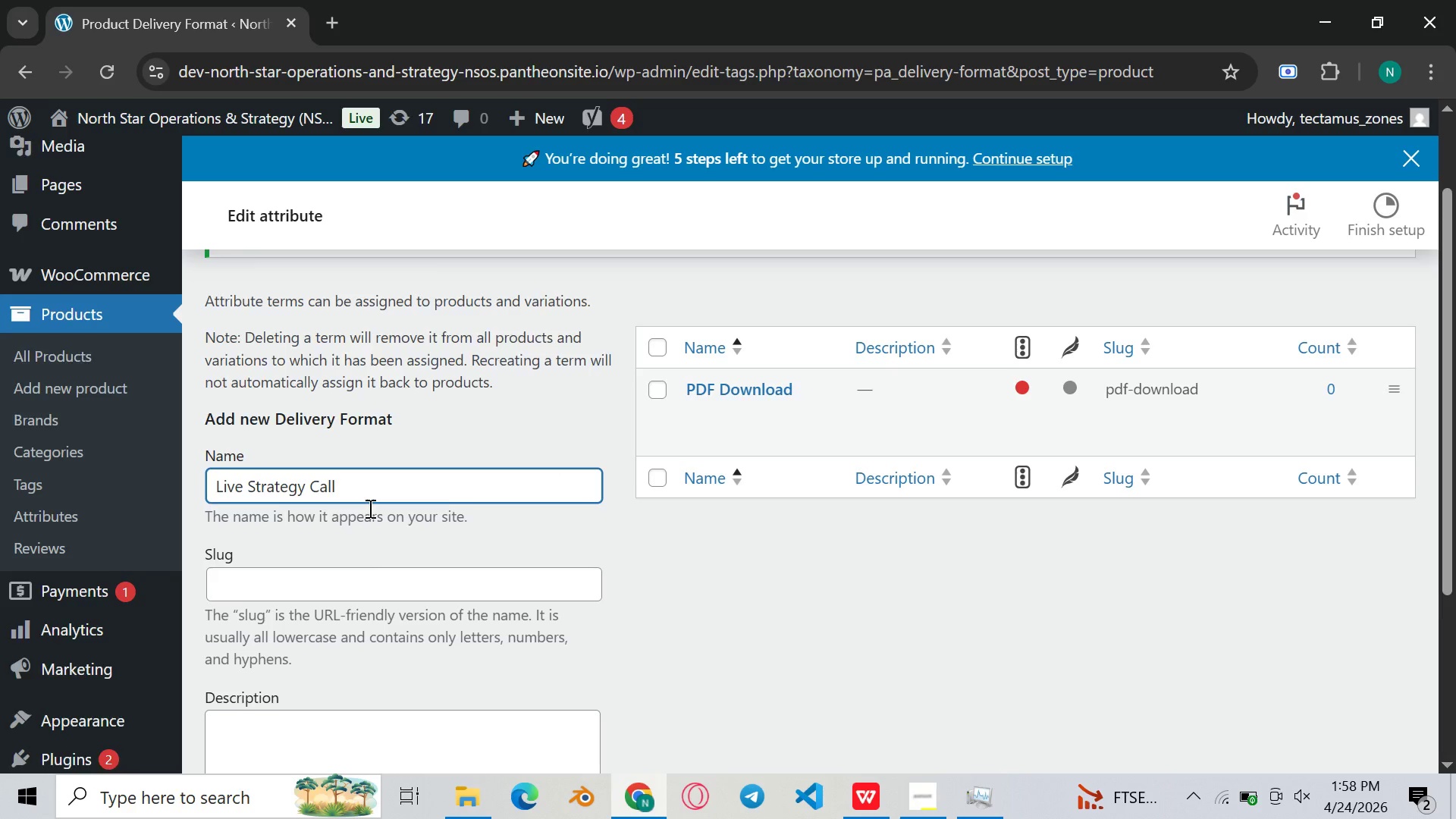 
scroll: coordinate [368, 508], scroll_direction: down, amount: 3.0
 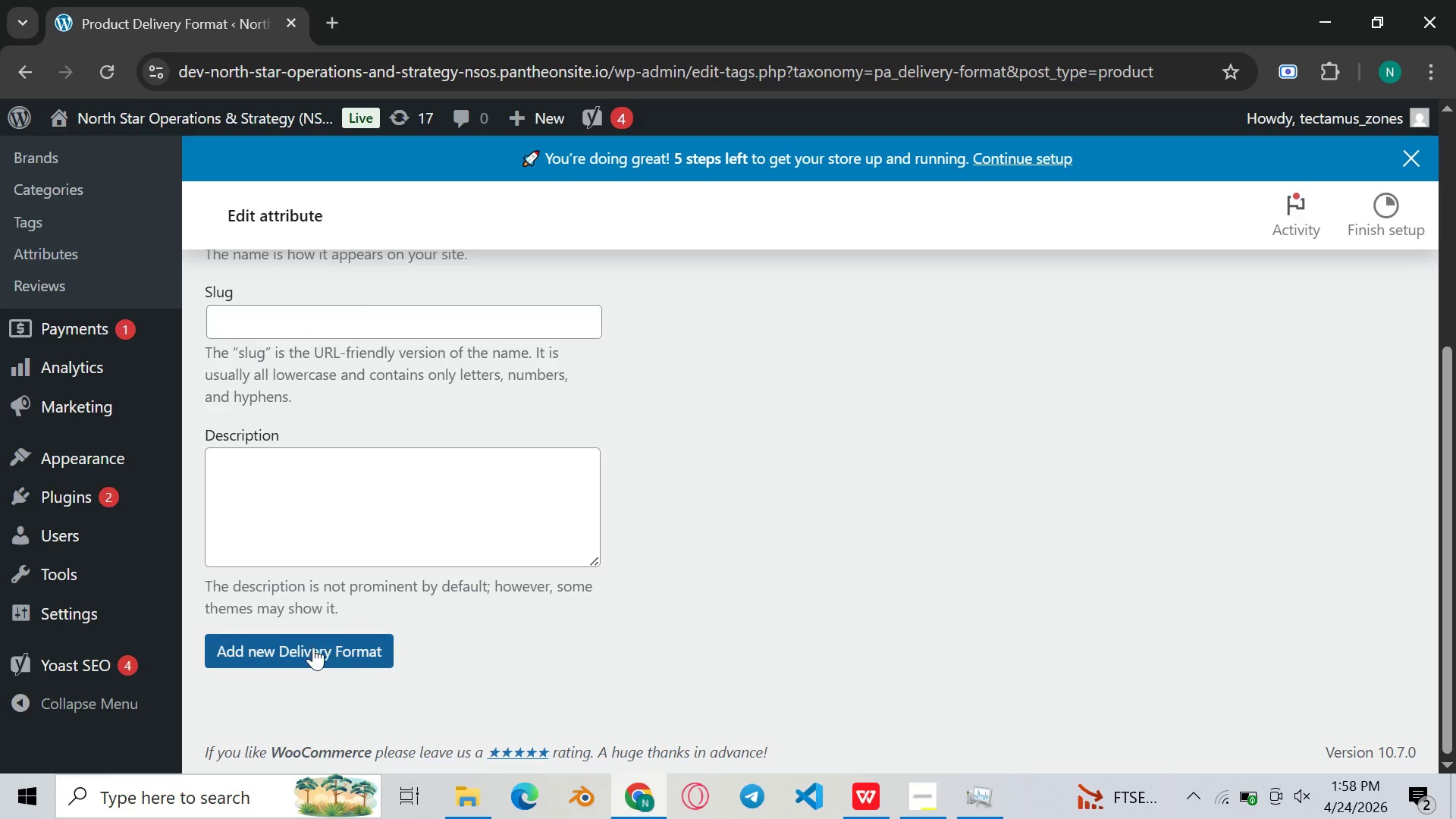 
left_click([313, 647])
 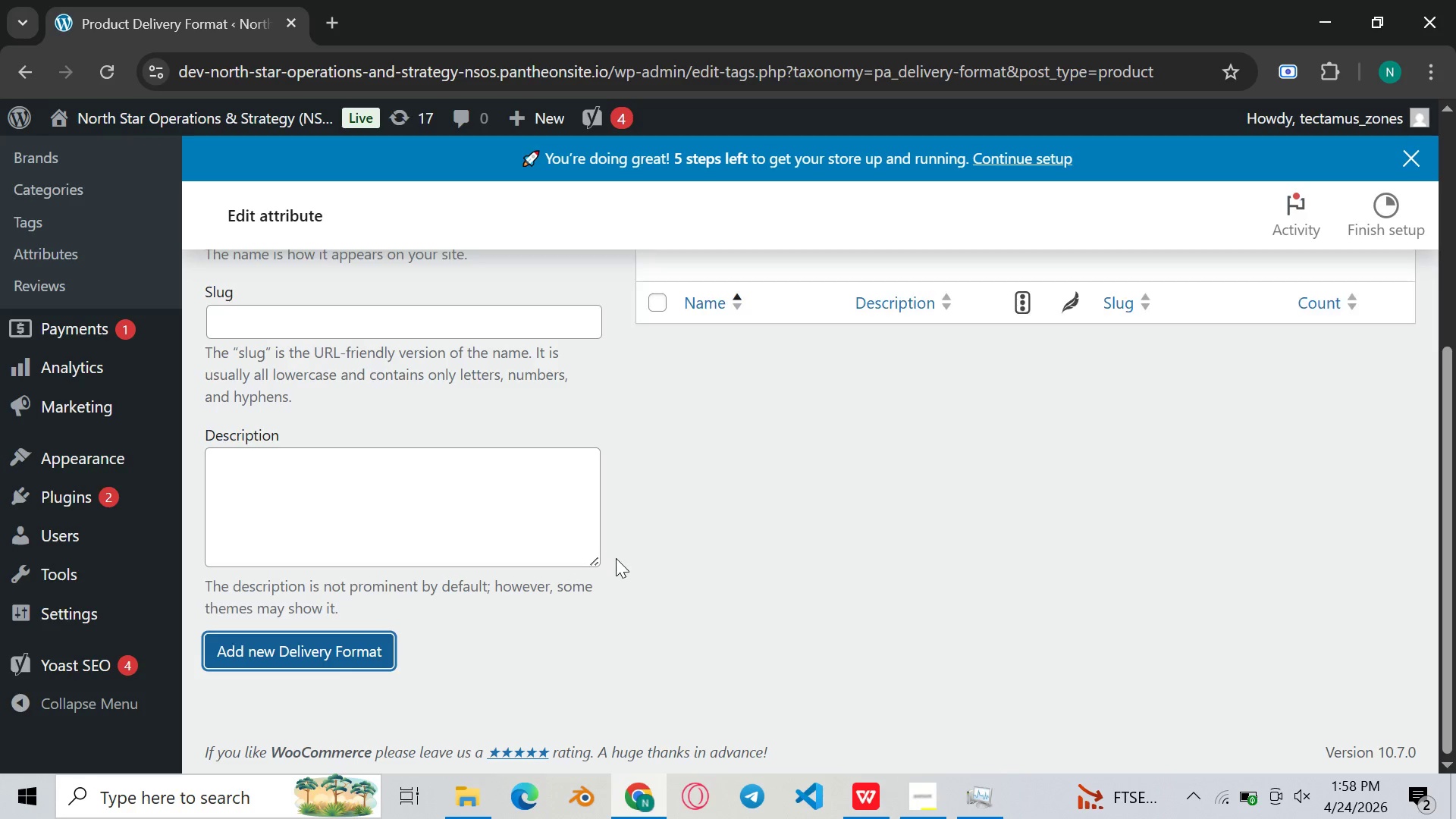 
scroll: coordinate [616, 558], scroll_direction: up, amount: 2.0
 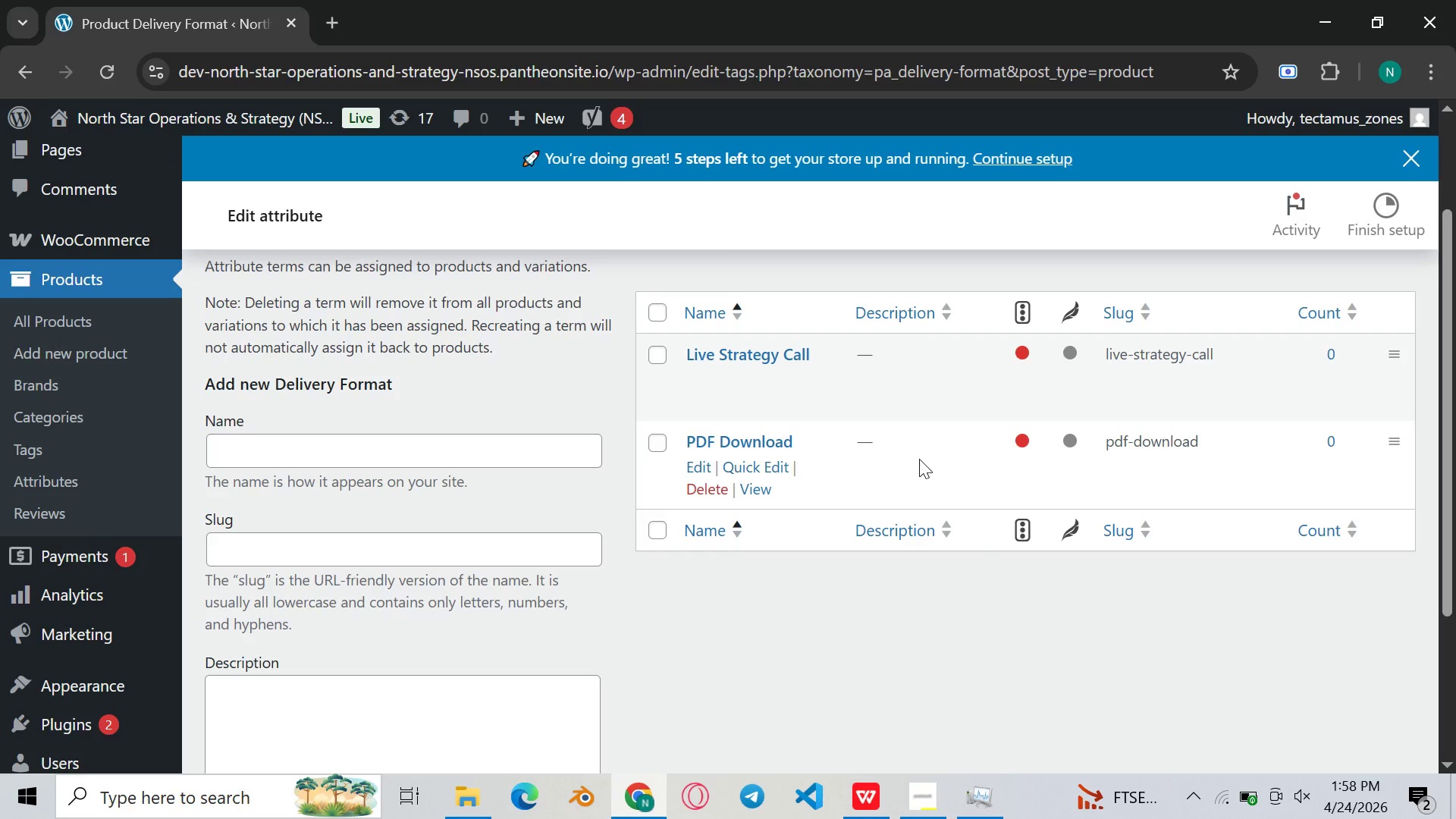 
wait(8.77)
 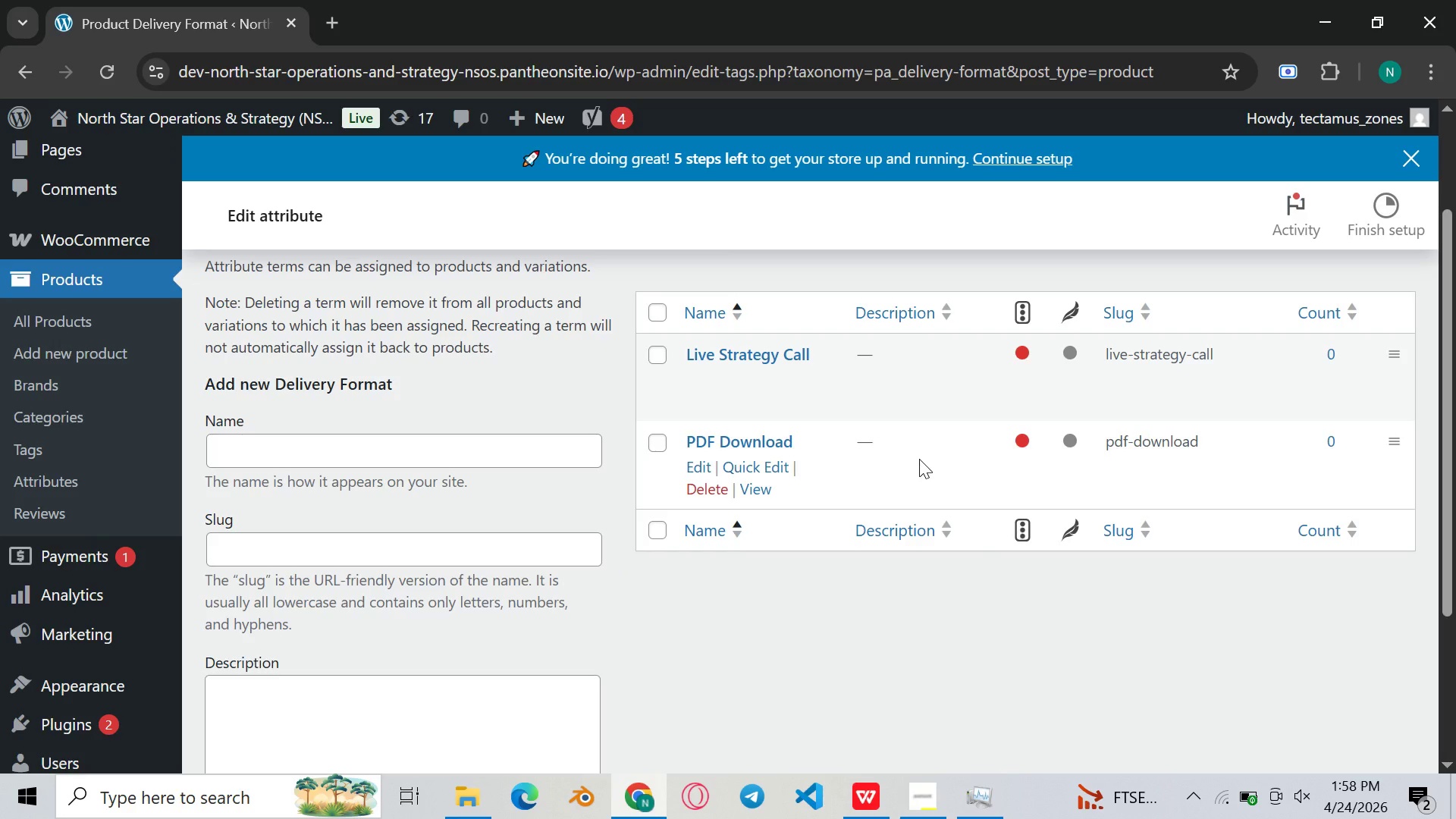 
scroll: coordinate [908, 452], scroll_direction: up, amount: 2.0
 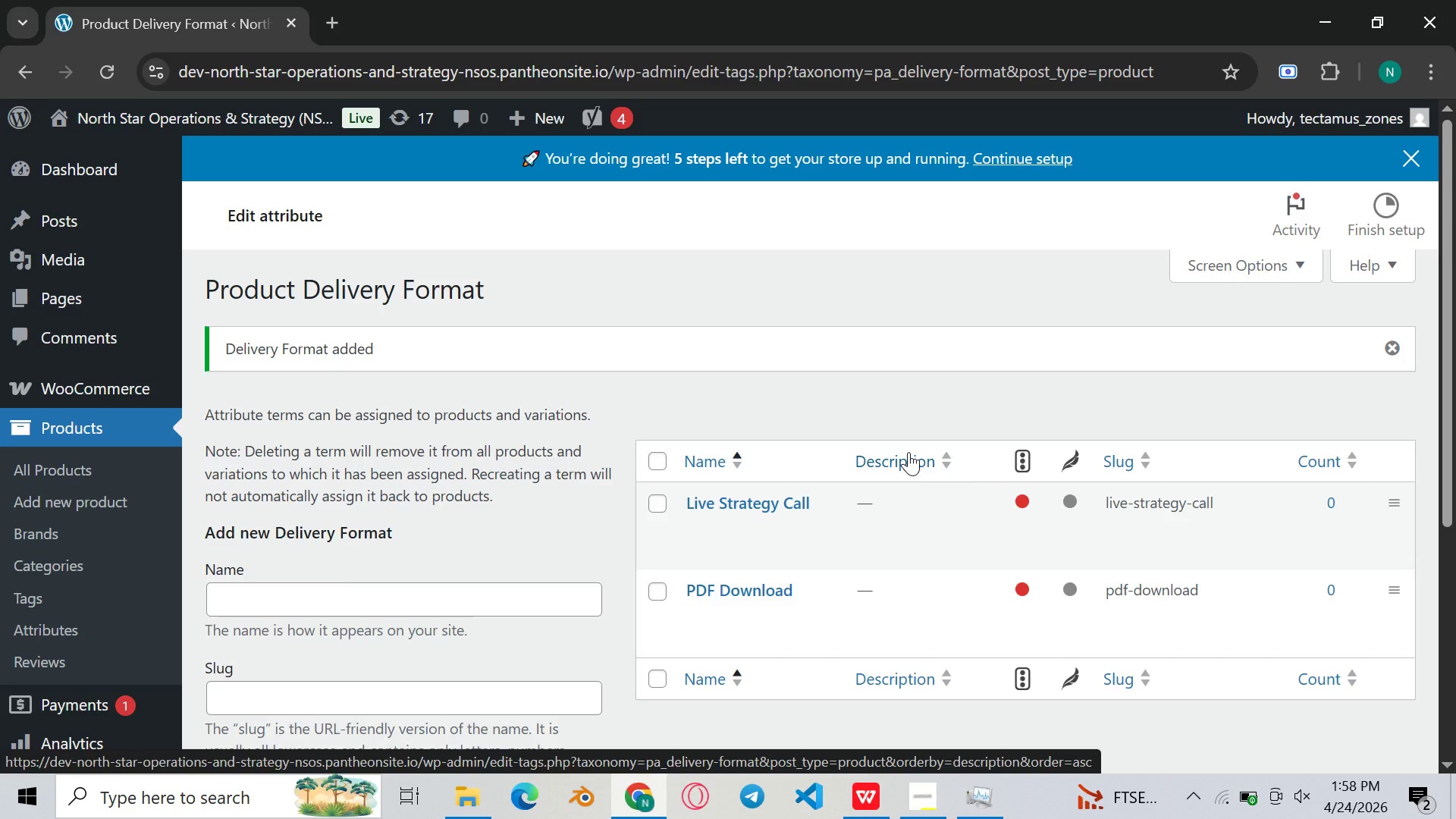 
scroll: coordinate [908, 452], scroll_direction: down, amount: 2.0
 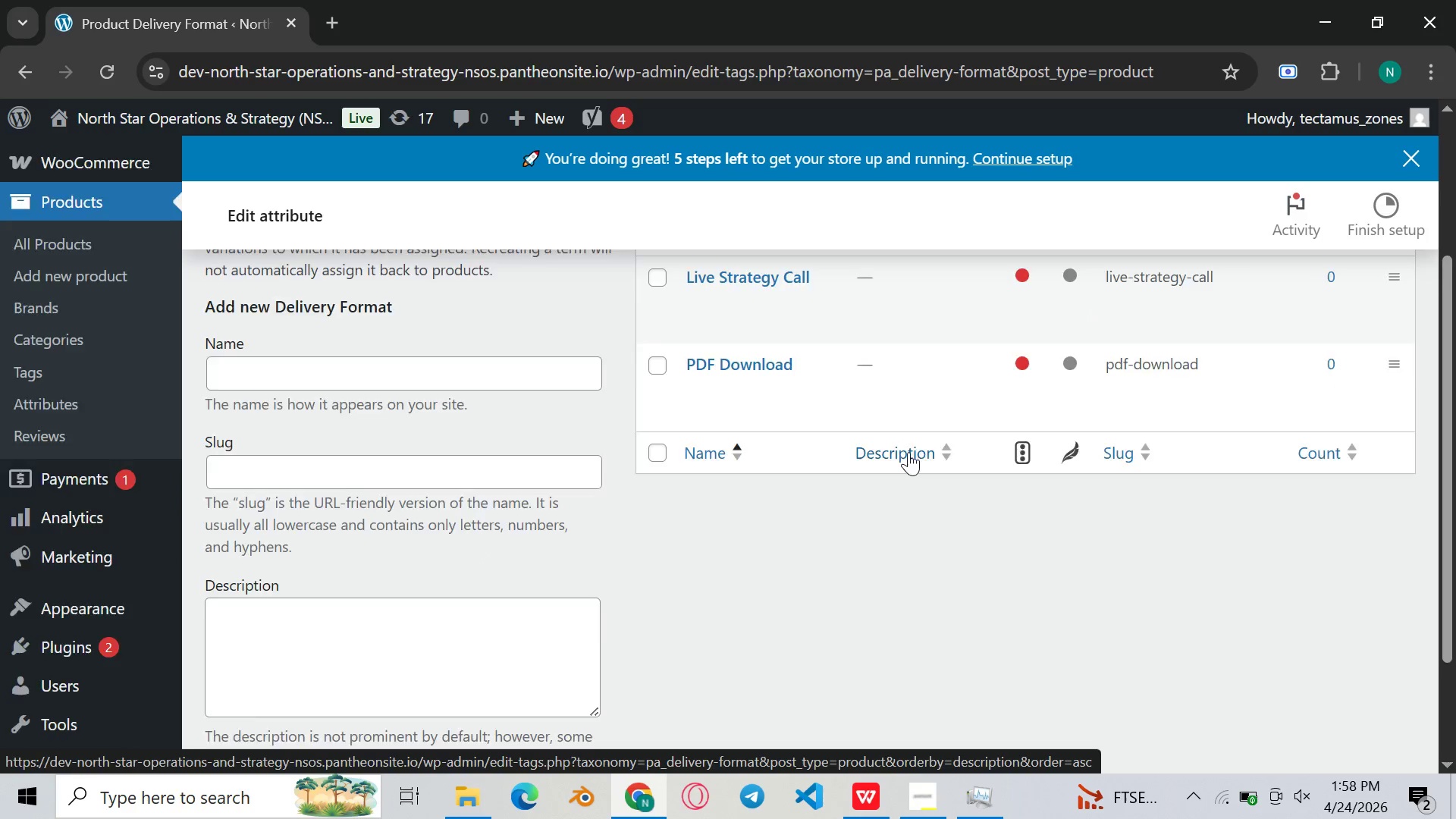 
scroll: coordinate [908, 452], scroll_direction: up, amount: 2.0
 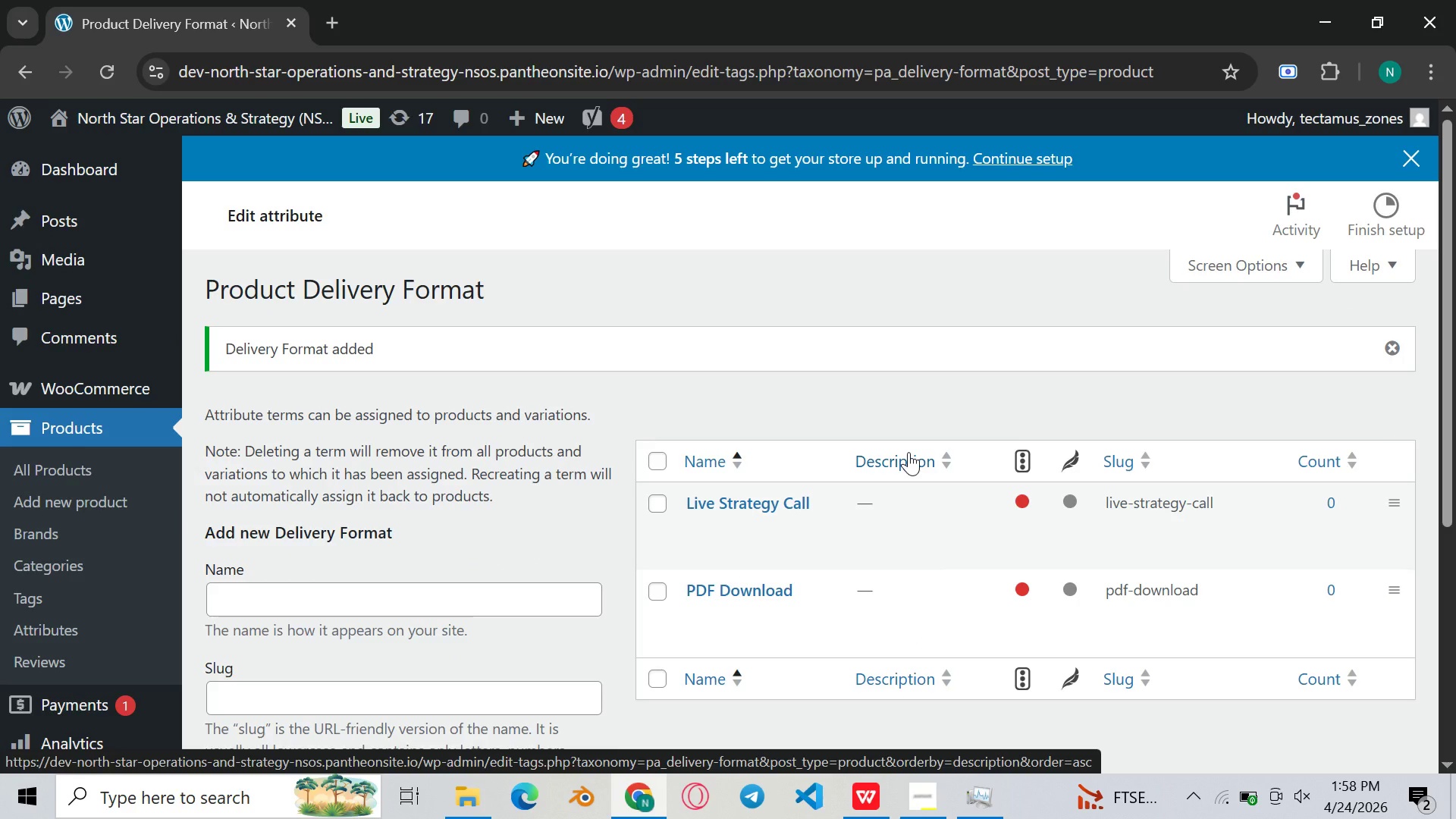 
scroll: coordinate [908, 452], scroll_direction: down, amount: 2.0
 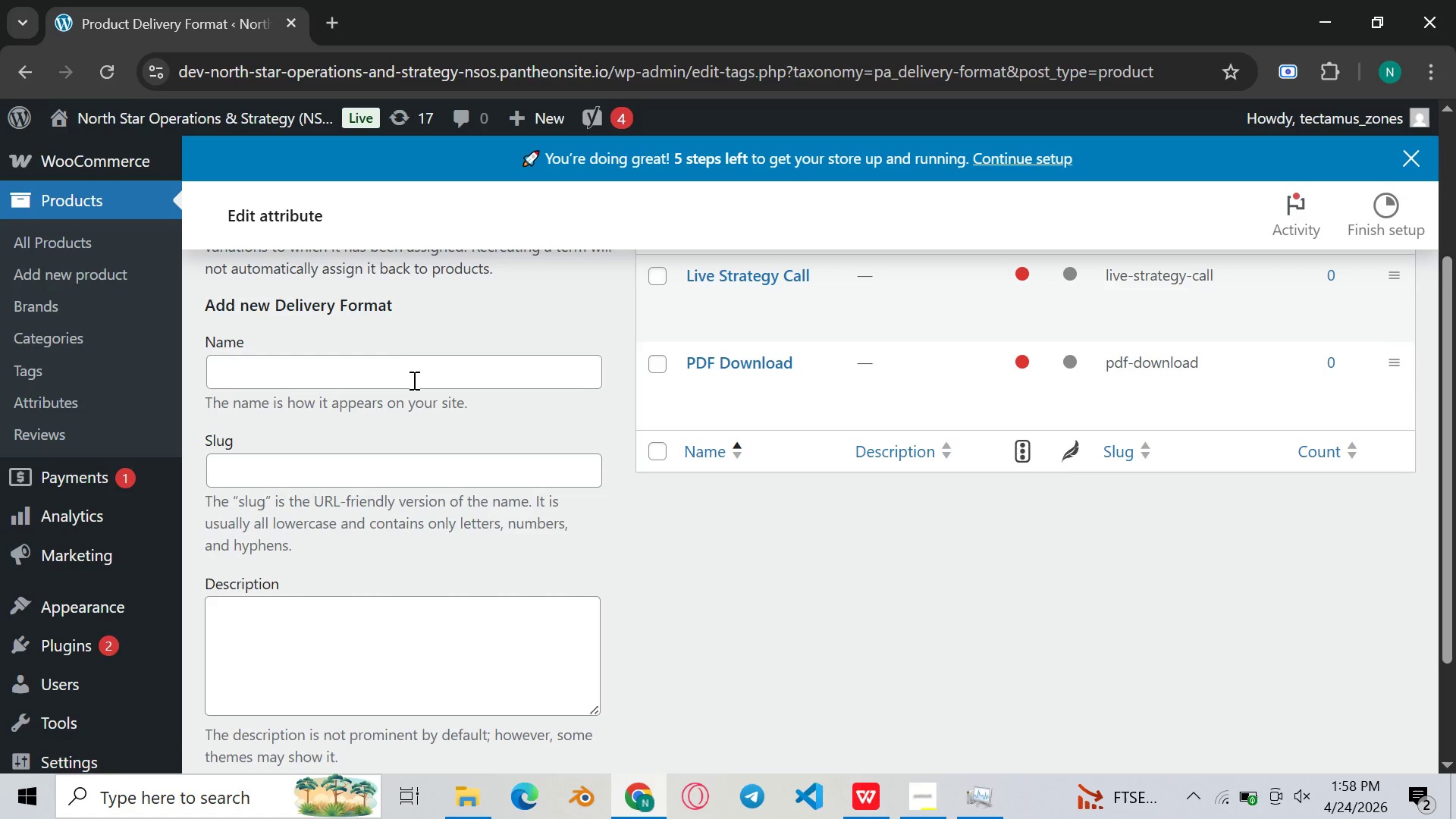 
key(Control+V)
 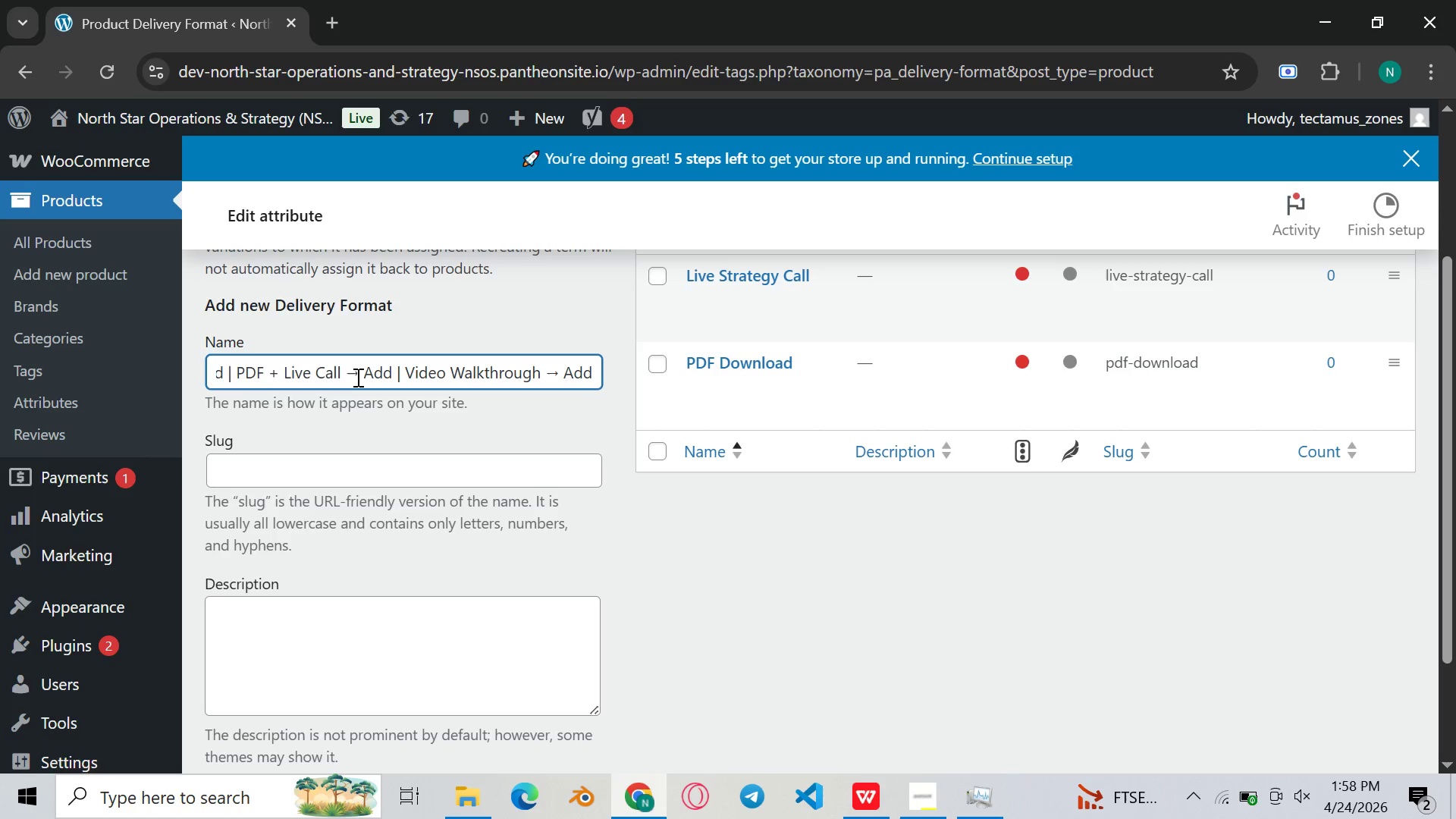 
left_click_drag(start_coordinate=[352, 373], to_coordinate=[675, 379])
 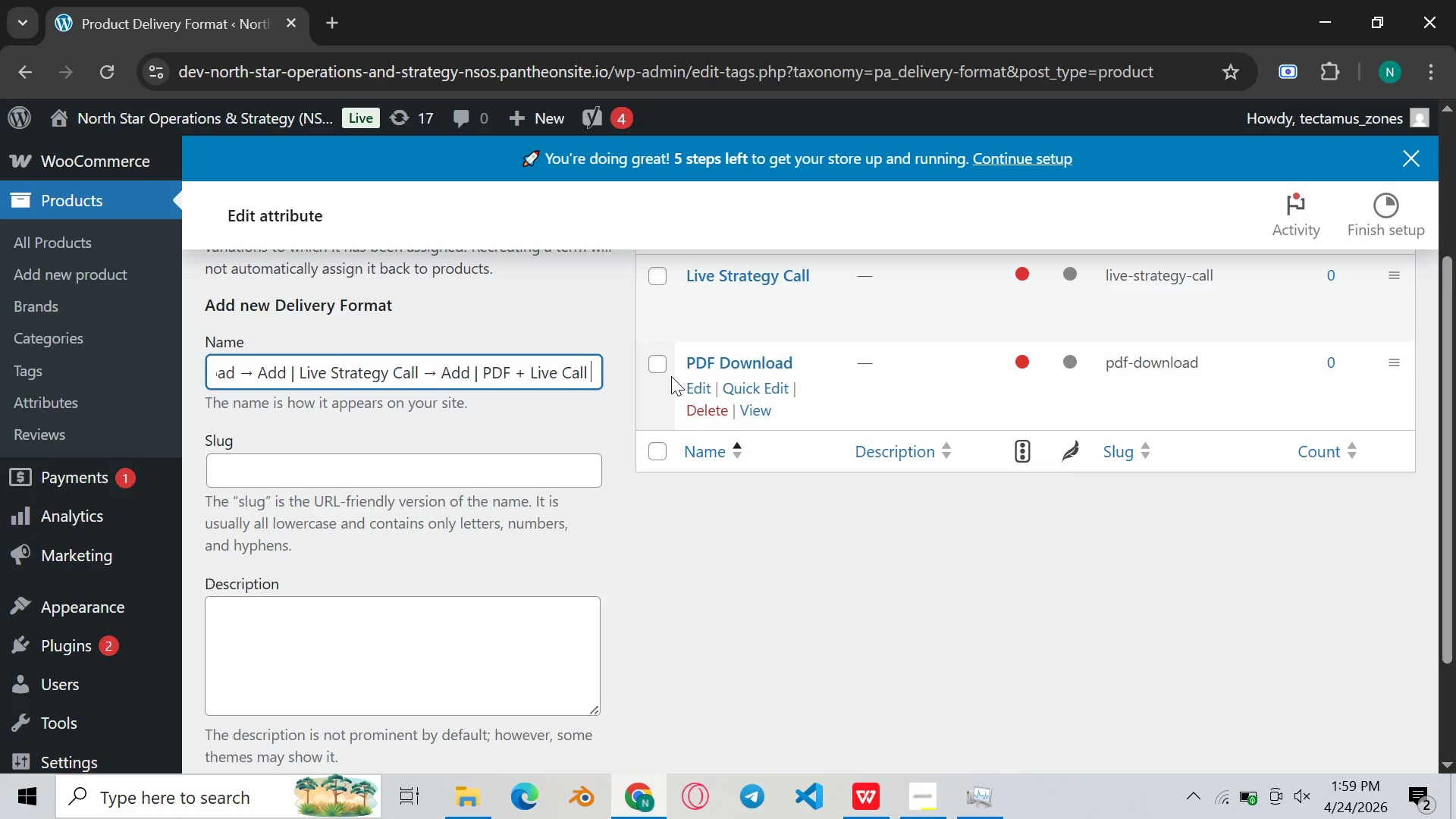 
key(Backspace)
 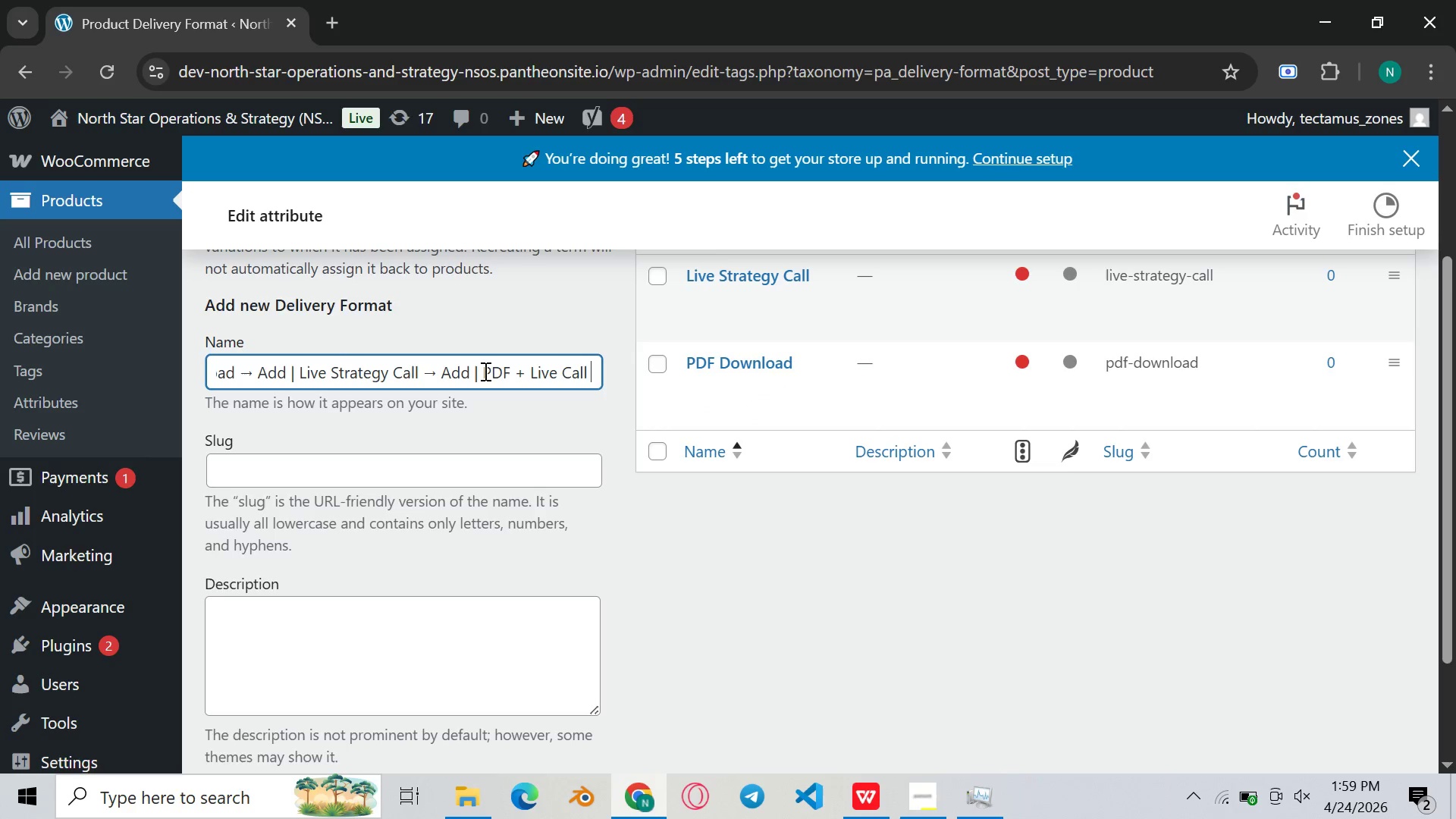 
left_click_drag(start_coordinate=[484, 371], to_coordinate=[0, 319])
 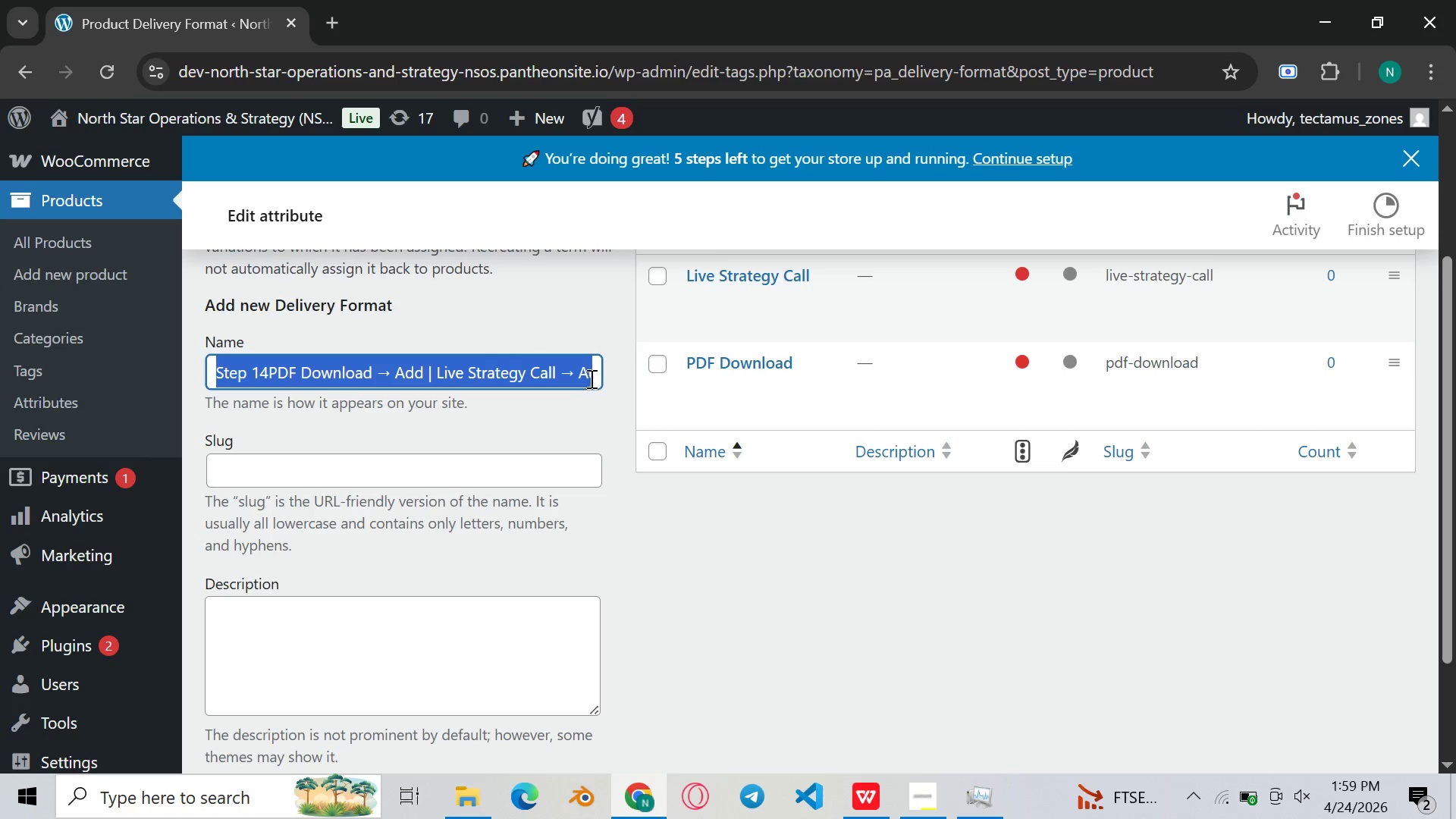 
left_click([590, 378])
 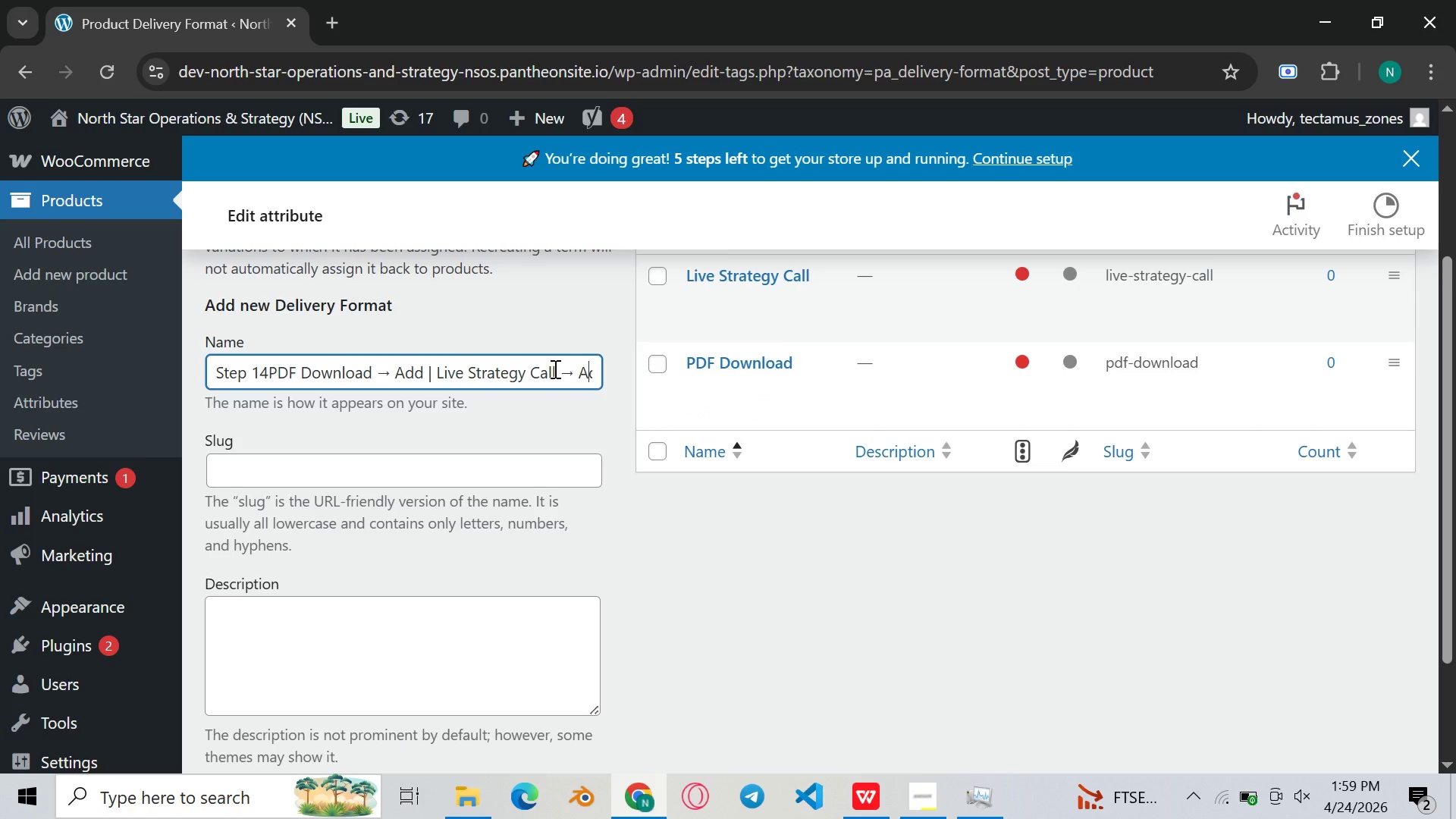 
hold_key(key=ArrowRight, duration=1.53)
 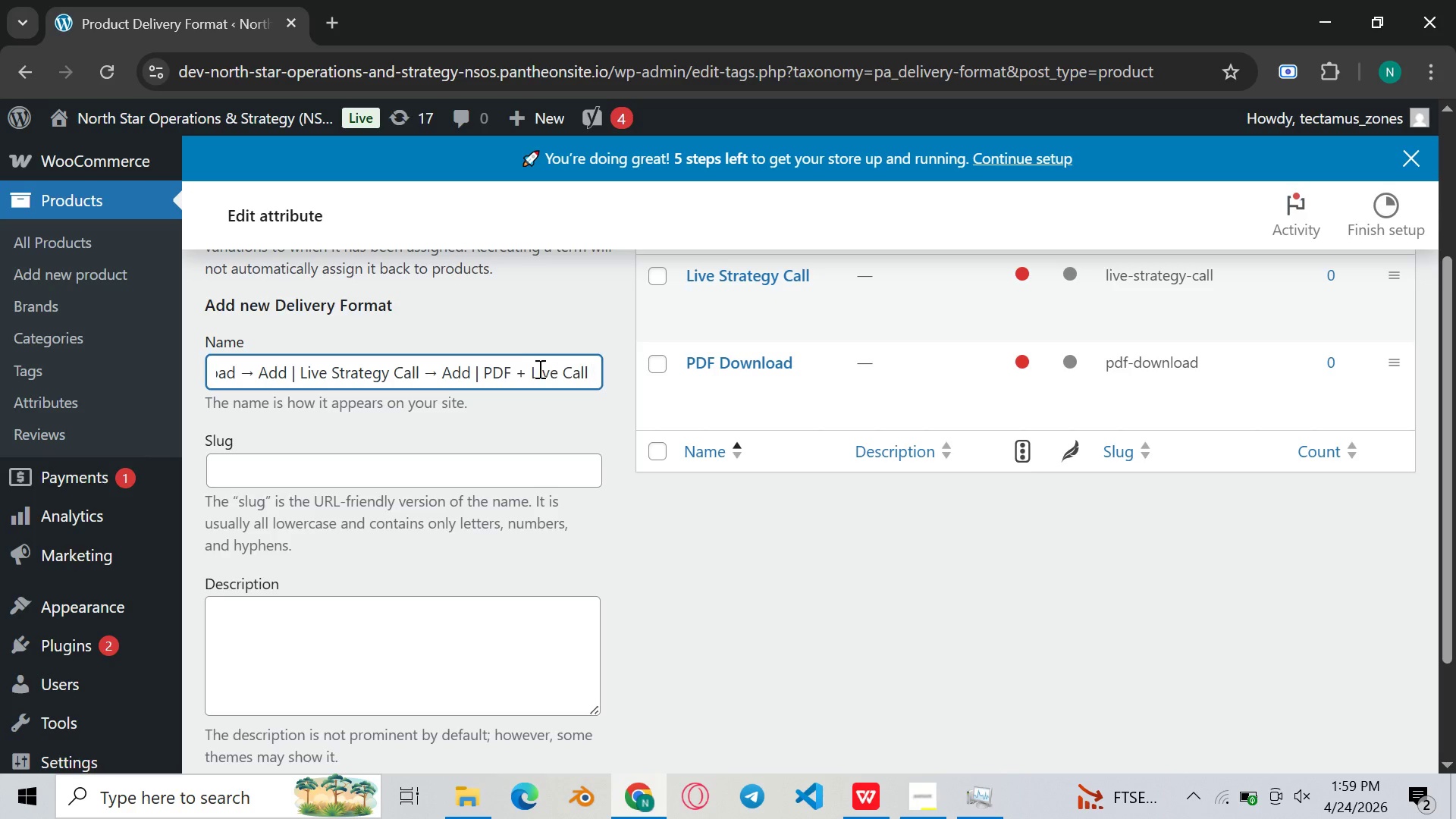 
key(ArrowRight)
 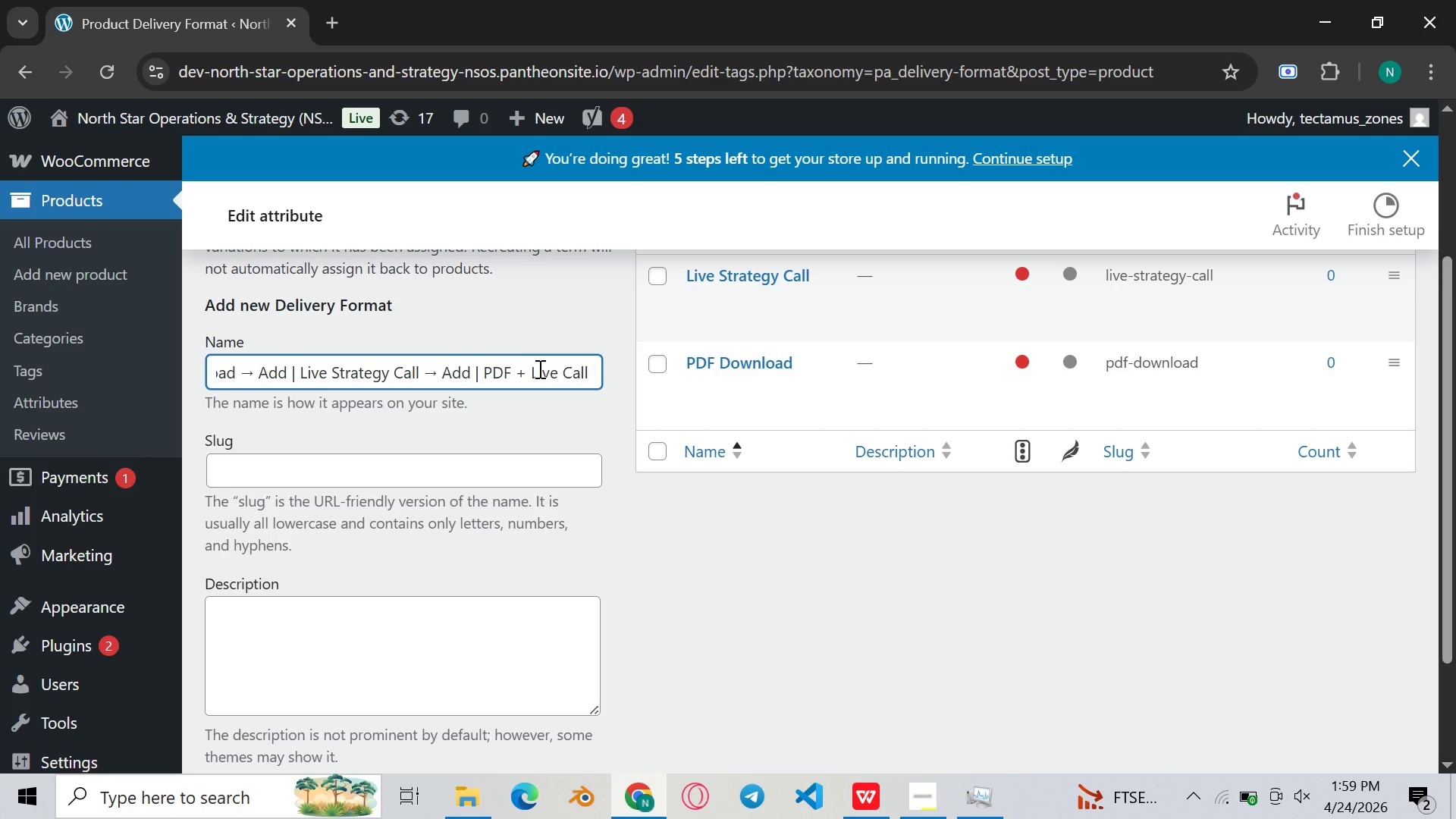 
key(ArrowRight)
 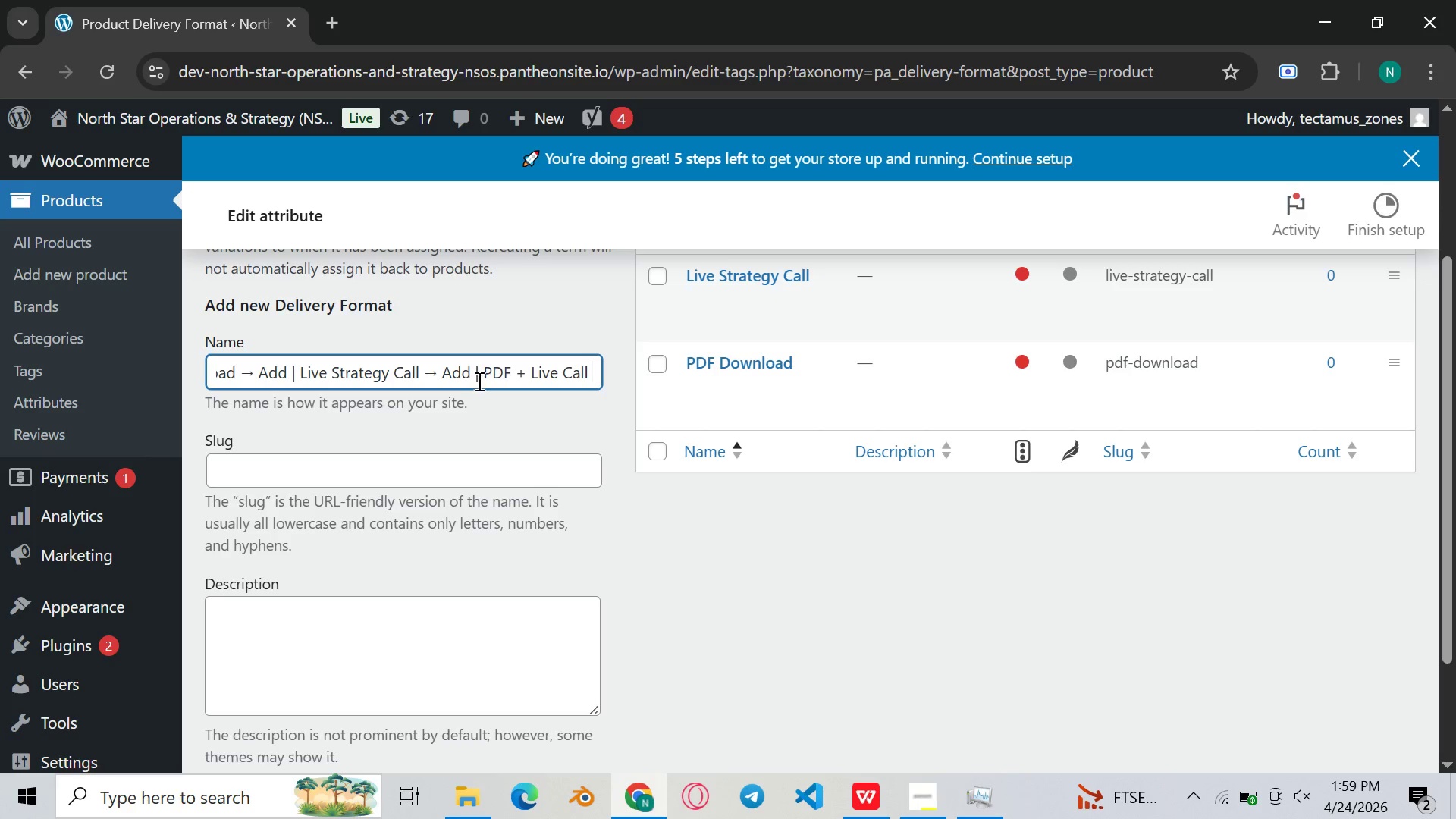 
left_click_drag(start_coordinate=[479, 378], to_coordinate=[0, 383])
 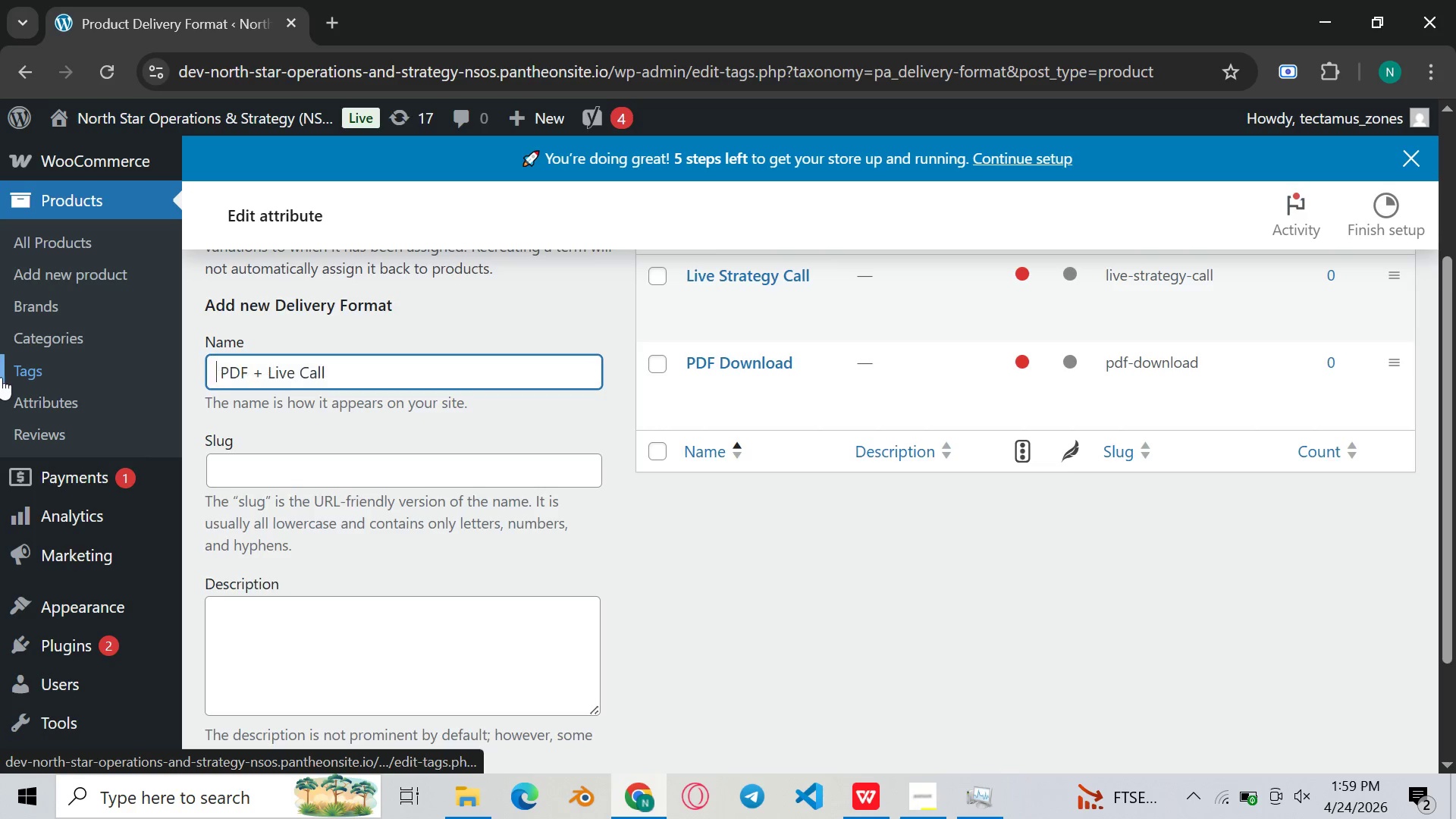 
key(Backspace)
 